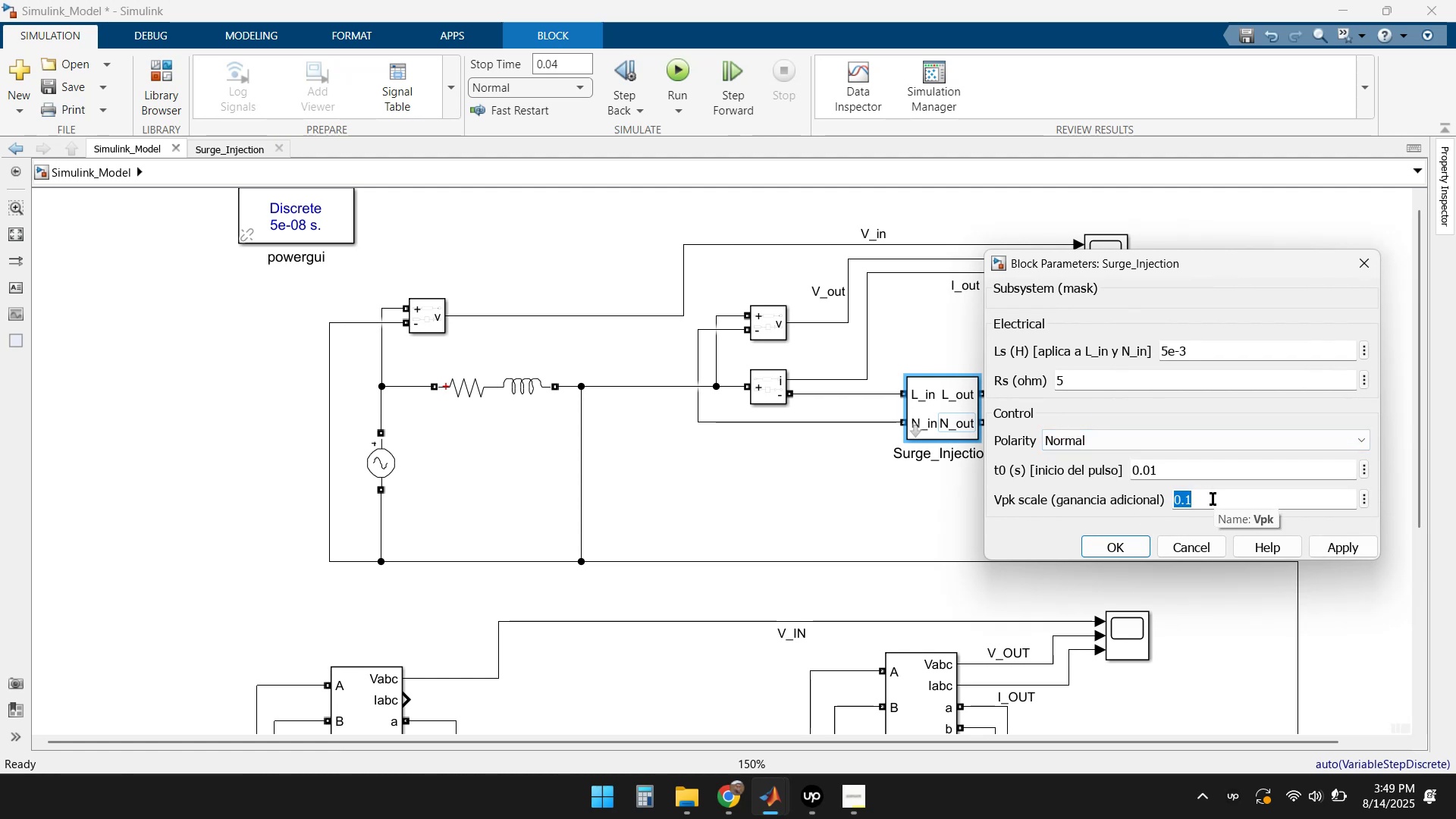 
left_click([1340, 544])
 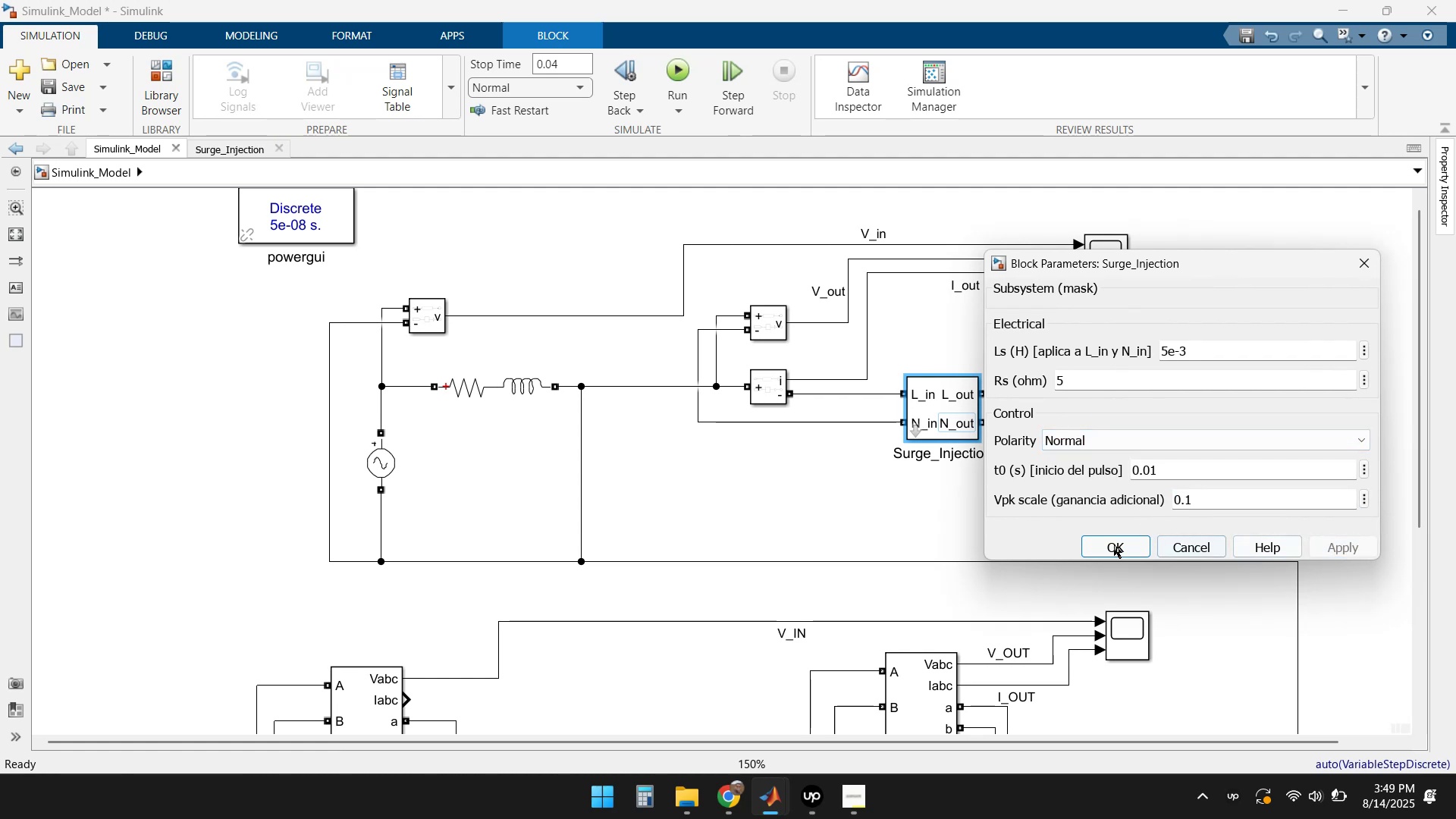 
left_click([1102, 544])
 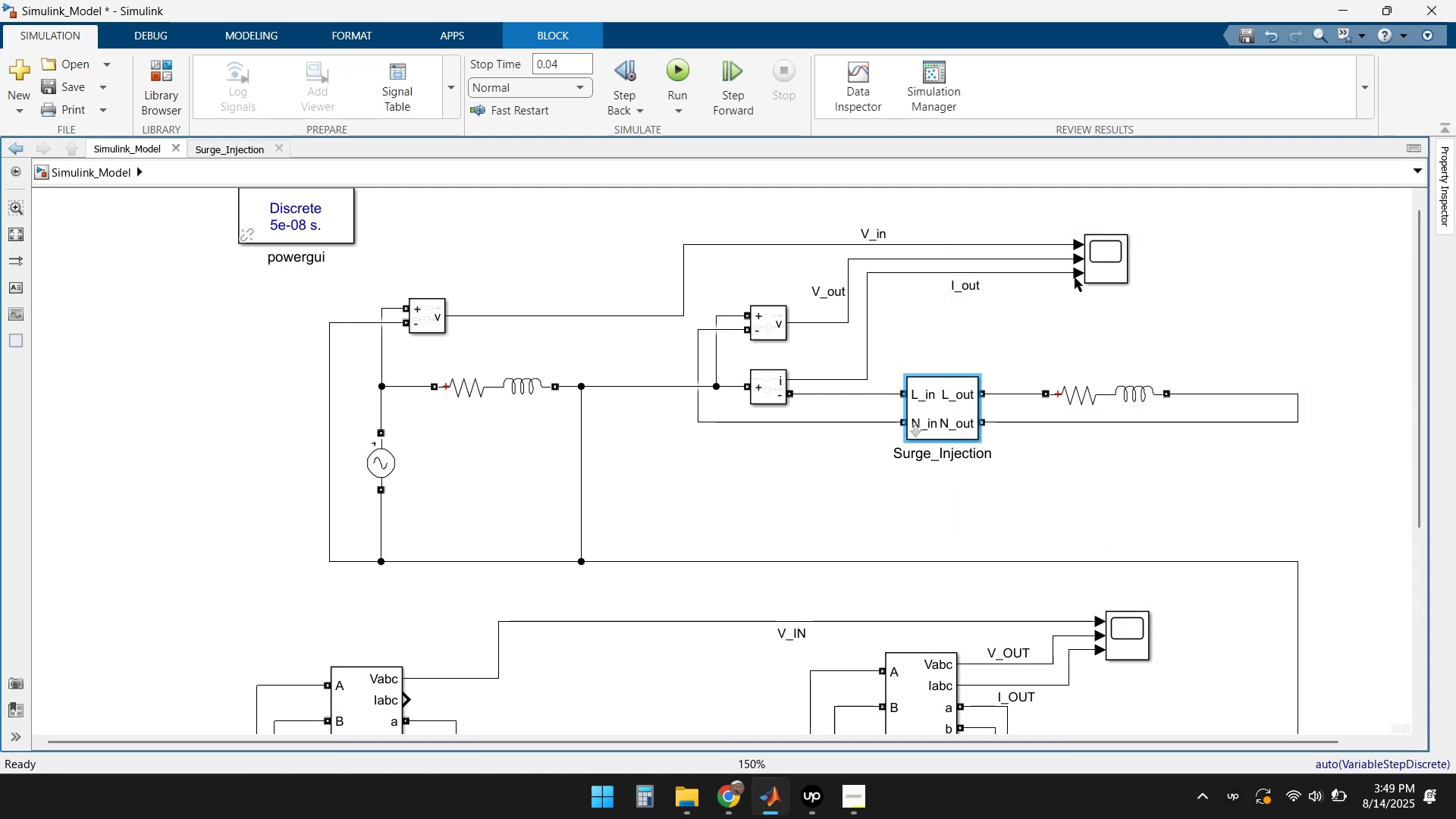 
double_click([1110, 256])
 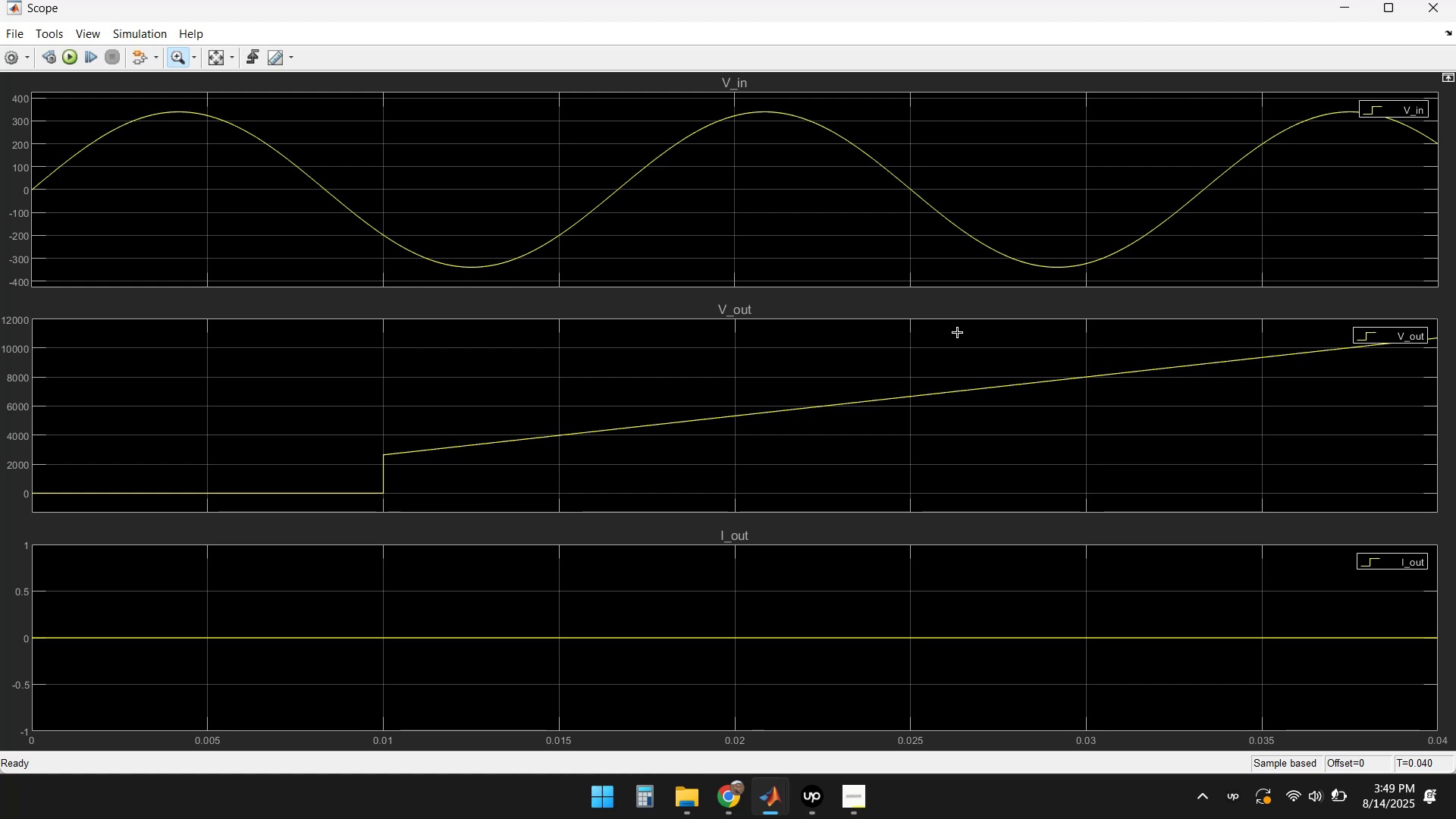 
wait(7.64)
 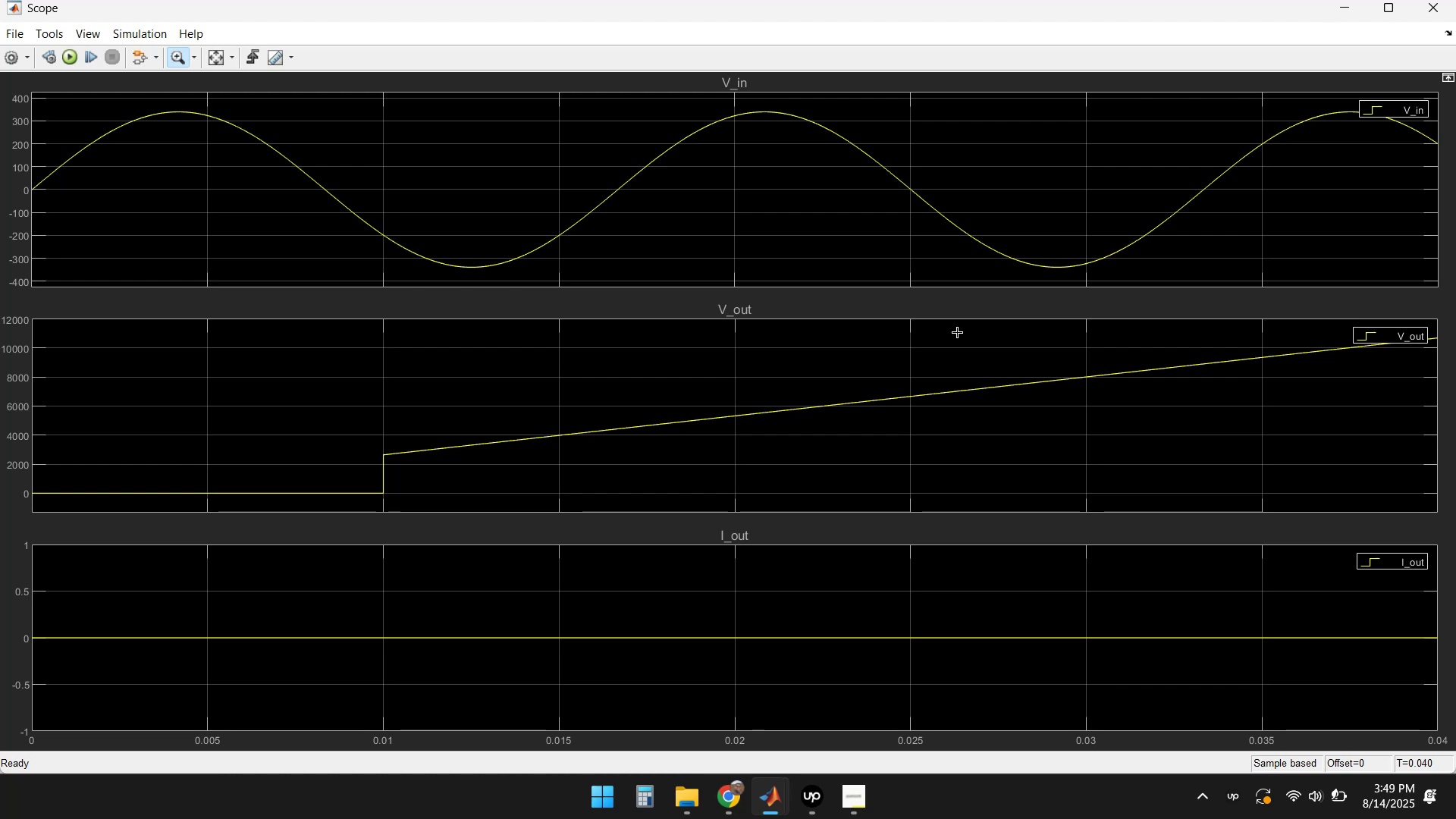 
left_click([68, 58])
 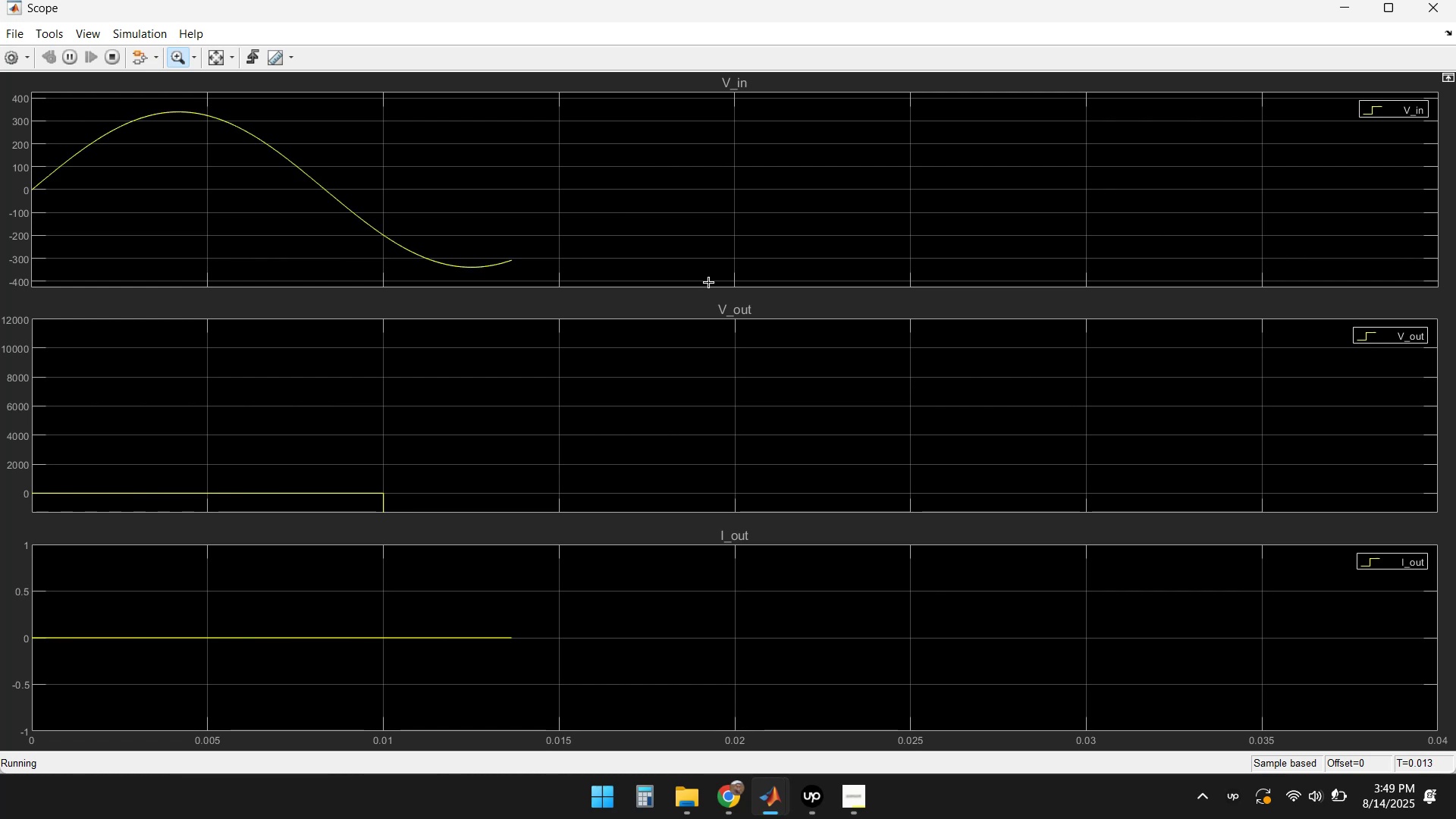 
wait(15.14)
 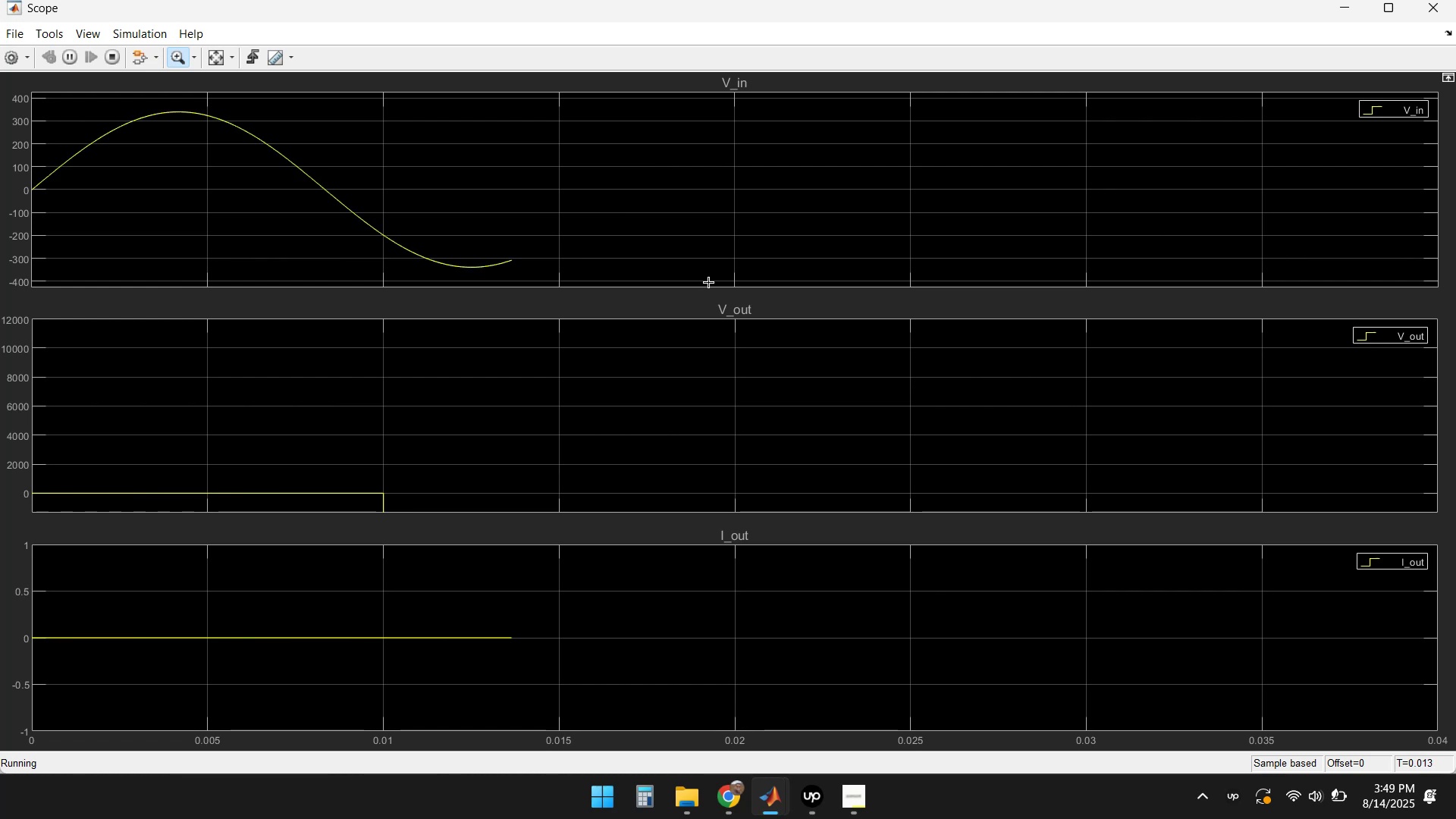 
left_click([214, 60])
 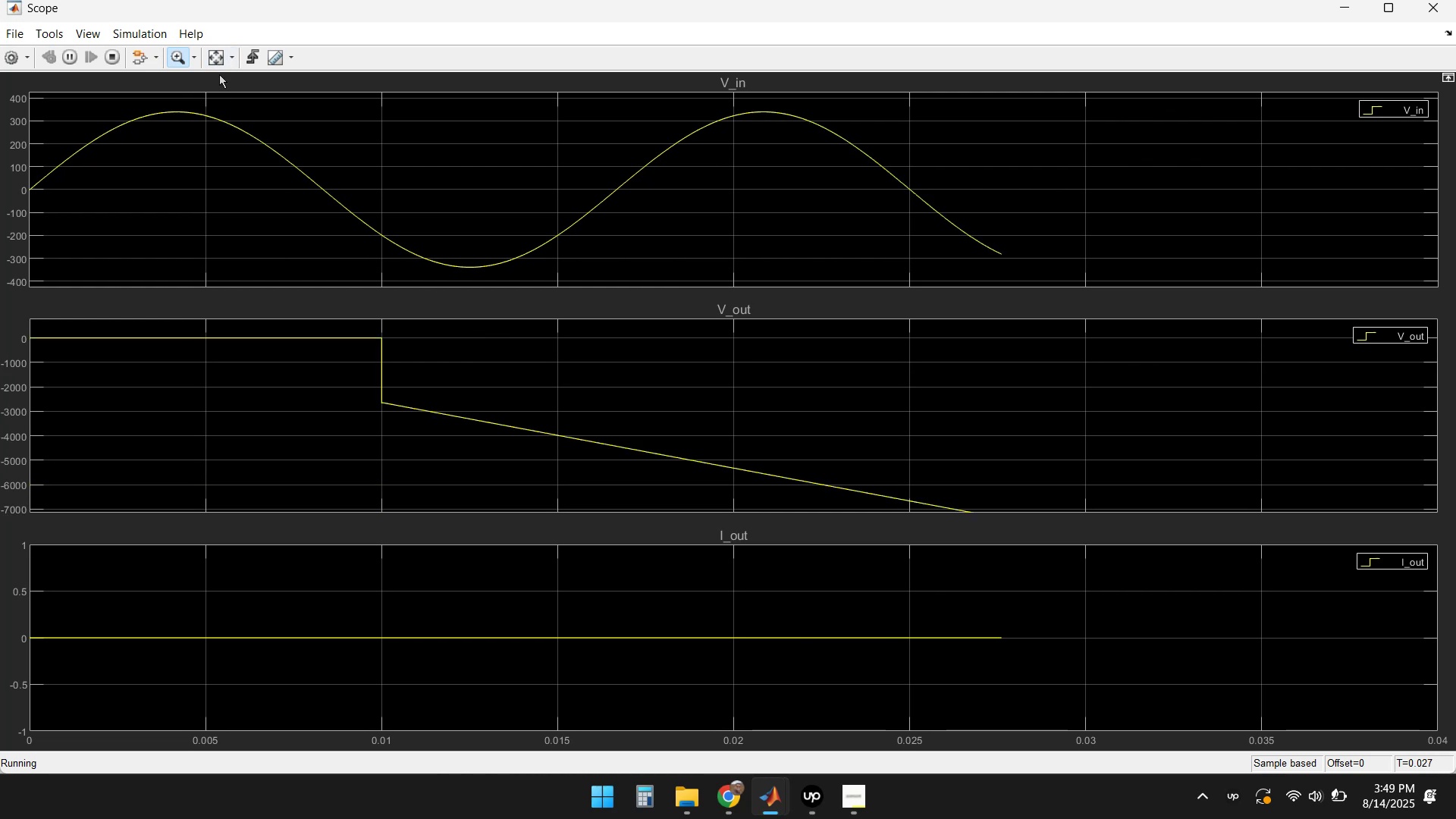 
left_click([215, 58])
 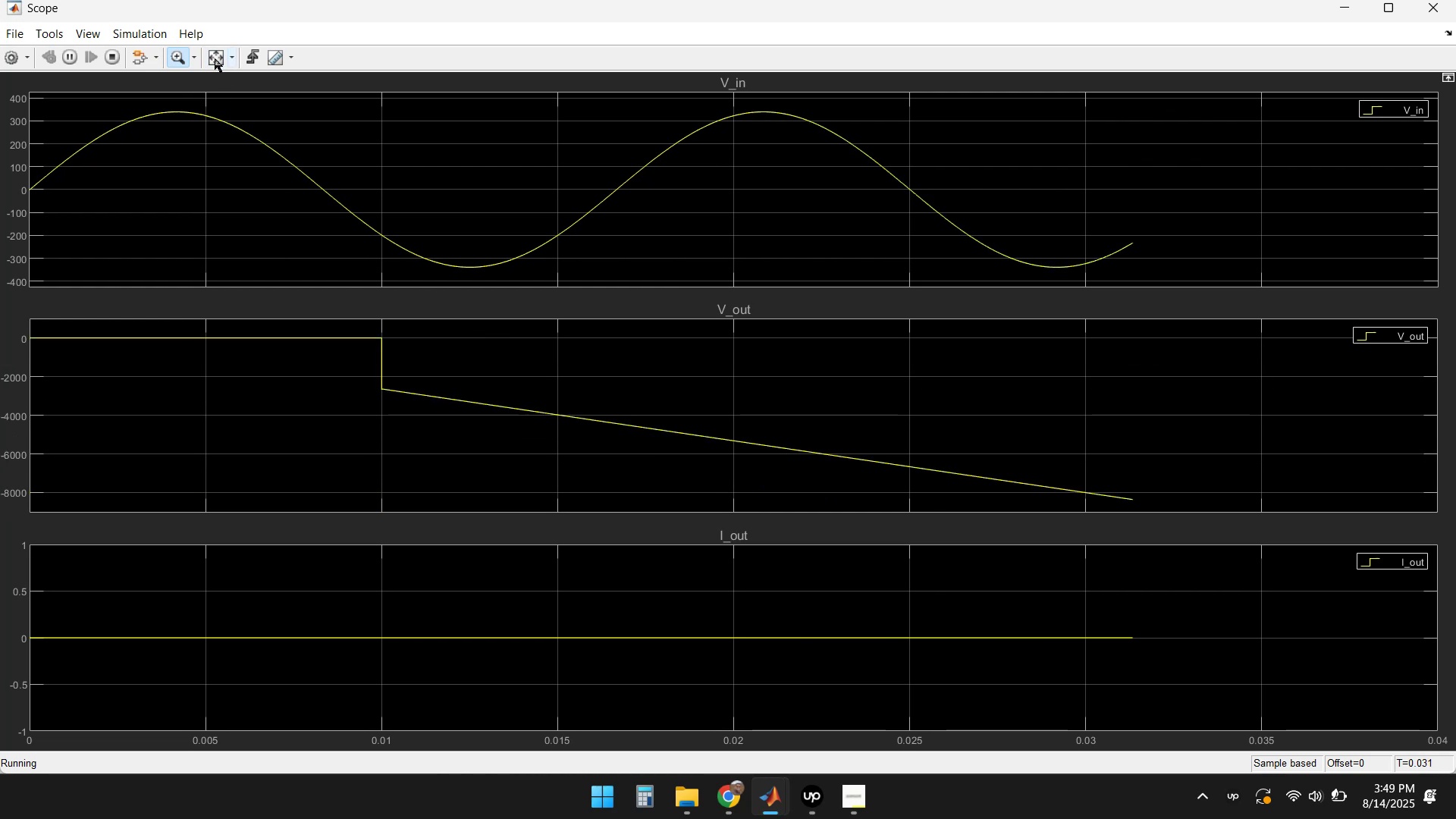 
left_click([215, 58])
 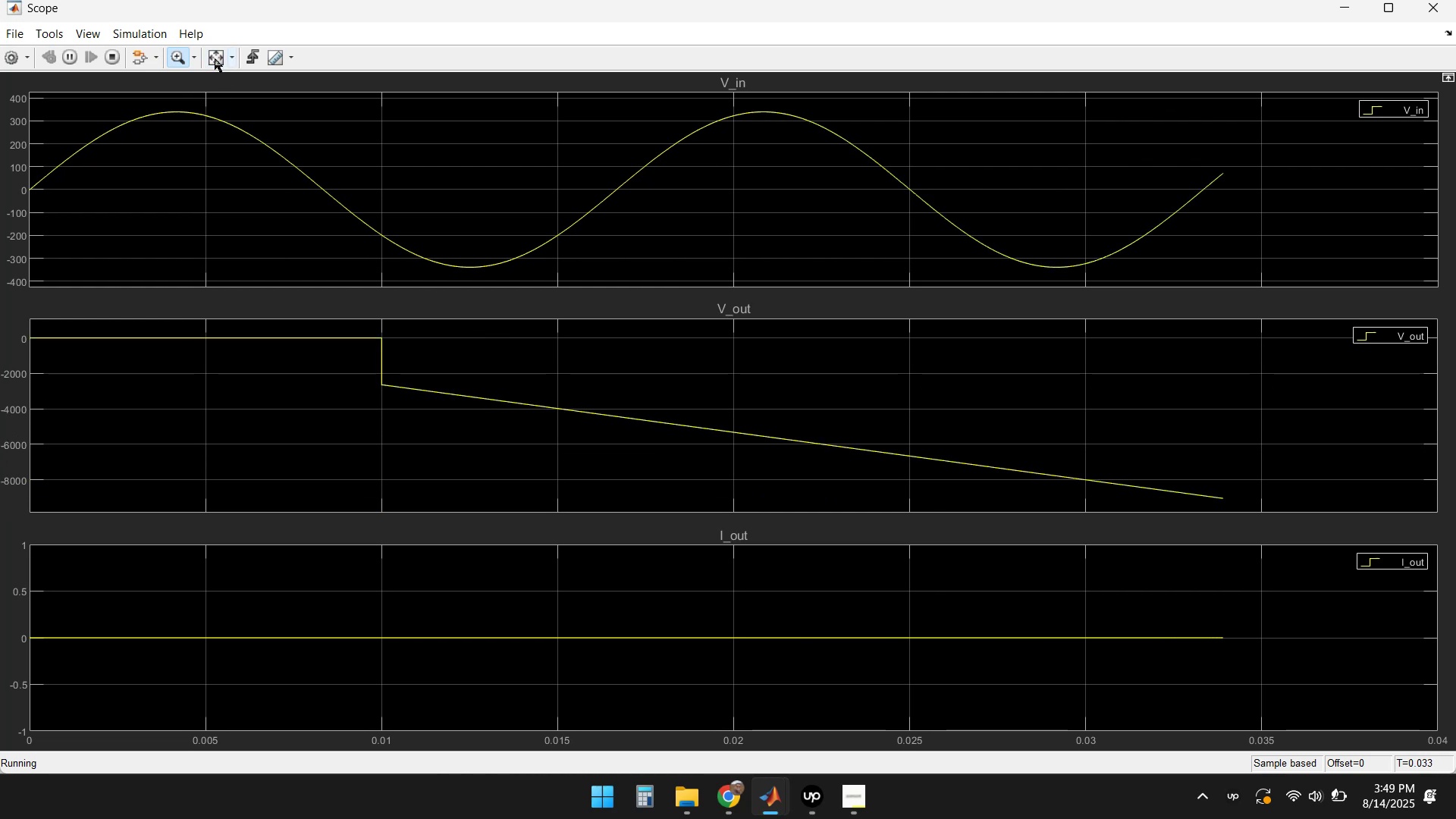 
left_click([215, 58])
 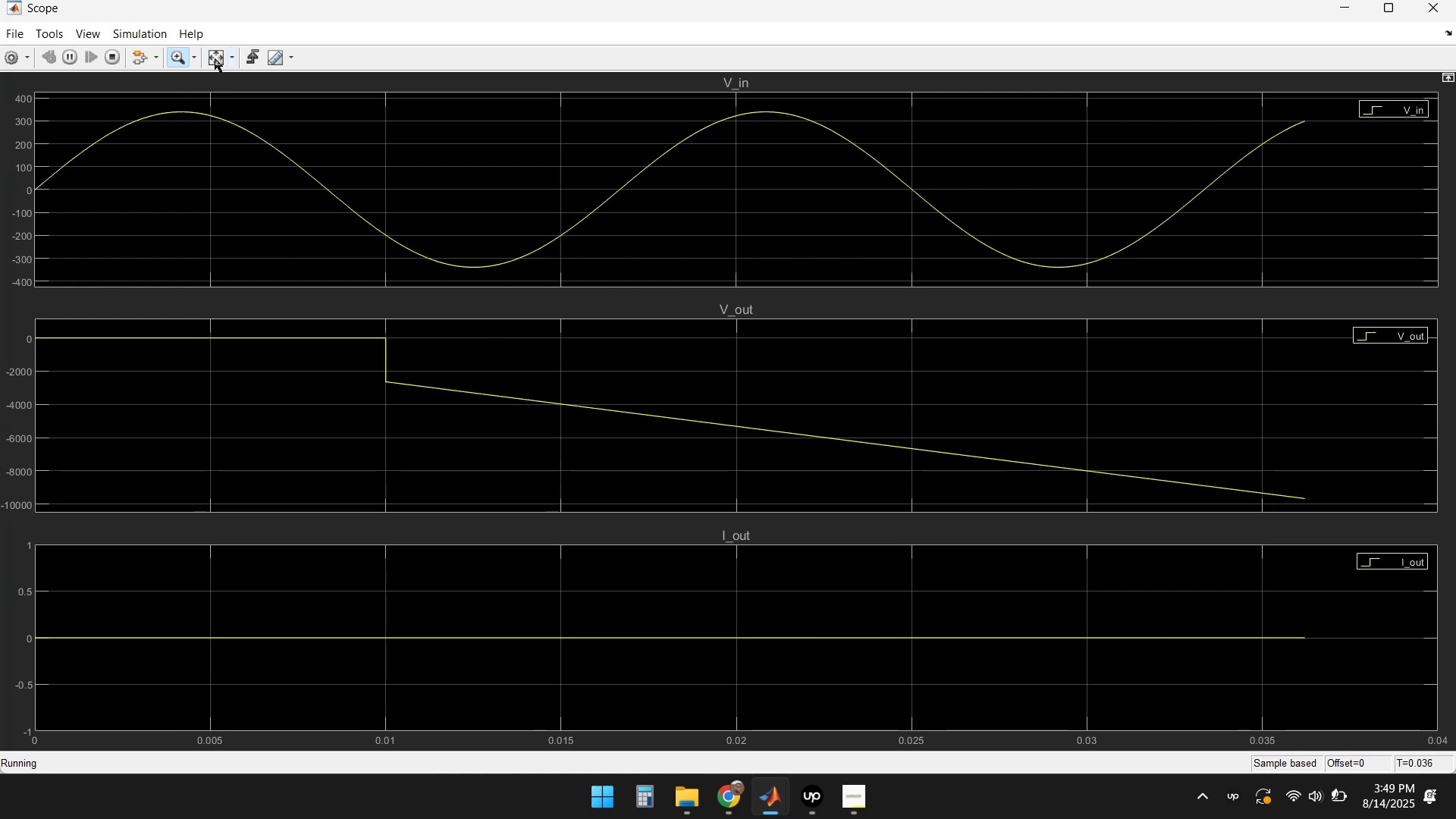 
left_click([215, 58])
 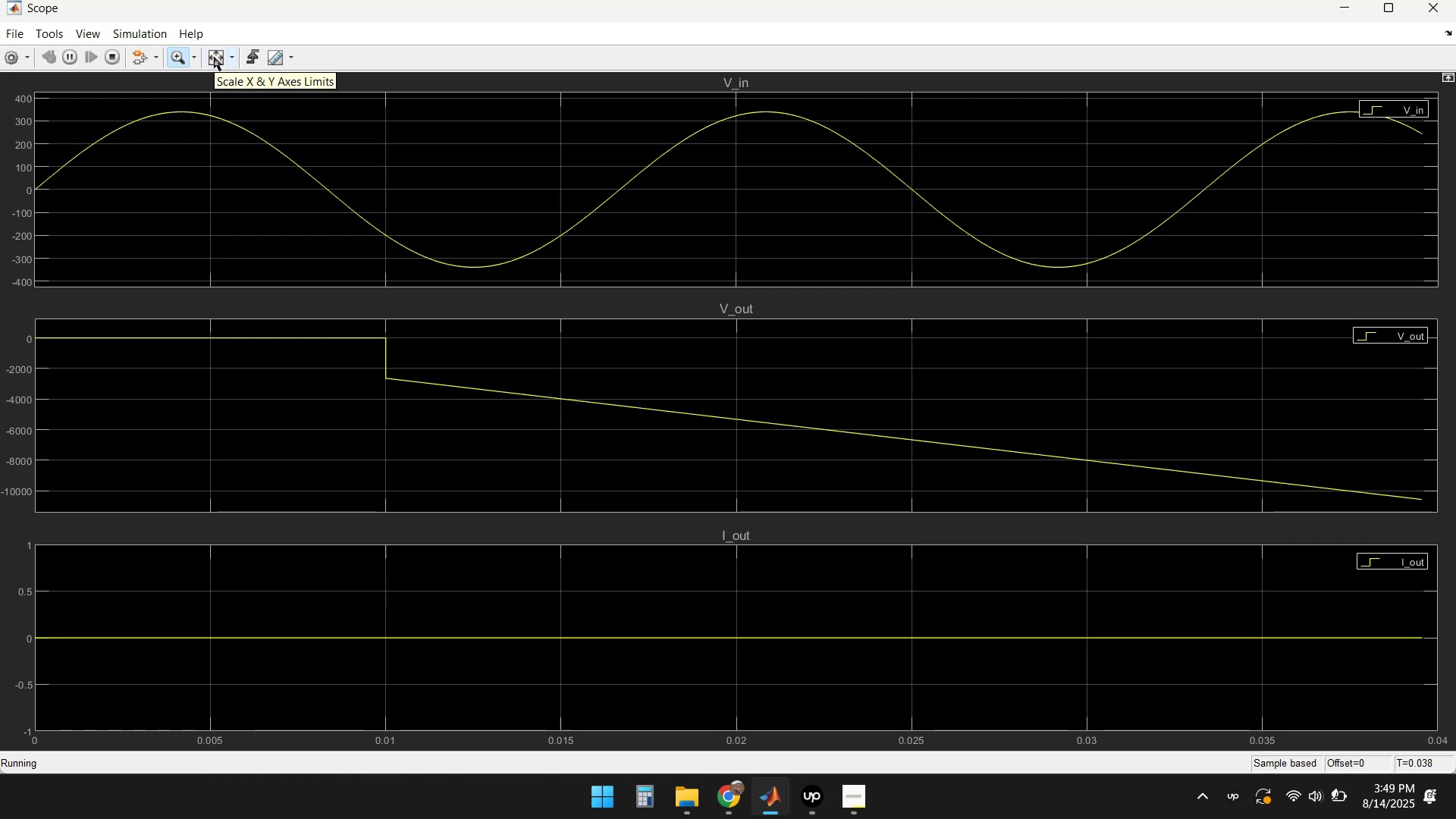 
left_click([214, 57])
 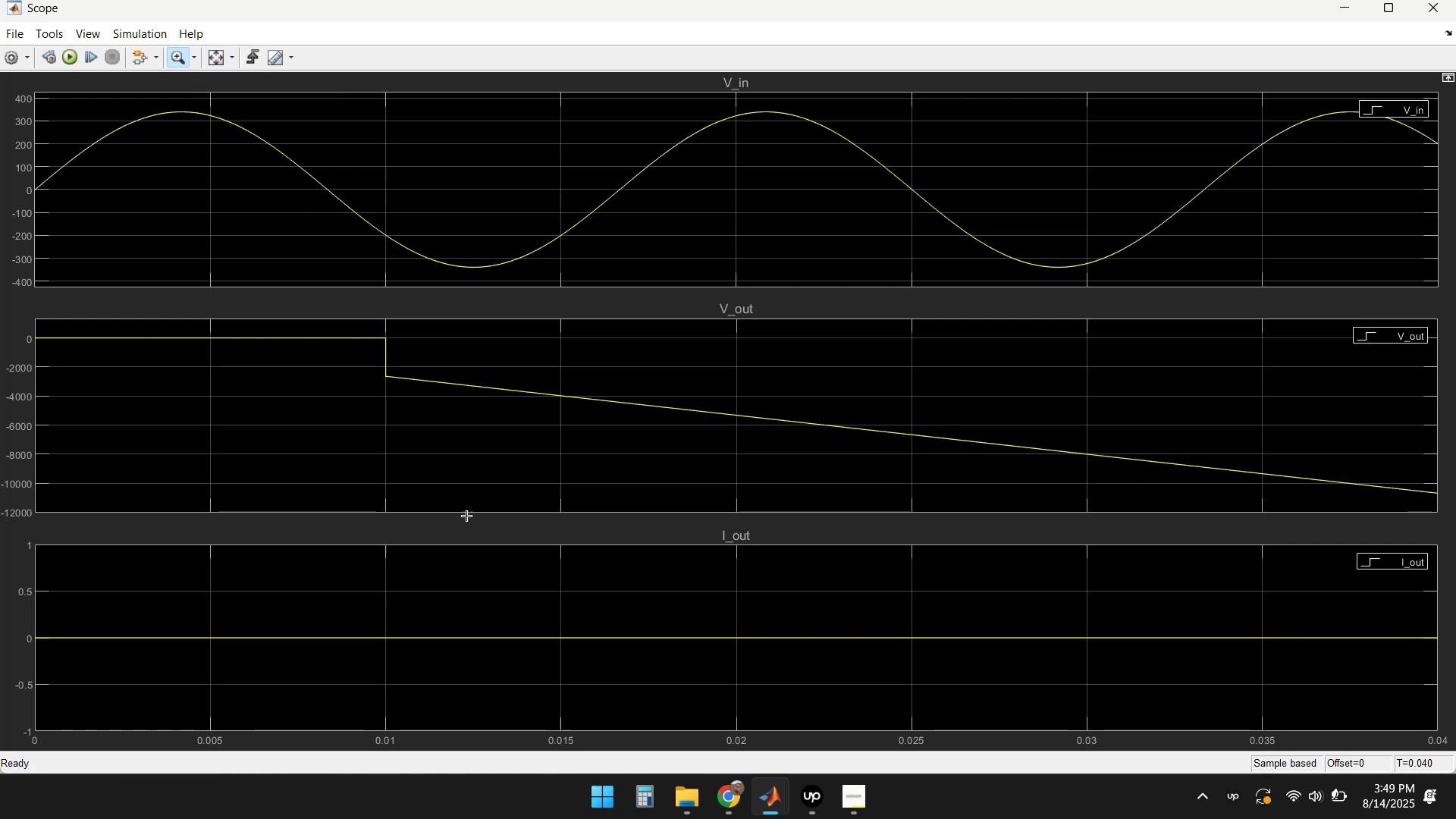 
wait(7.49)
 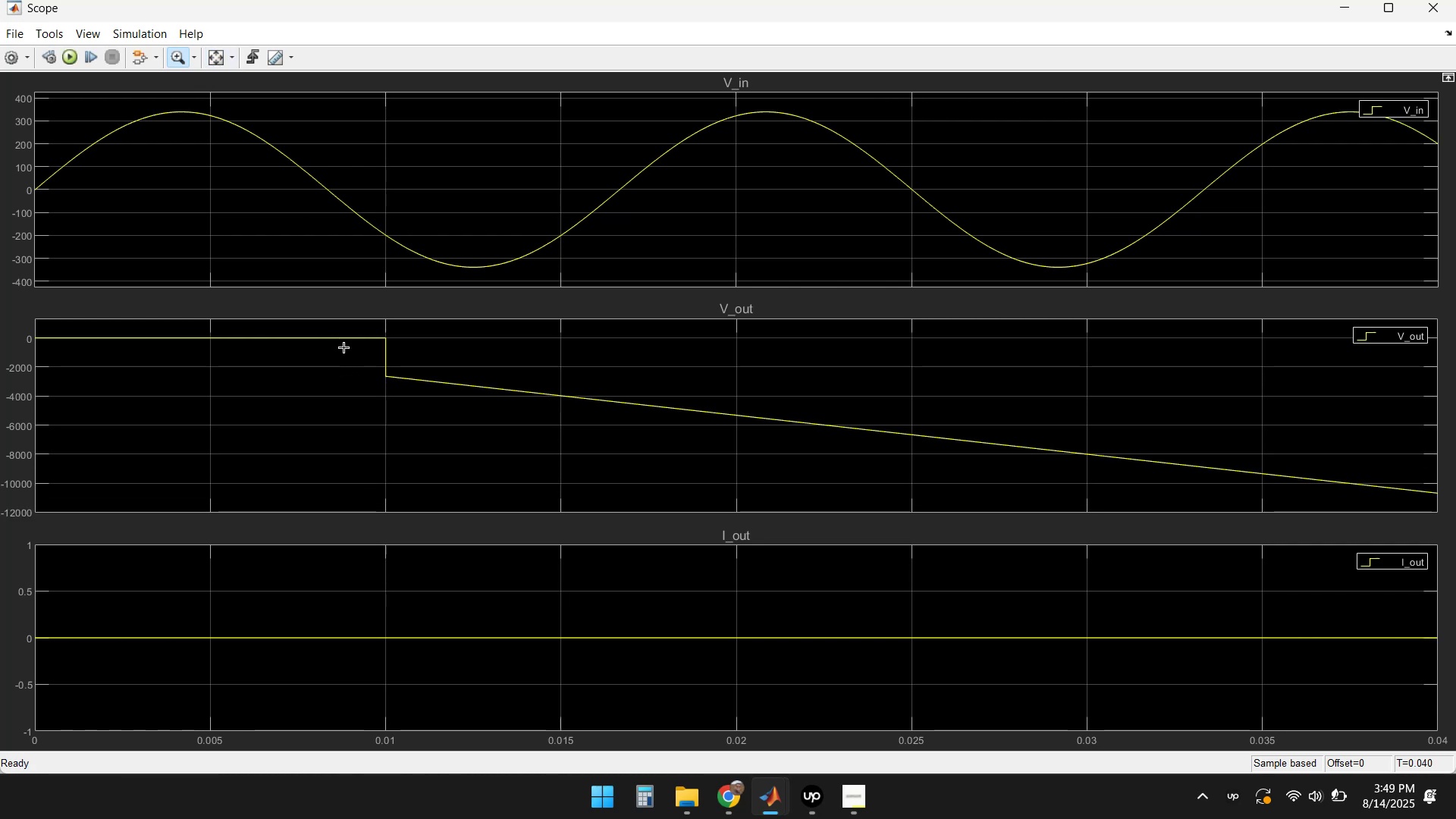 
left_click([1448, 10])
 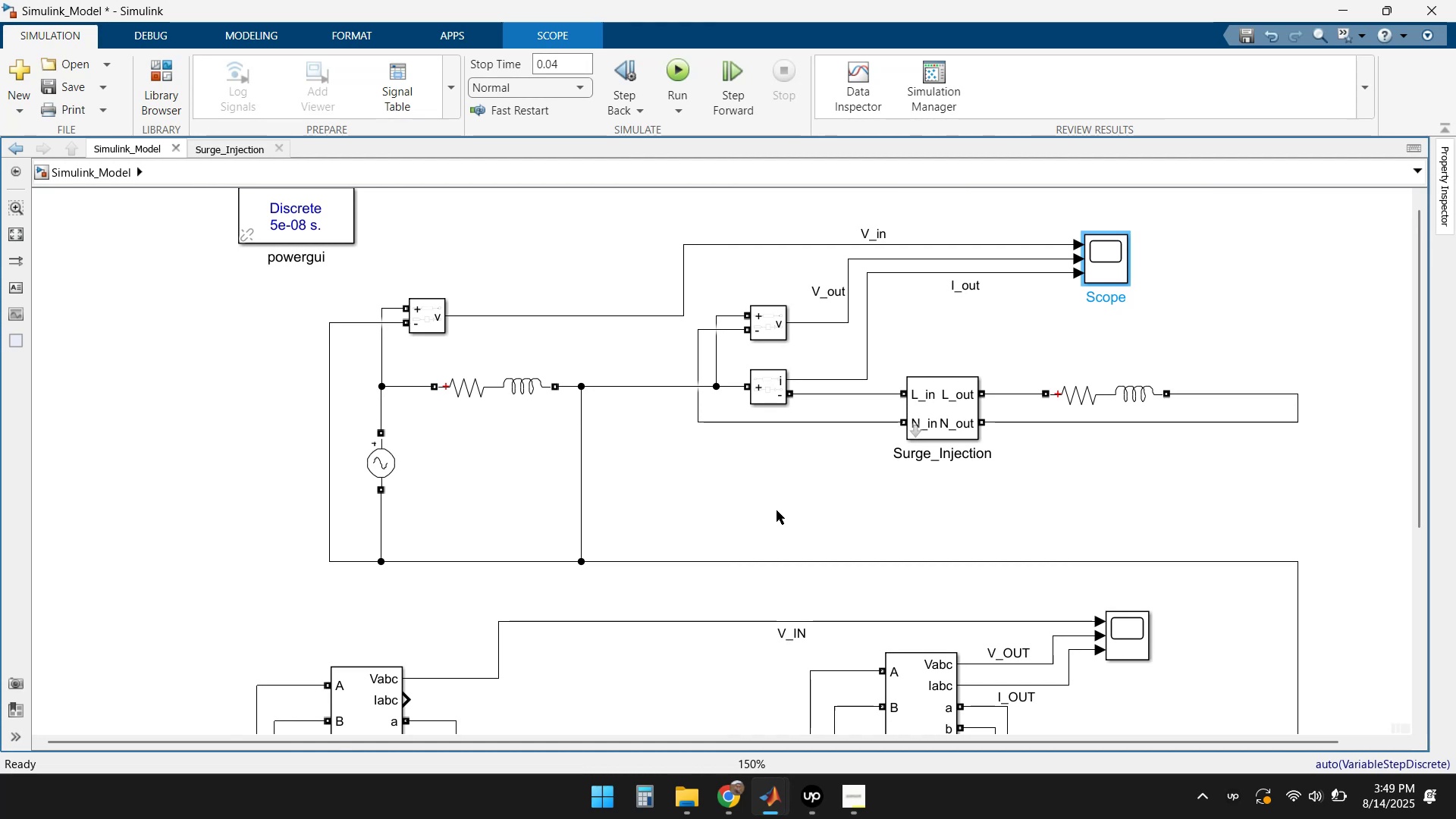 
left_click([772, 507])
 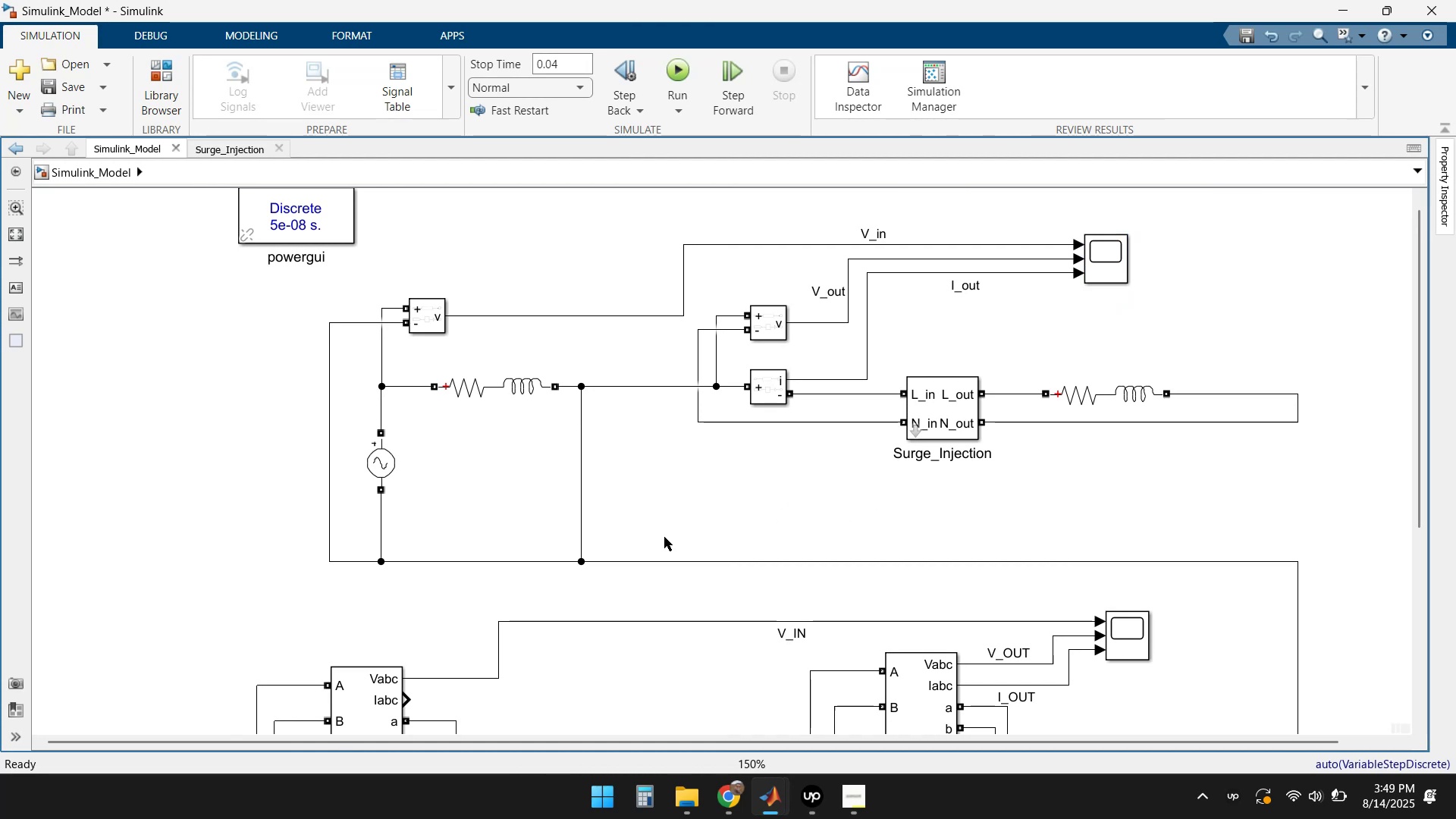 
left_click([579, 490])
 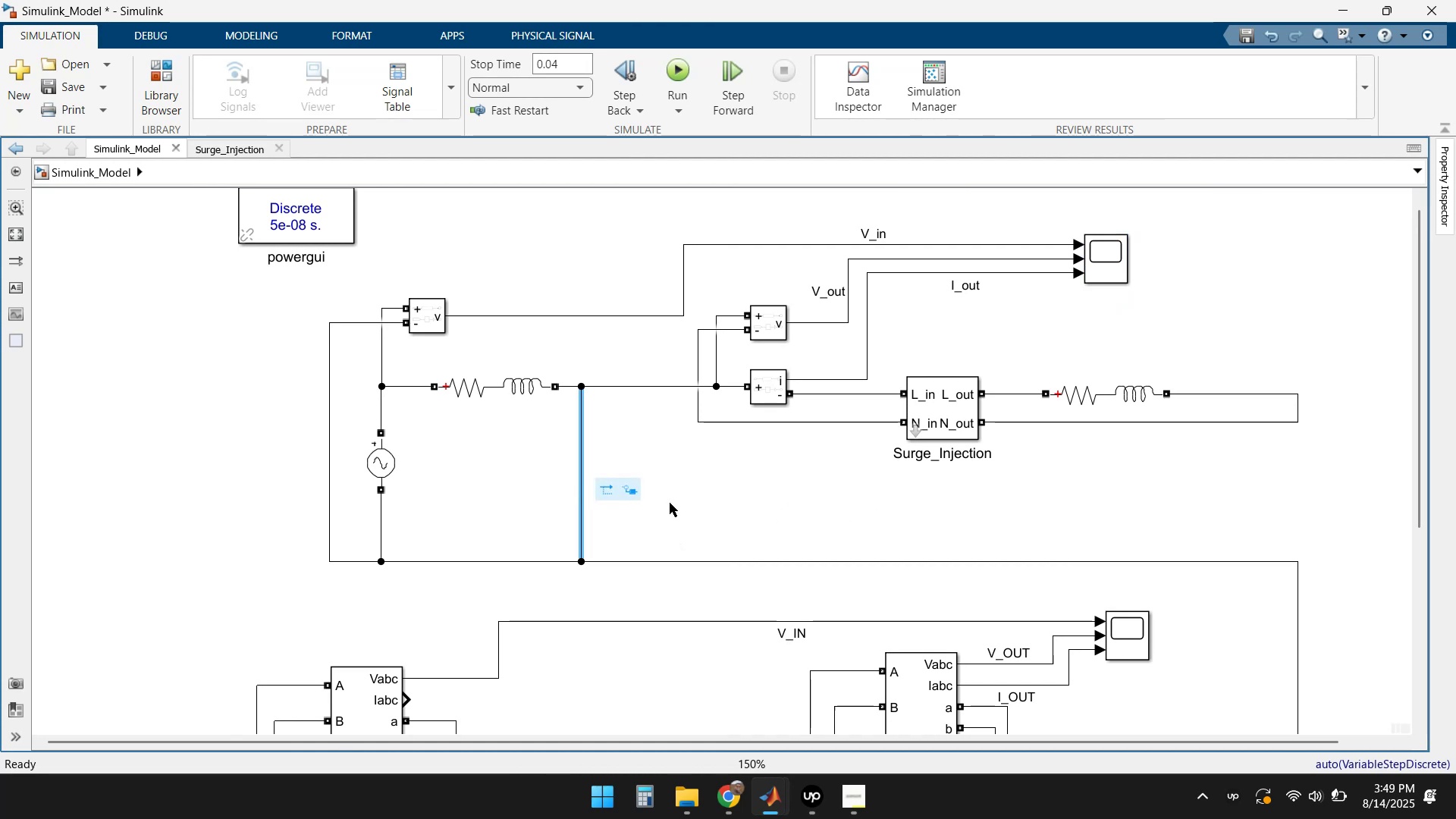 
key(Delete)
 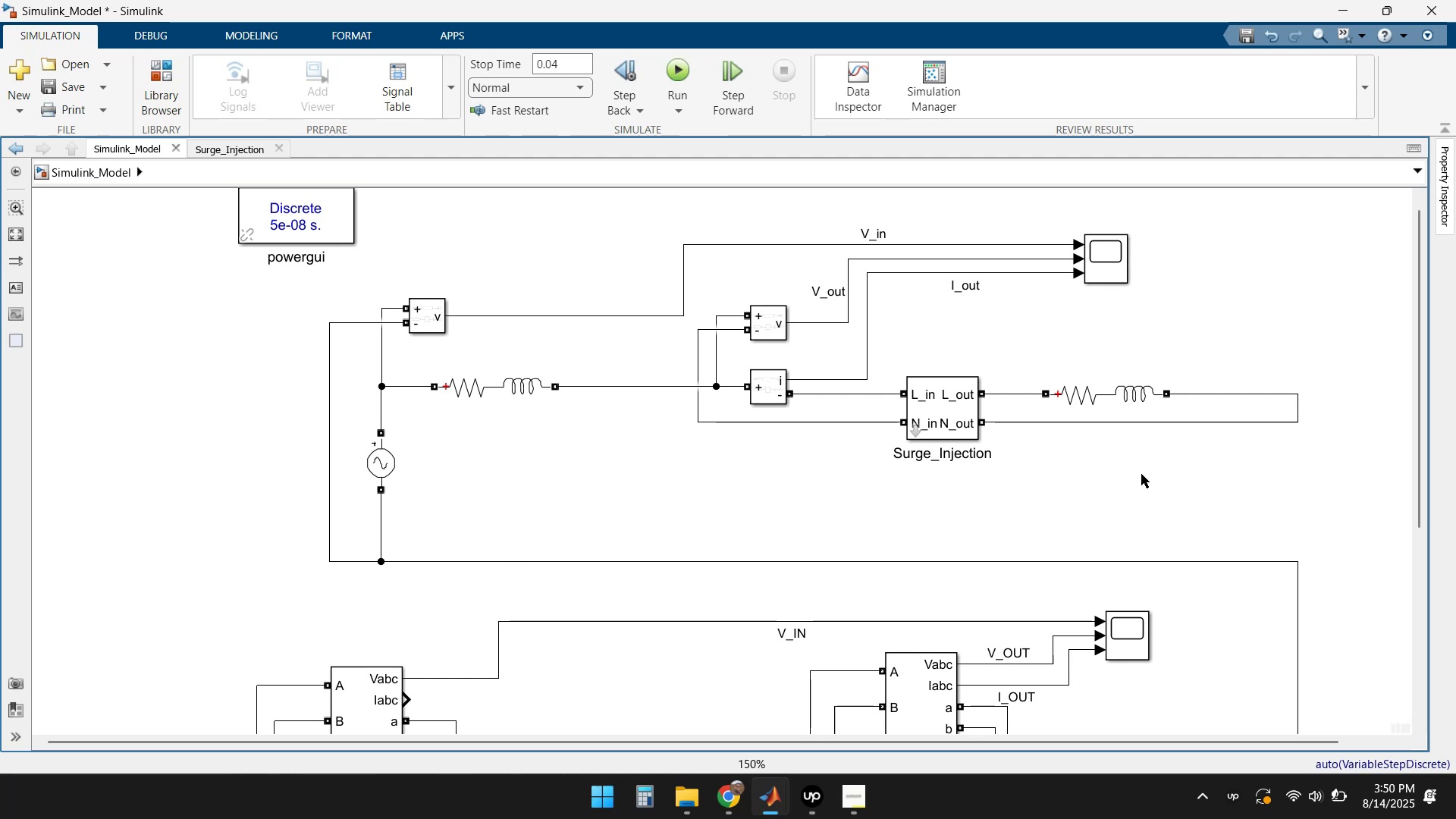 
wait(17.4)
 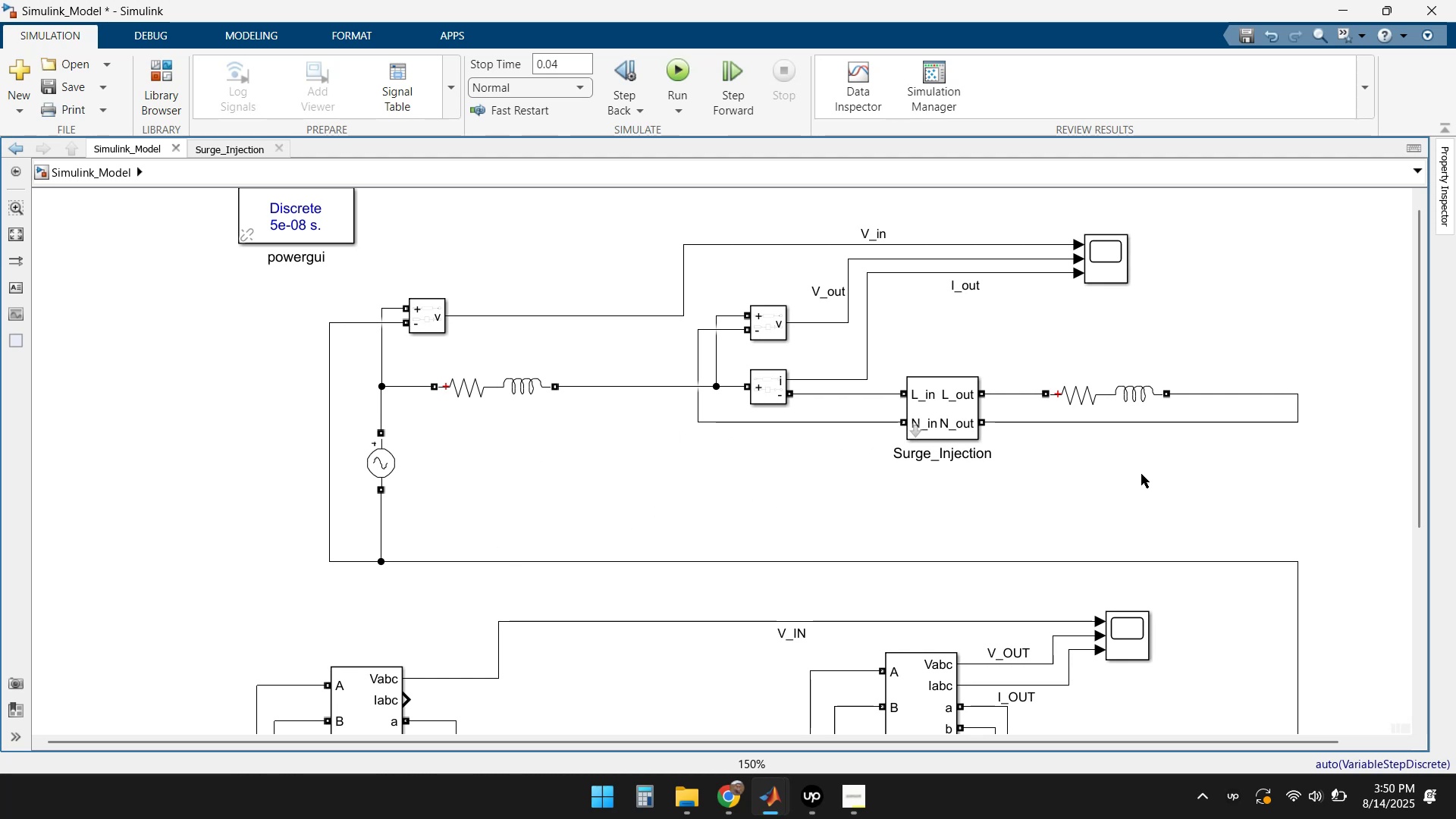 
scroll: coordinate [710, 438], scroll_direction: down, amount: 3.0
 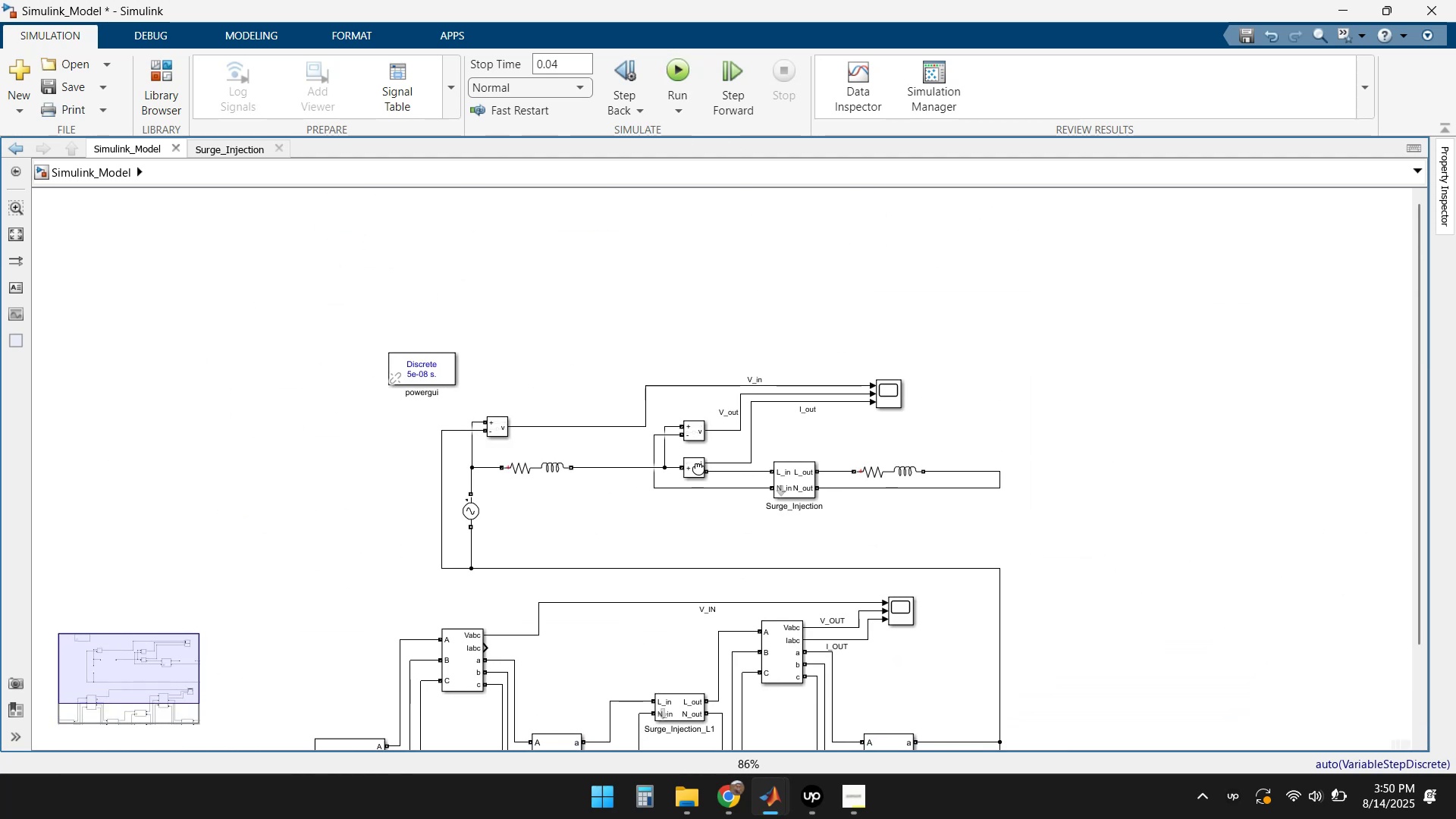 
scroll: coordinate [978, 450], scroll_direction: up, amount: 3.0
 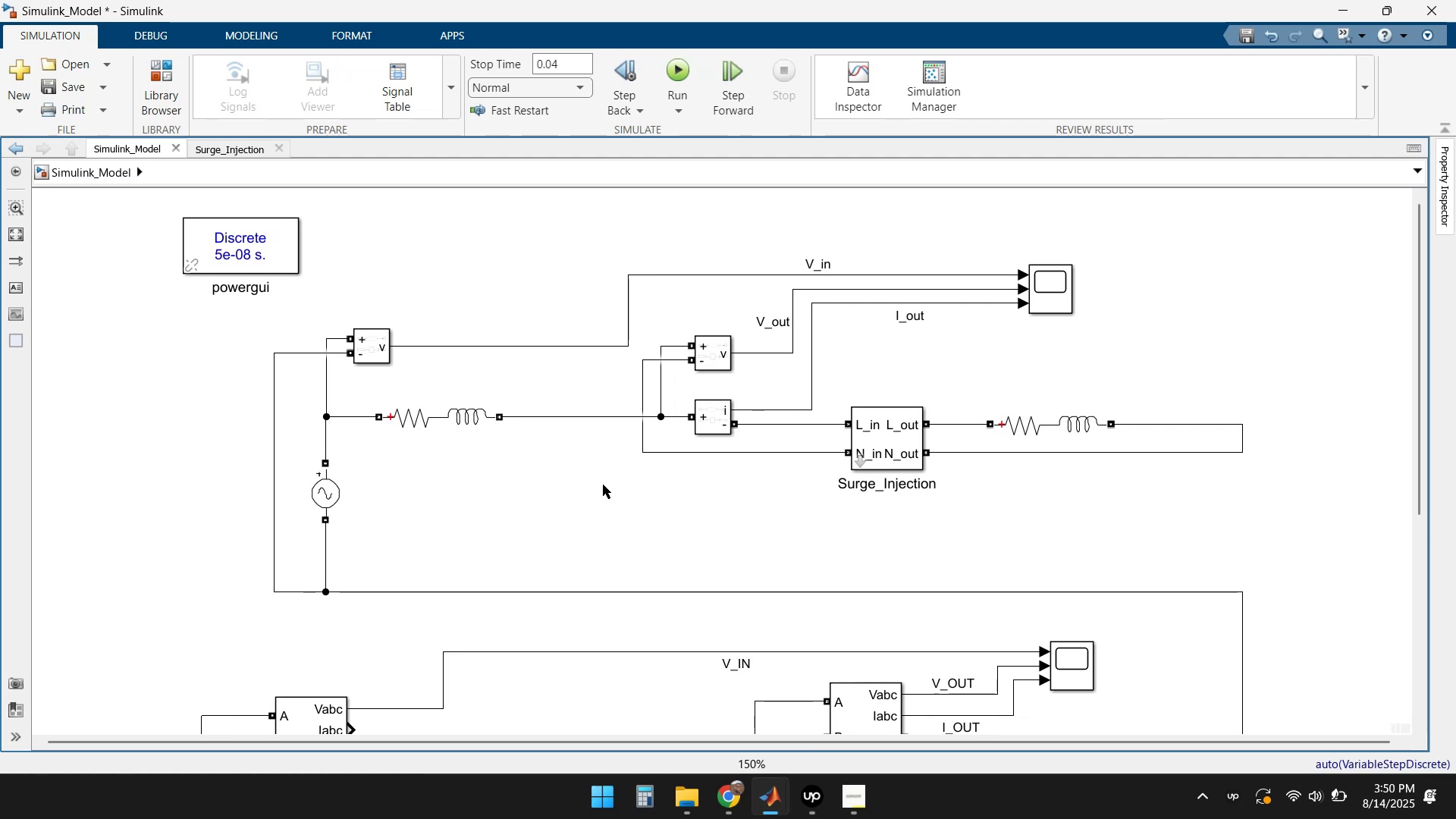 
wait(9.74)
 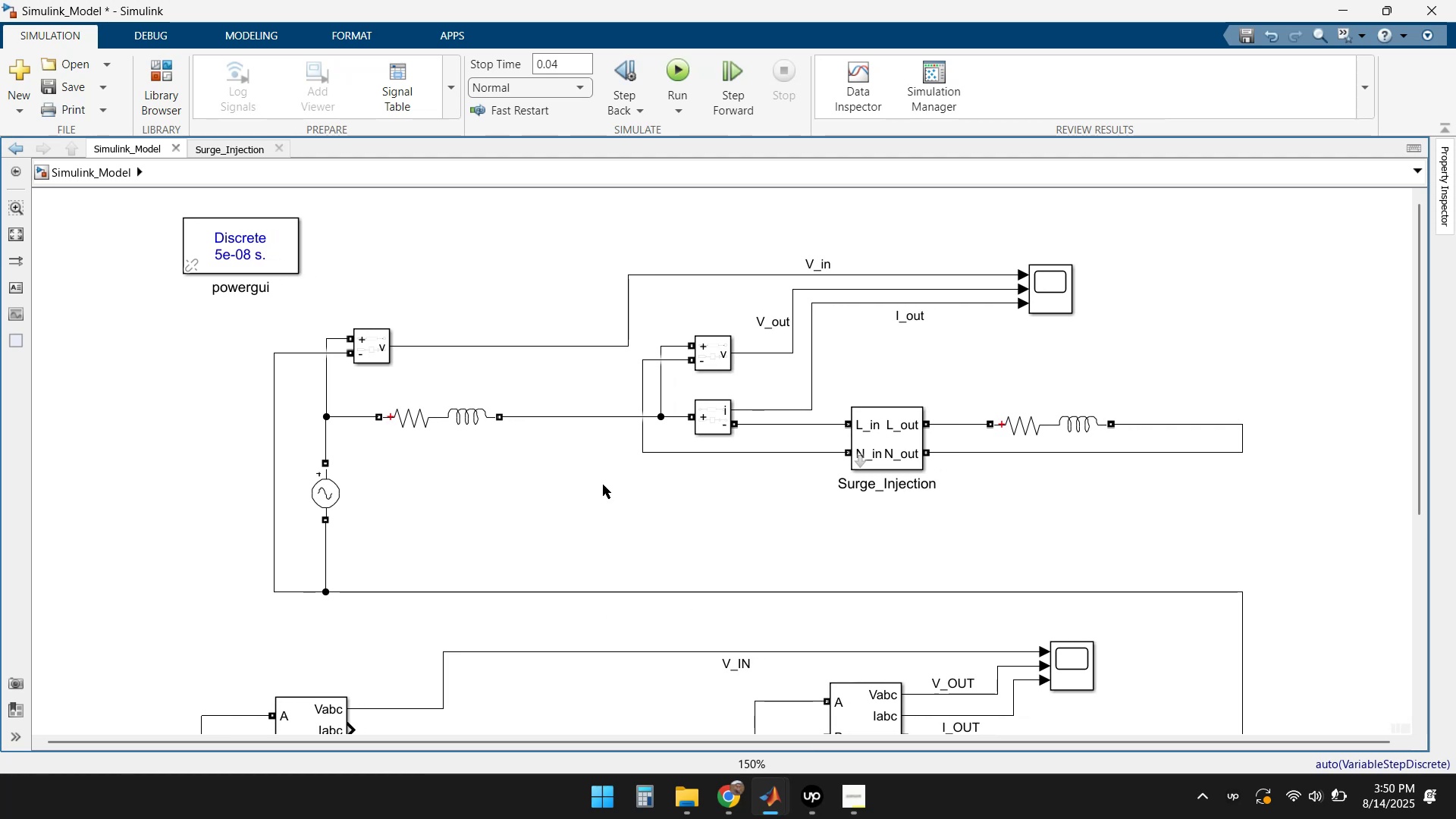 
double_click([1054, 293])
 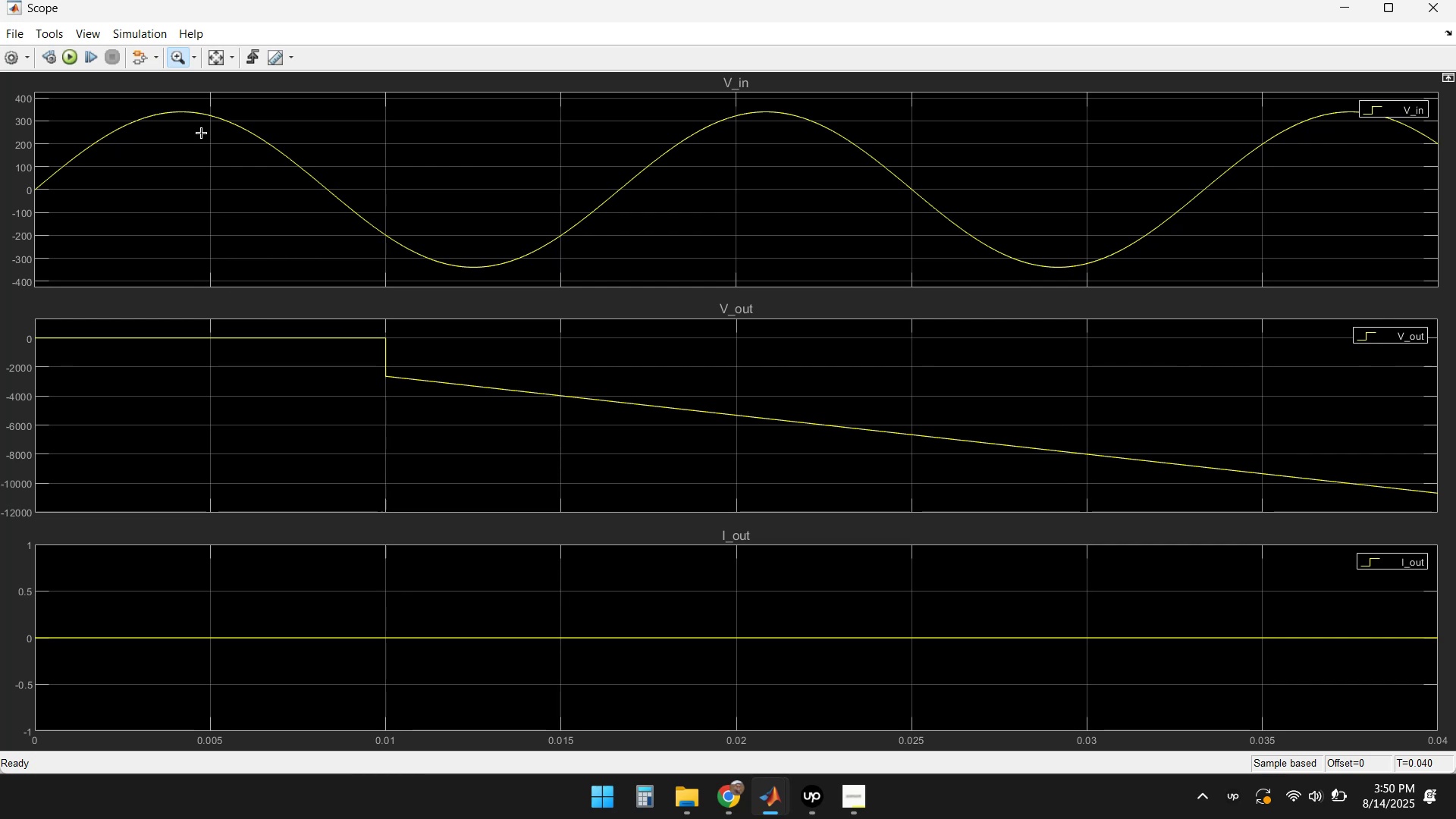 
left_click([66, 52])
 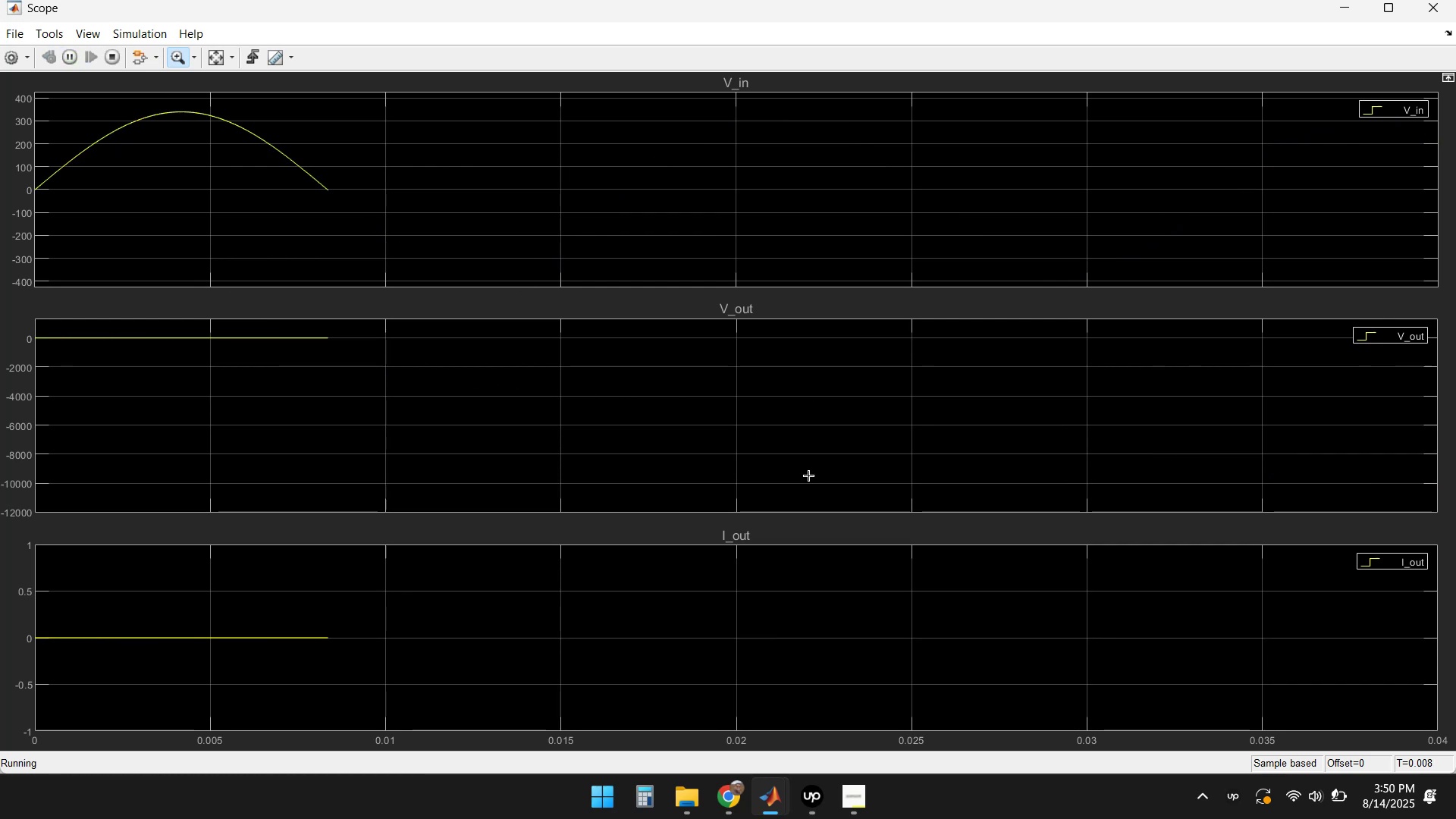 
wait(11.72)
 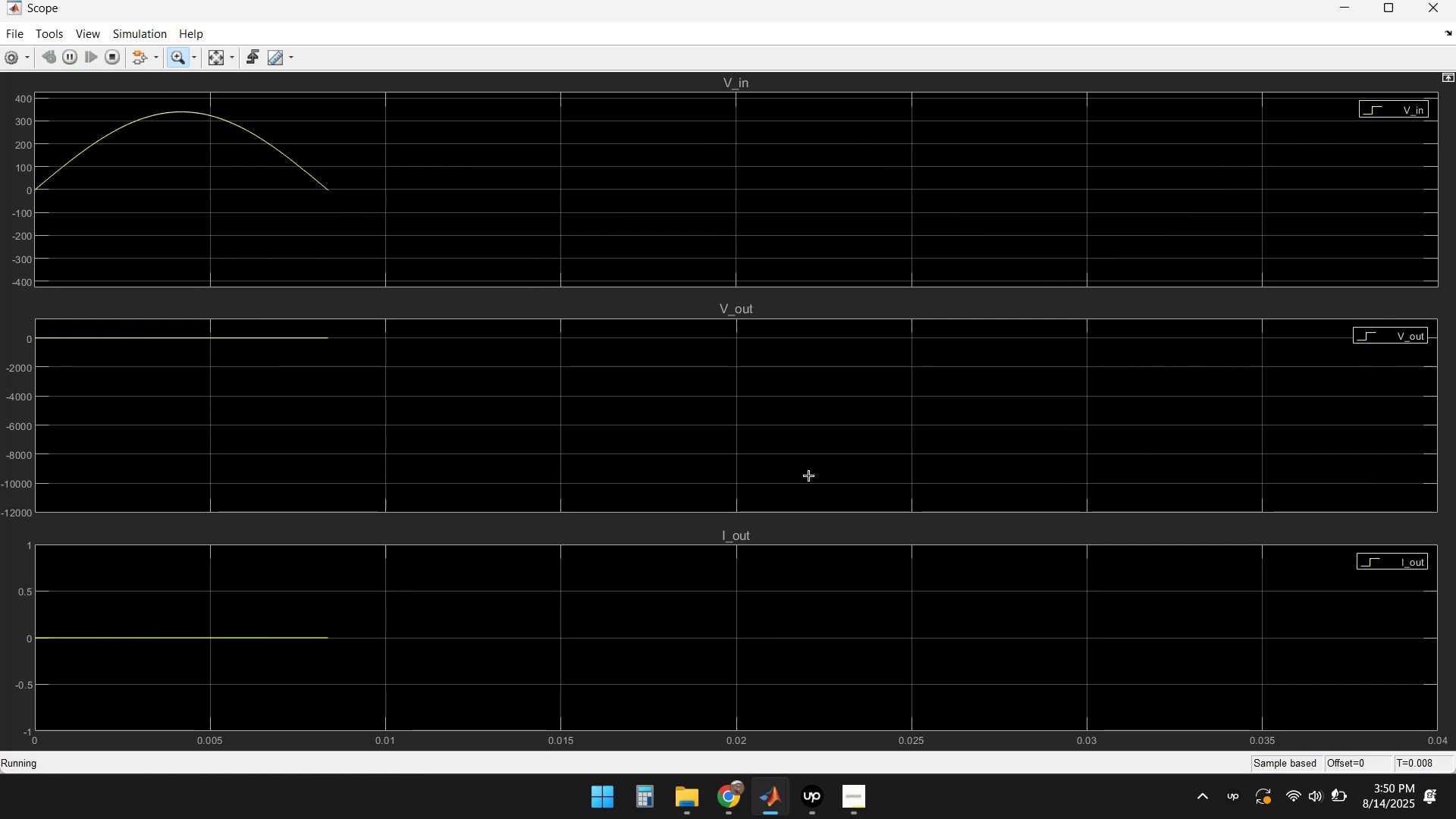 
left_click([1431, 5])
 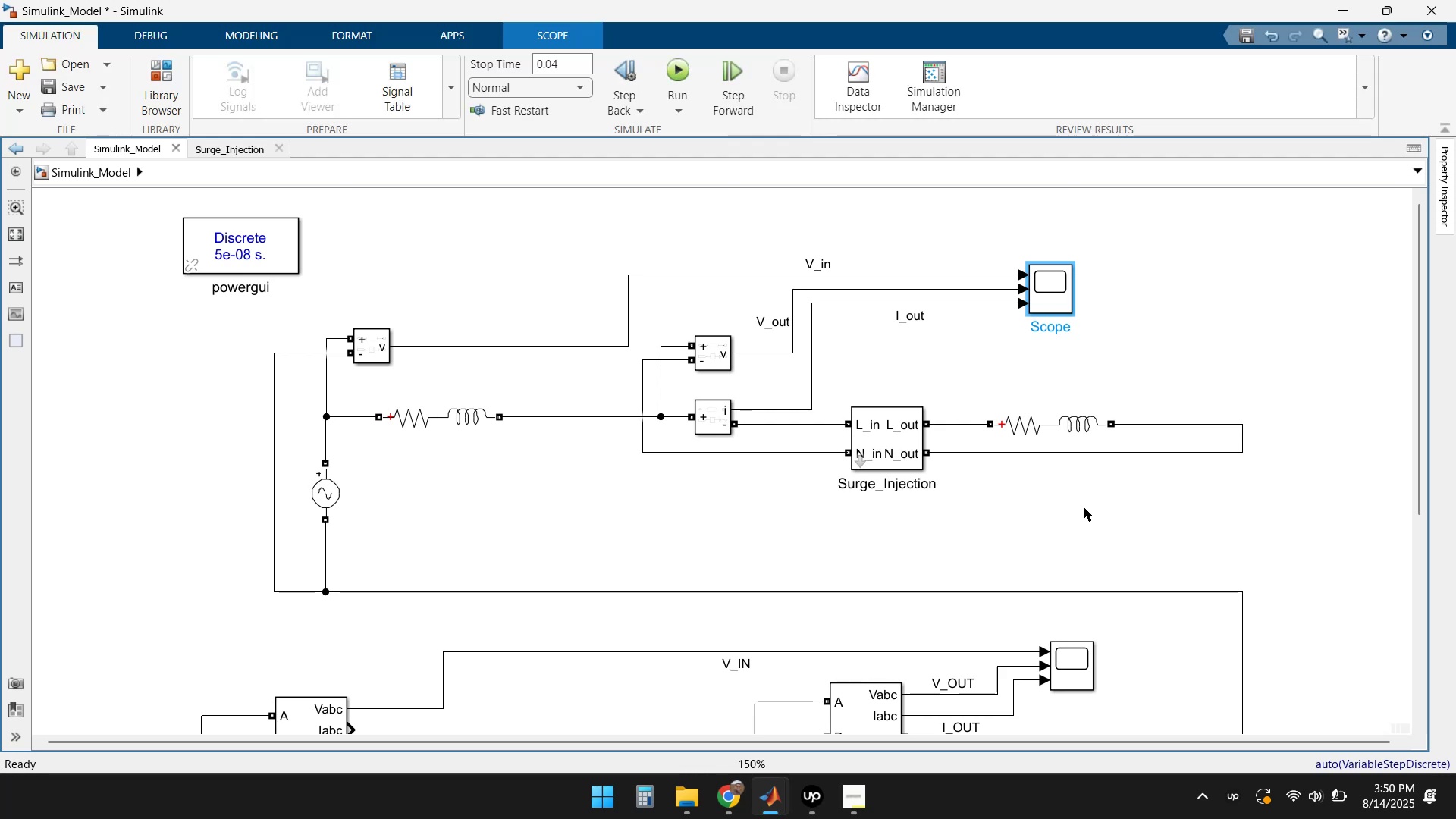 
wait(16.67)
 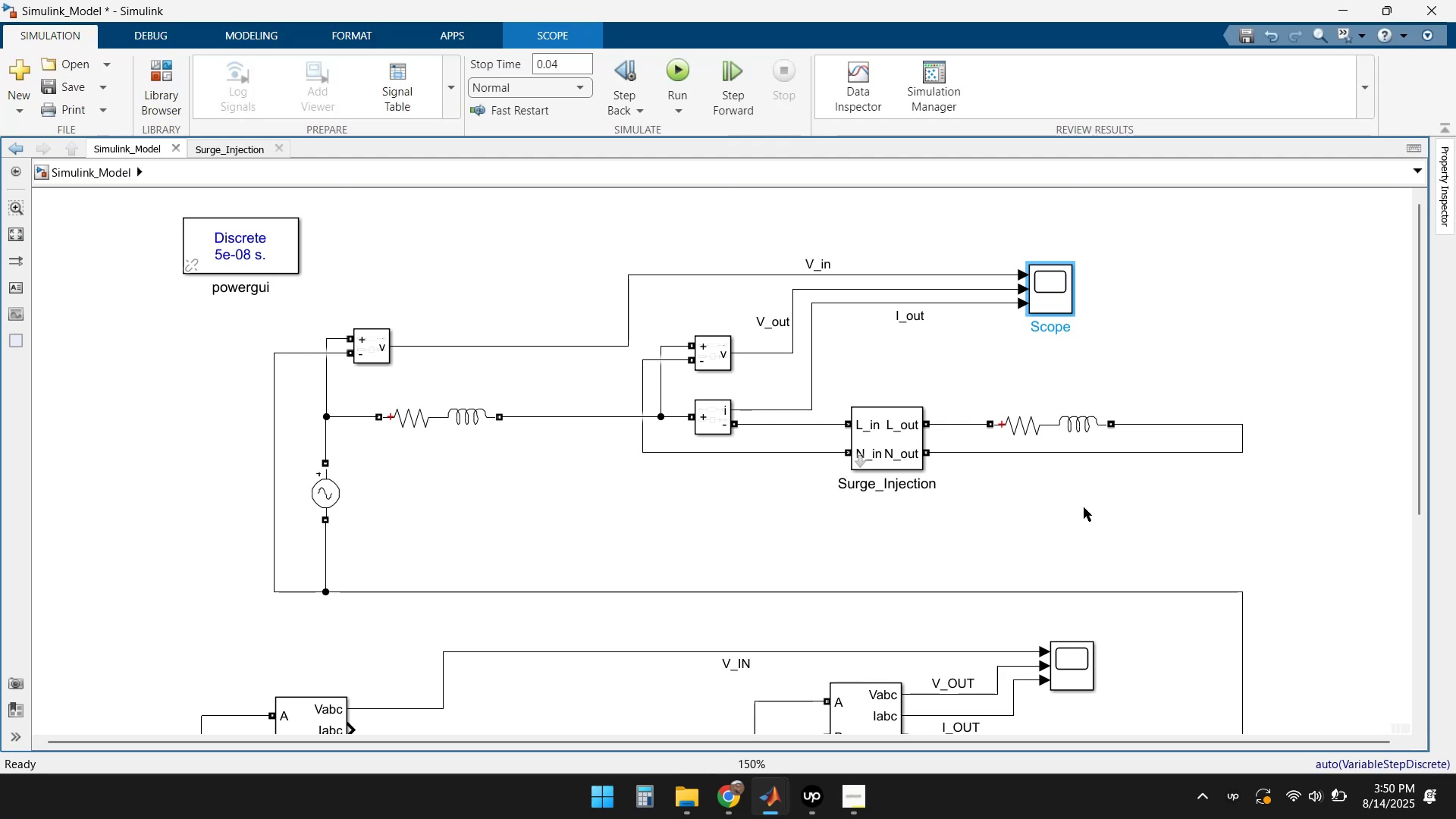 
left_click_drag(start_coordinate=[1003, 452], to_coordinate=[1078, 452])
 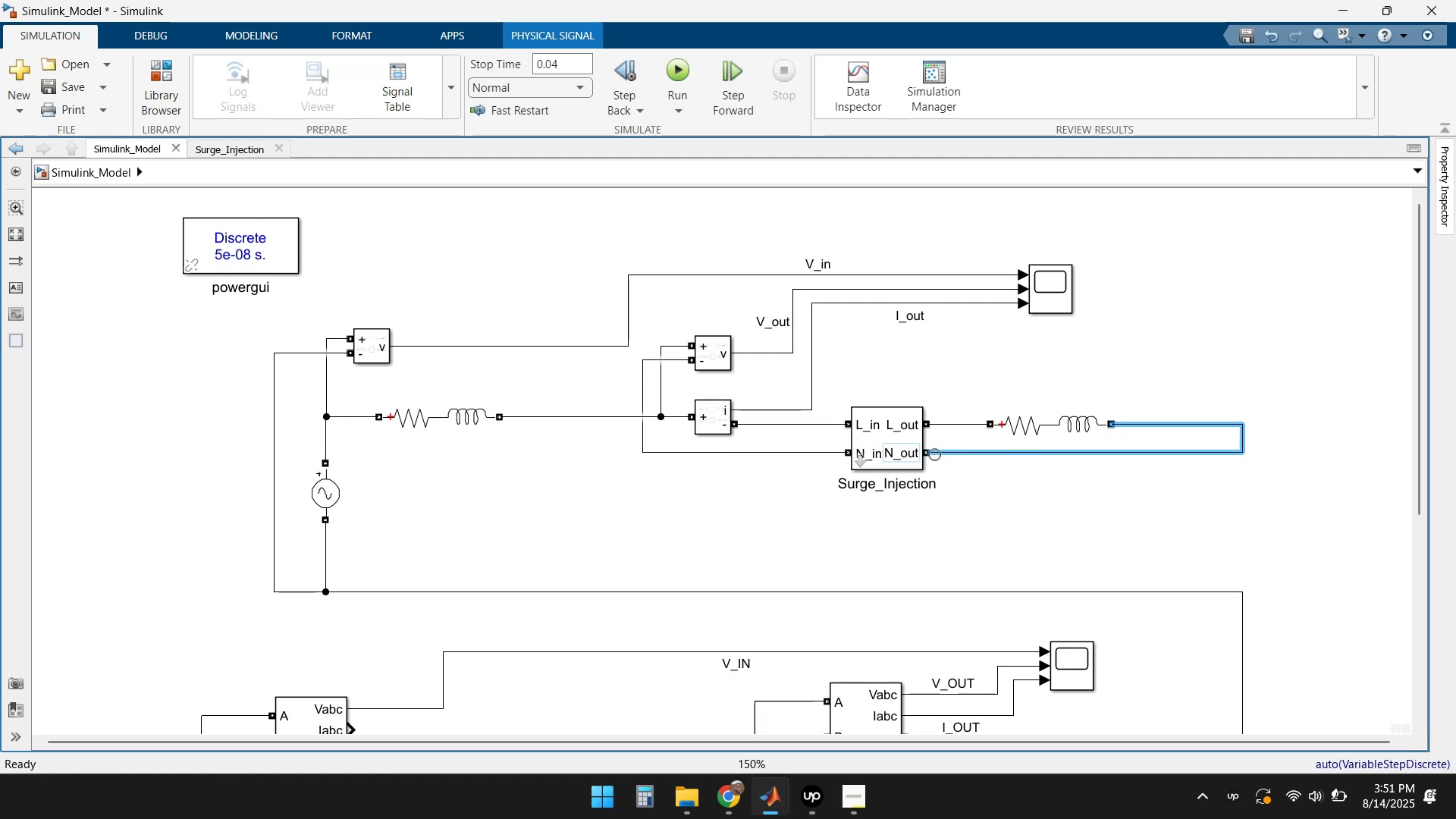 
left_click_drag(start_coordinate=[933, 455], to_coordinate=[1241, 589])
 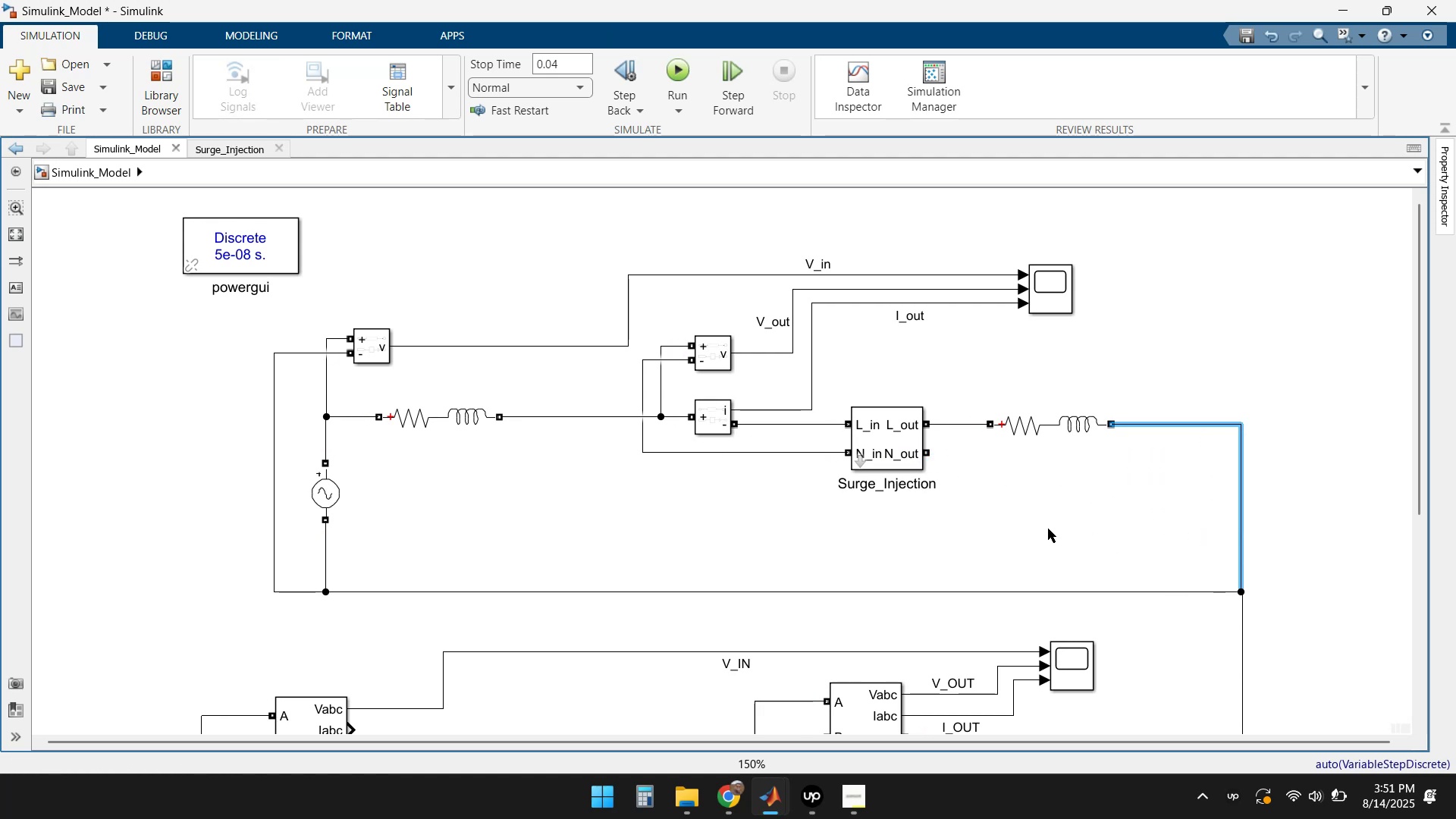 
left_click([1042, 520])
 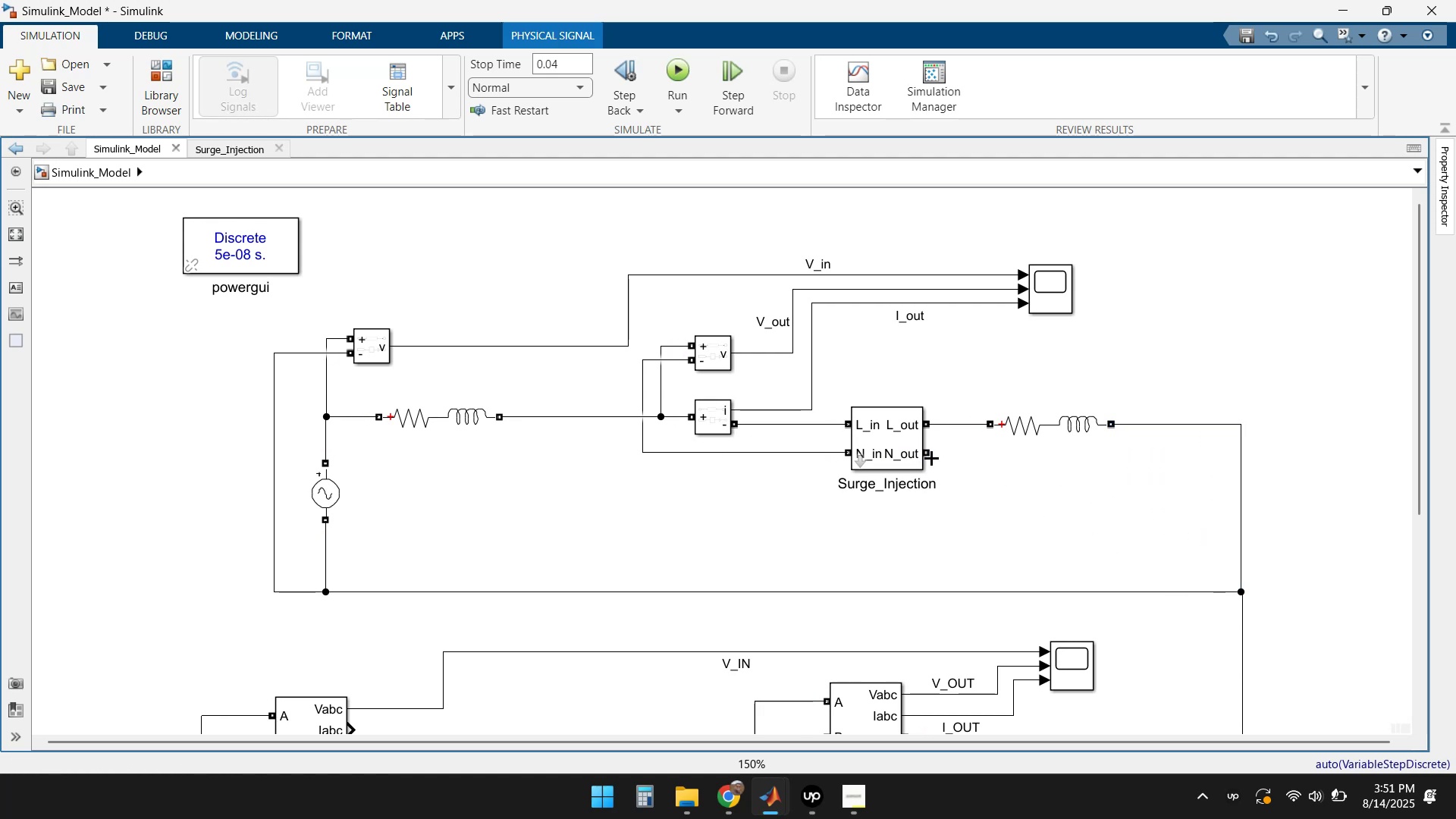 
left_click_drag(start_coordinate=[931, 455], to_coordinate=[1242, 447])
 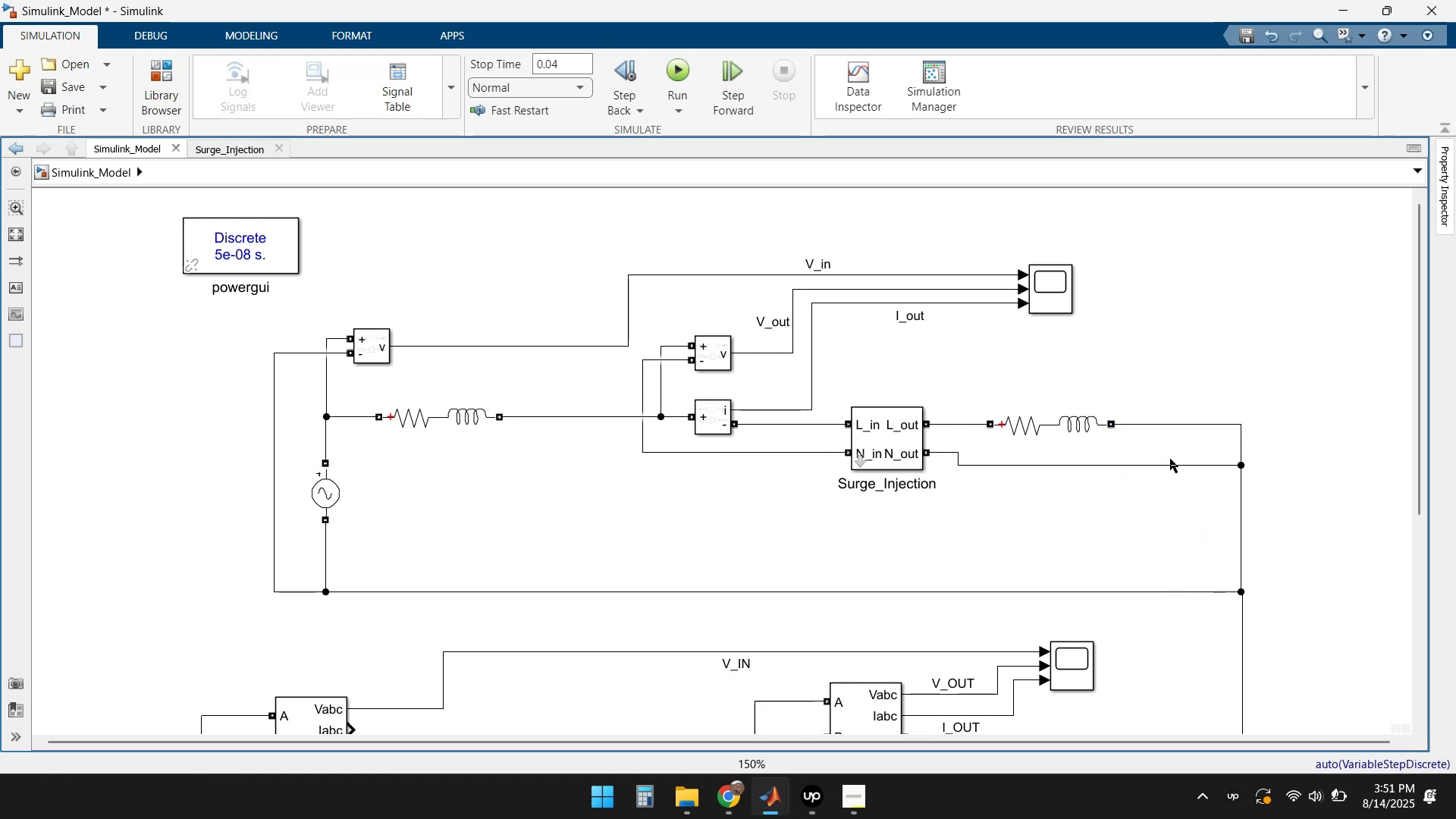 
left_click_drag(start_coordinate=[1148, 464], to_coordinate=[1150, 453])
 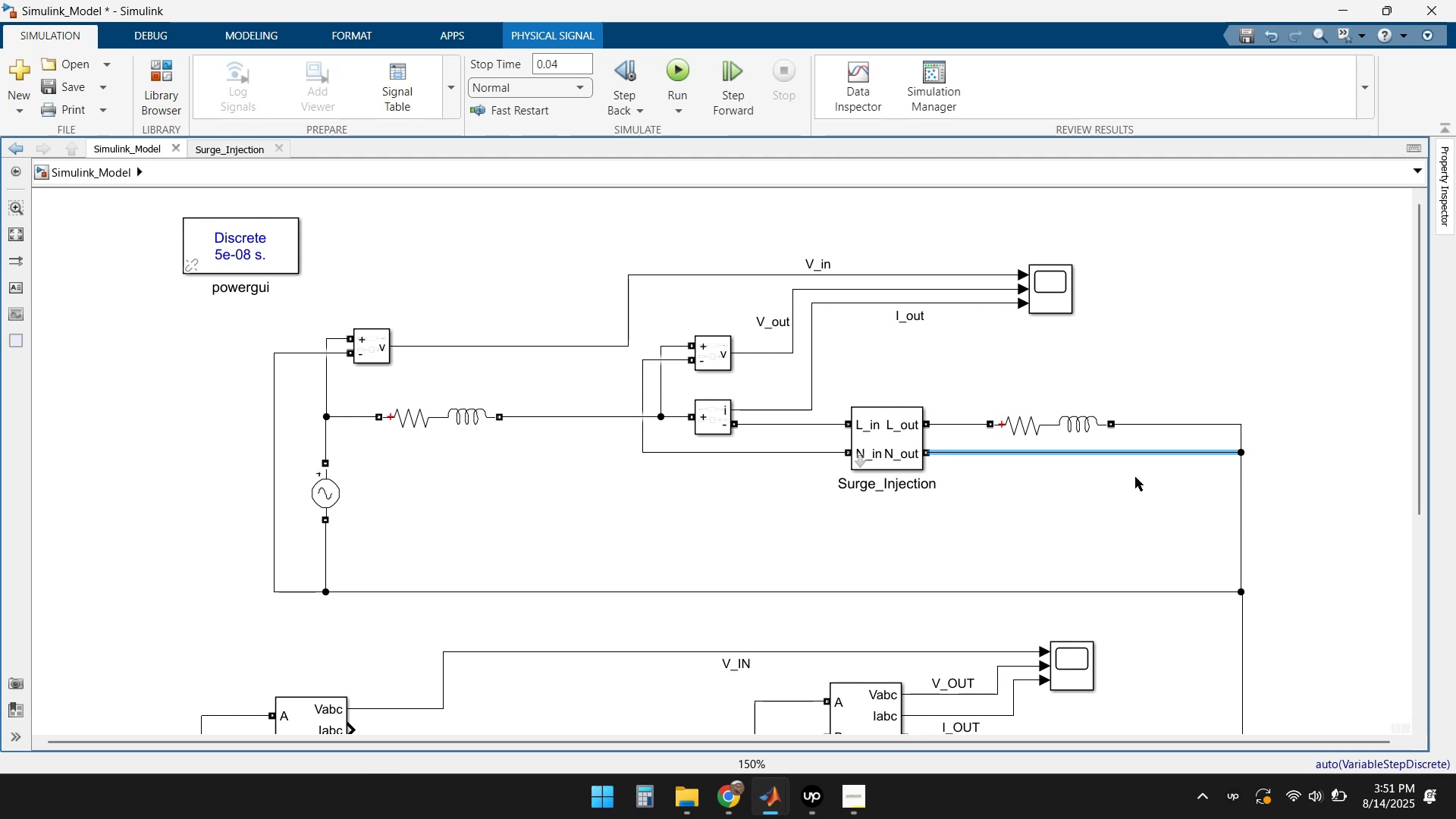 
left_click([1128, 485])
 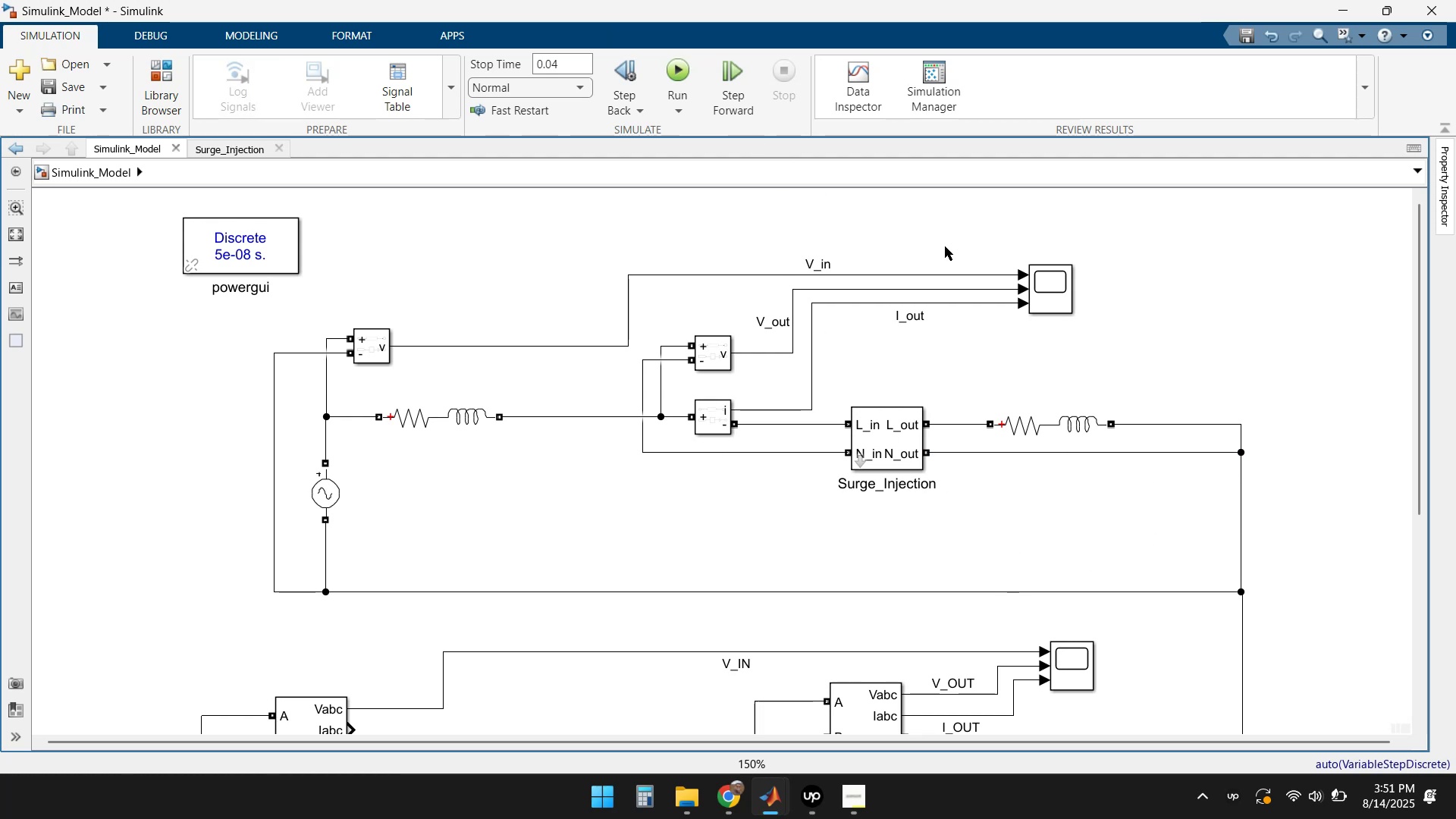 
double_click([1052, 292])
 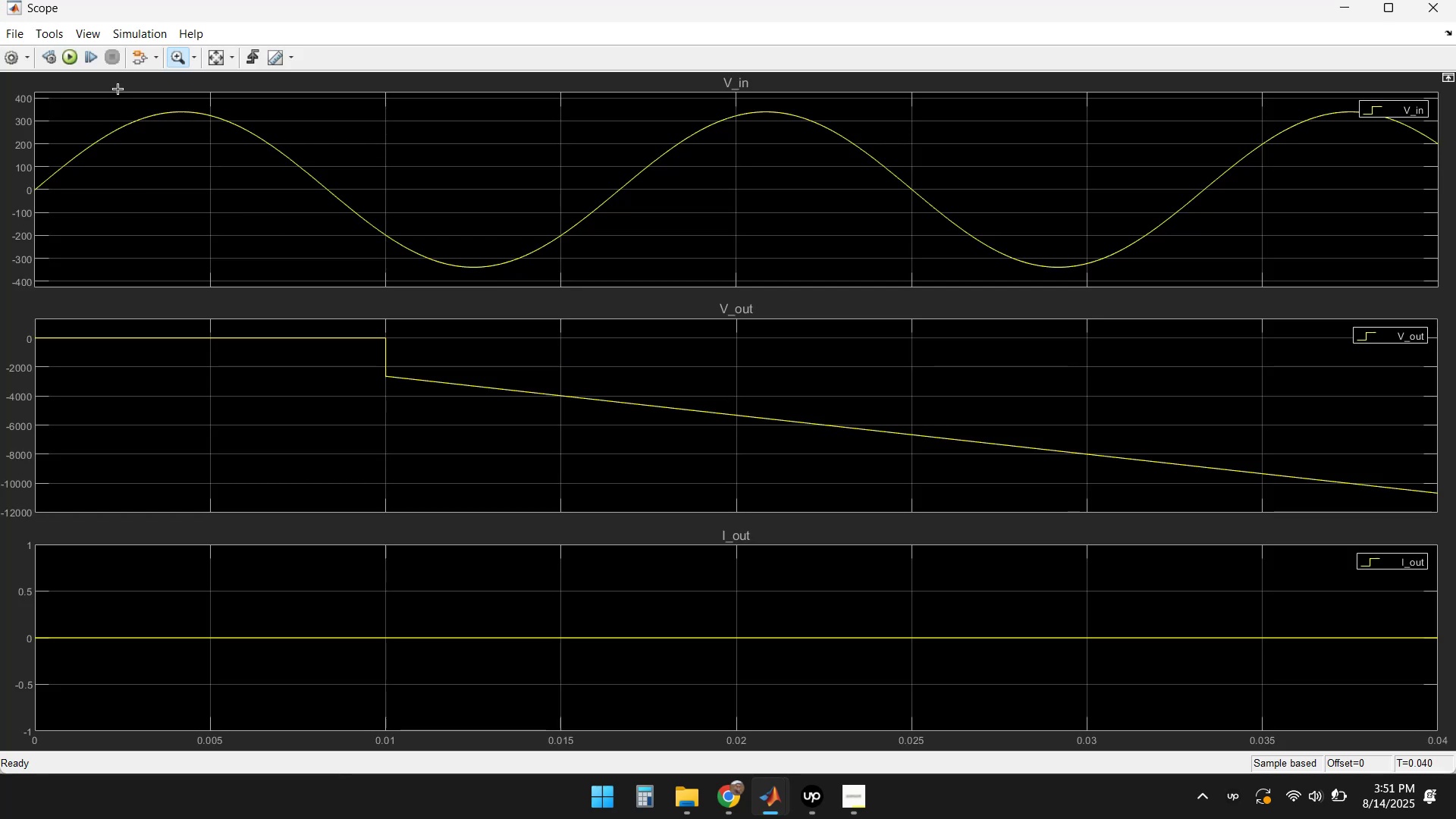 
left_click([64, 56])
 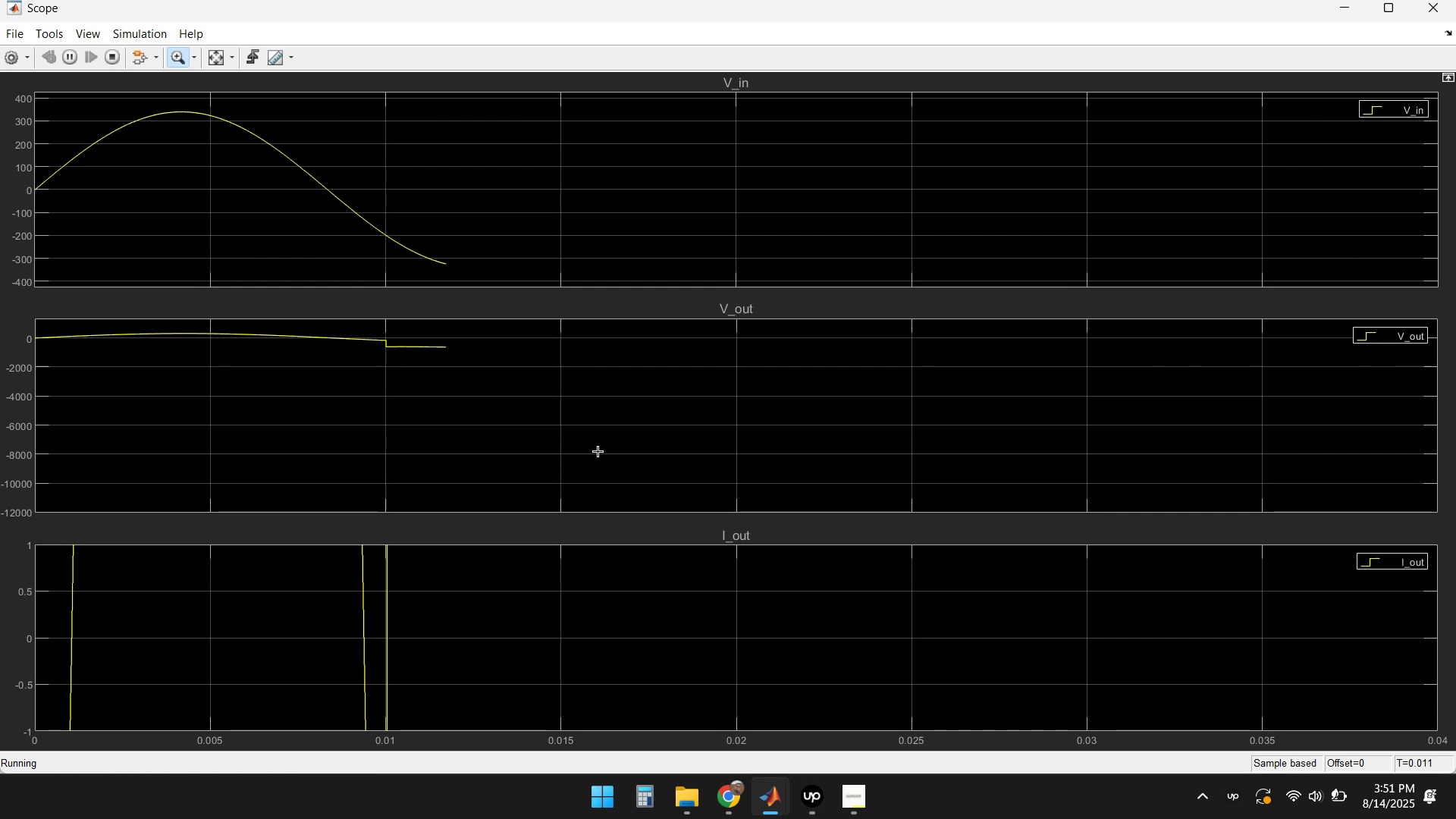 
wait(12.42)
 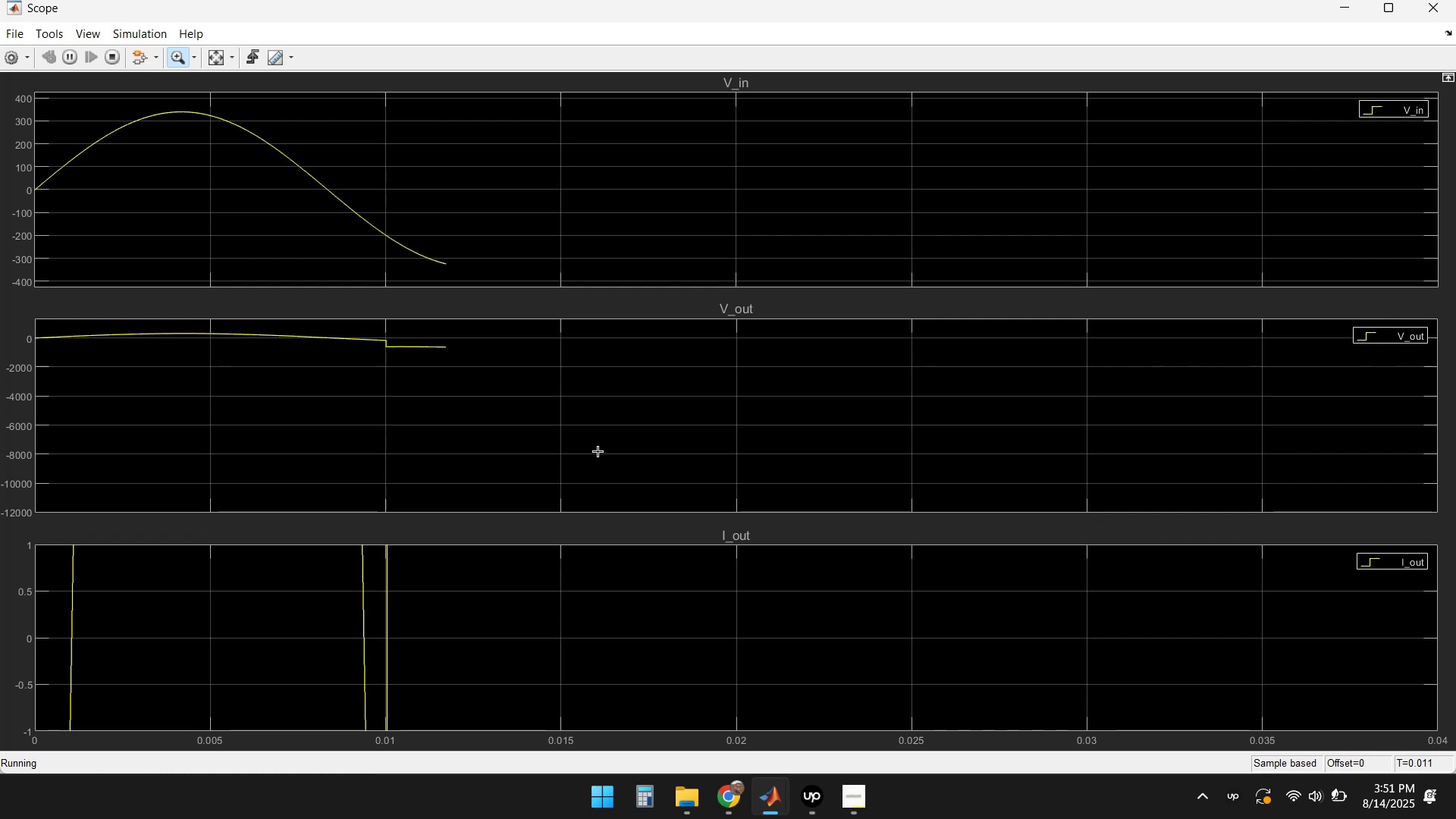 
left_click([216, 52])
 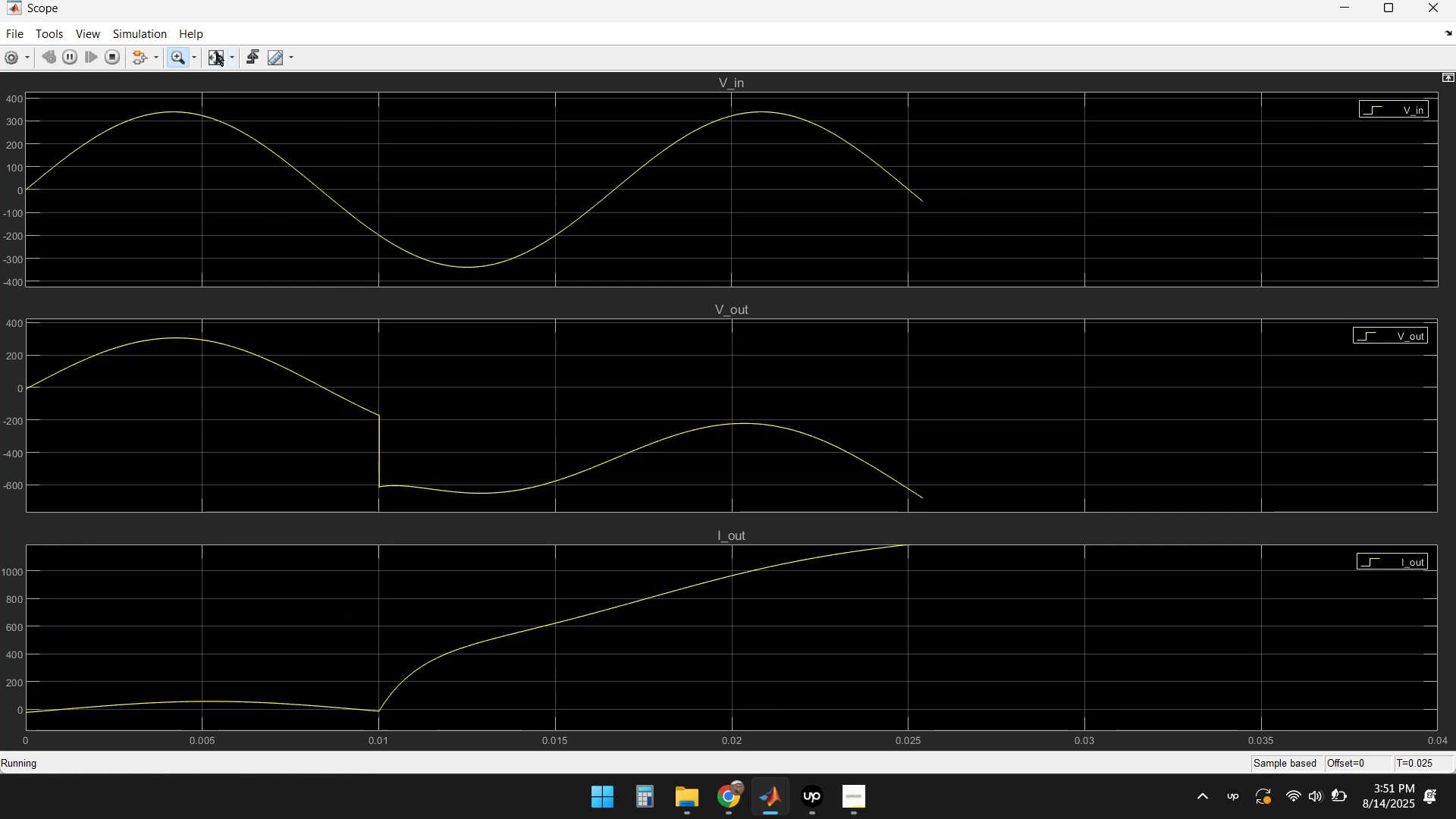 
left_click([216, 52])
 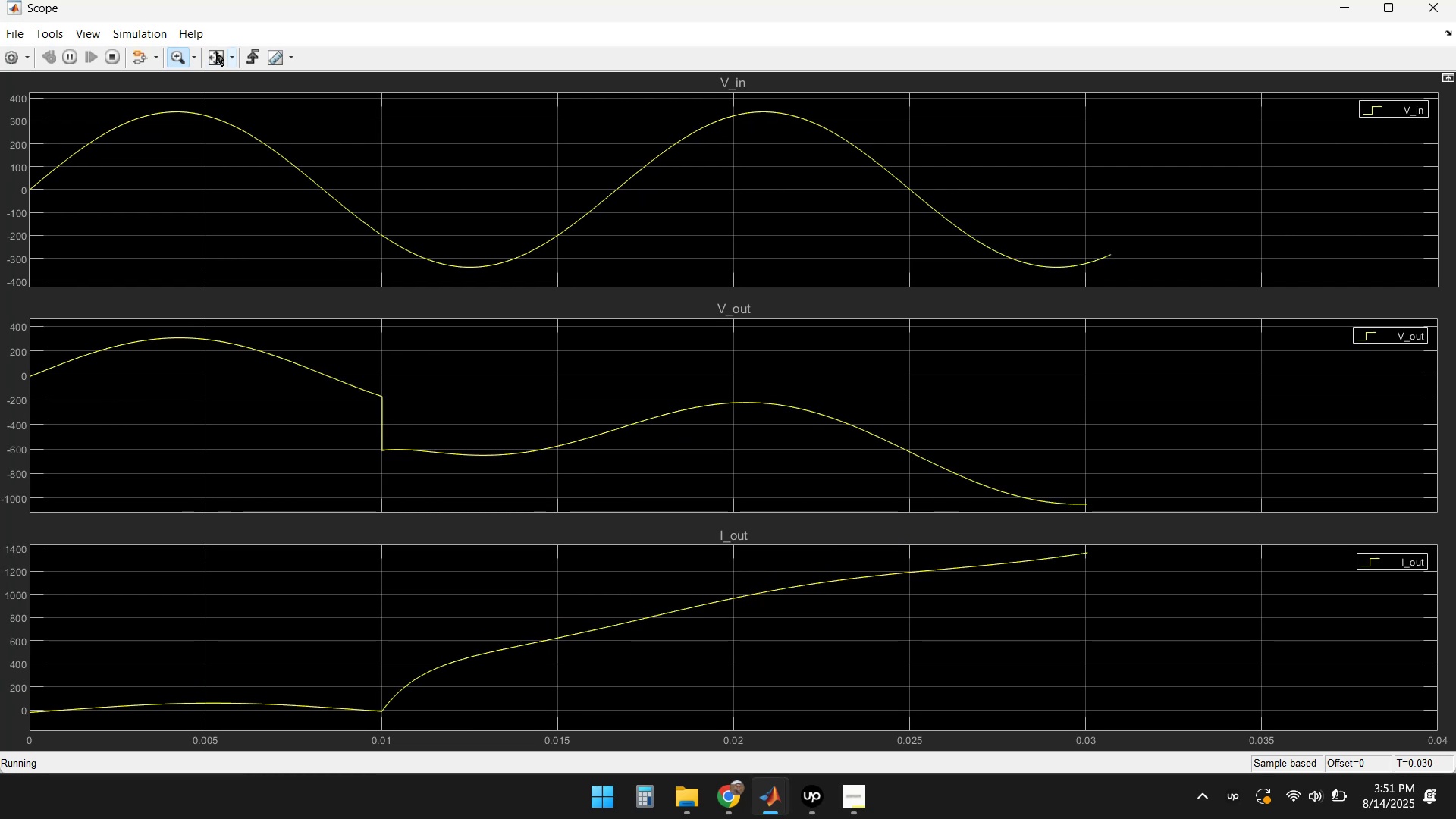 
left_click([216, 52])
 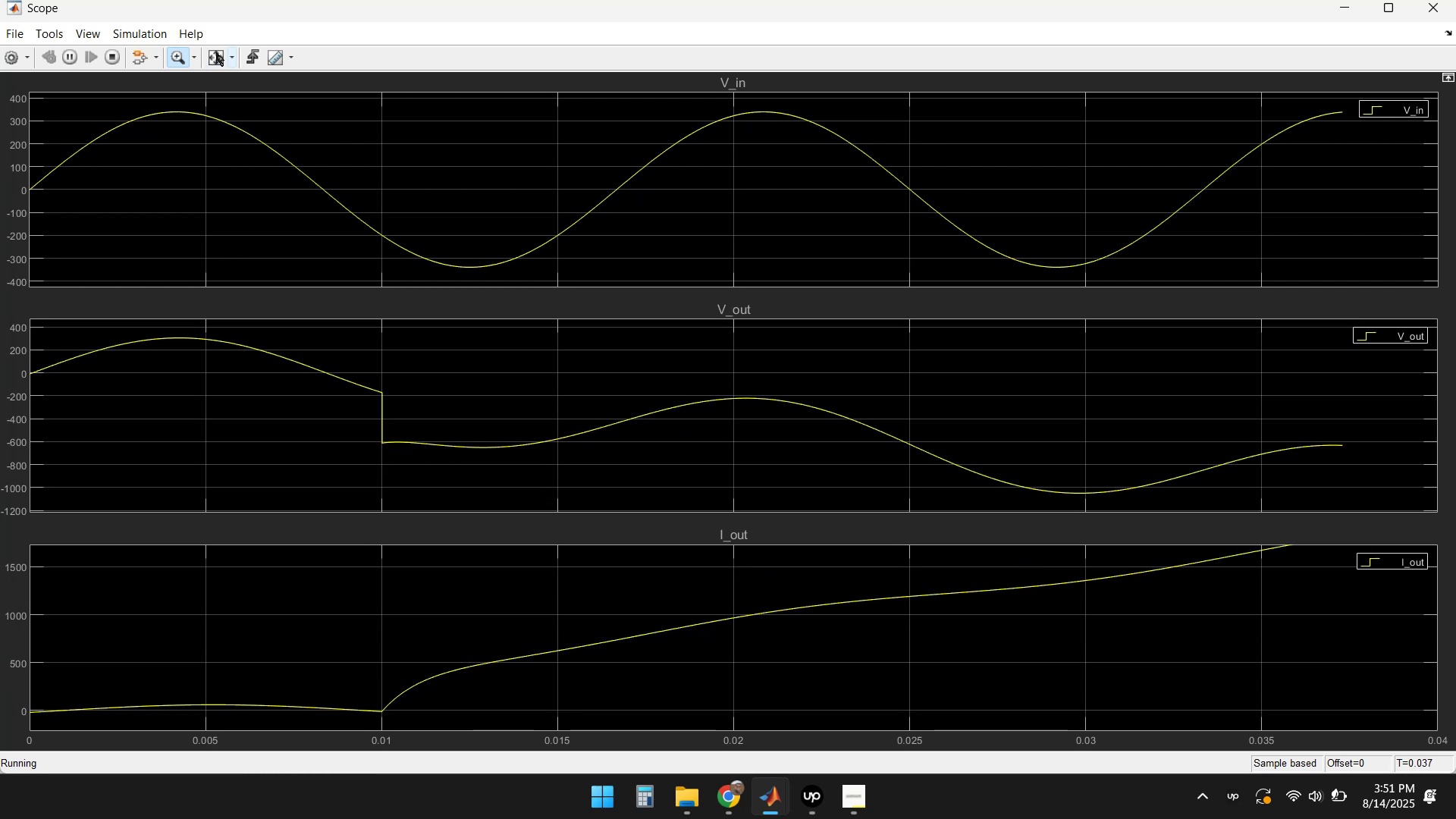 
left_click([216, 52])
 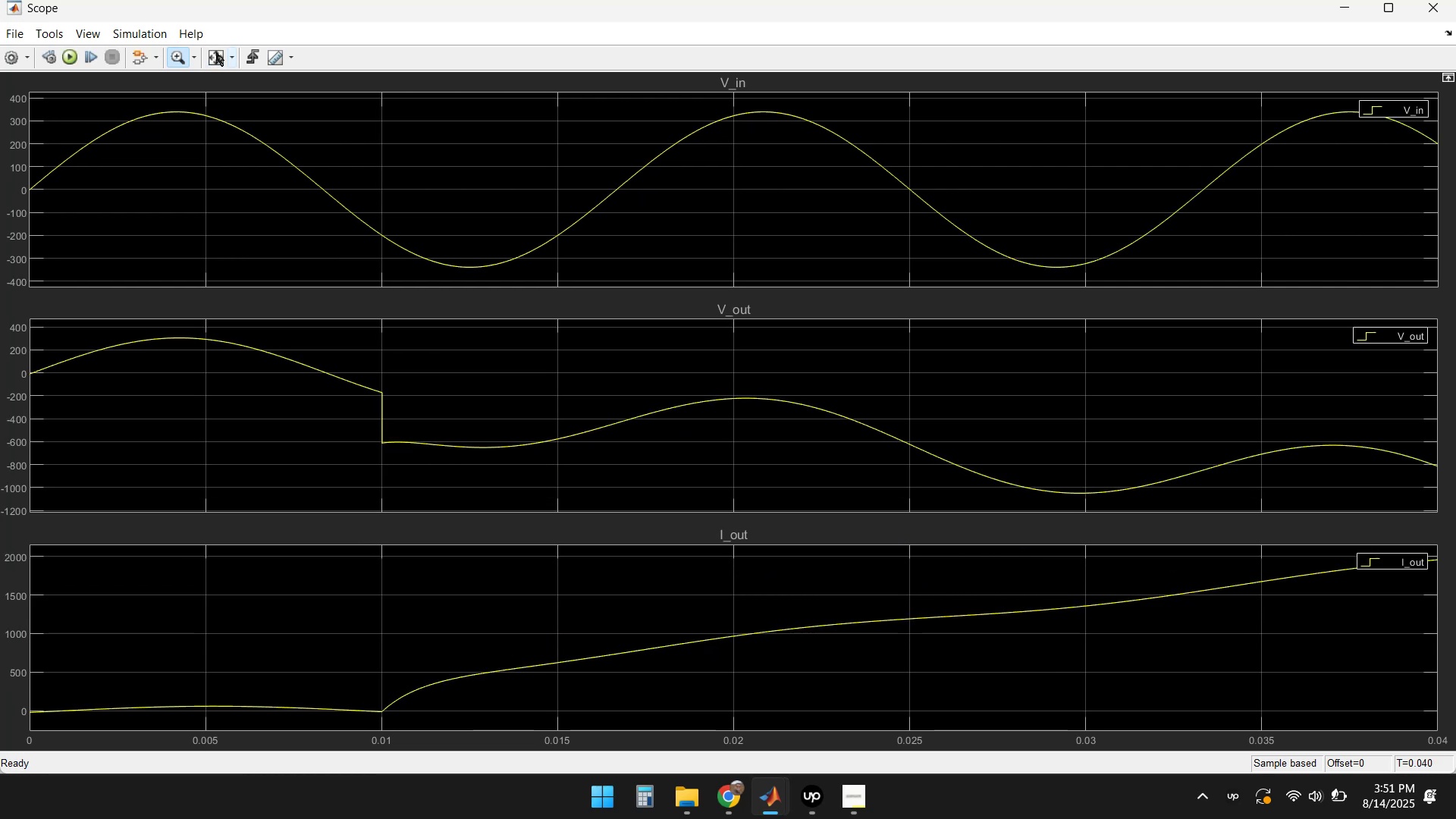 
left_click([216, 52])
 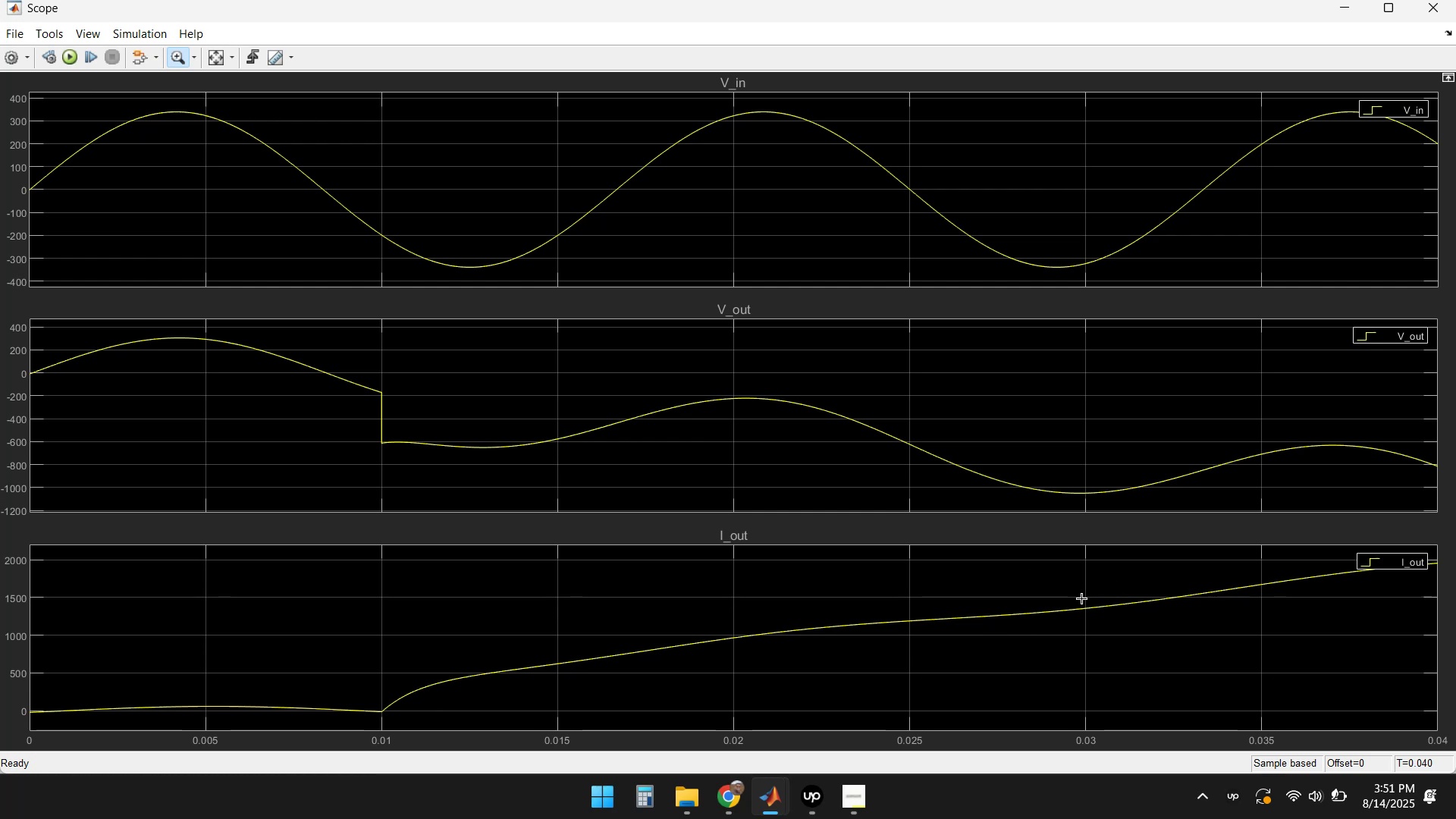 
left_click([1427, 8])
 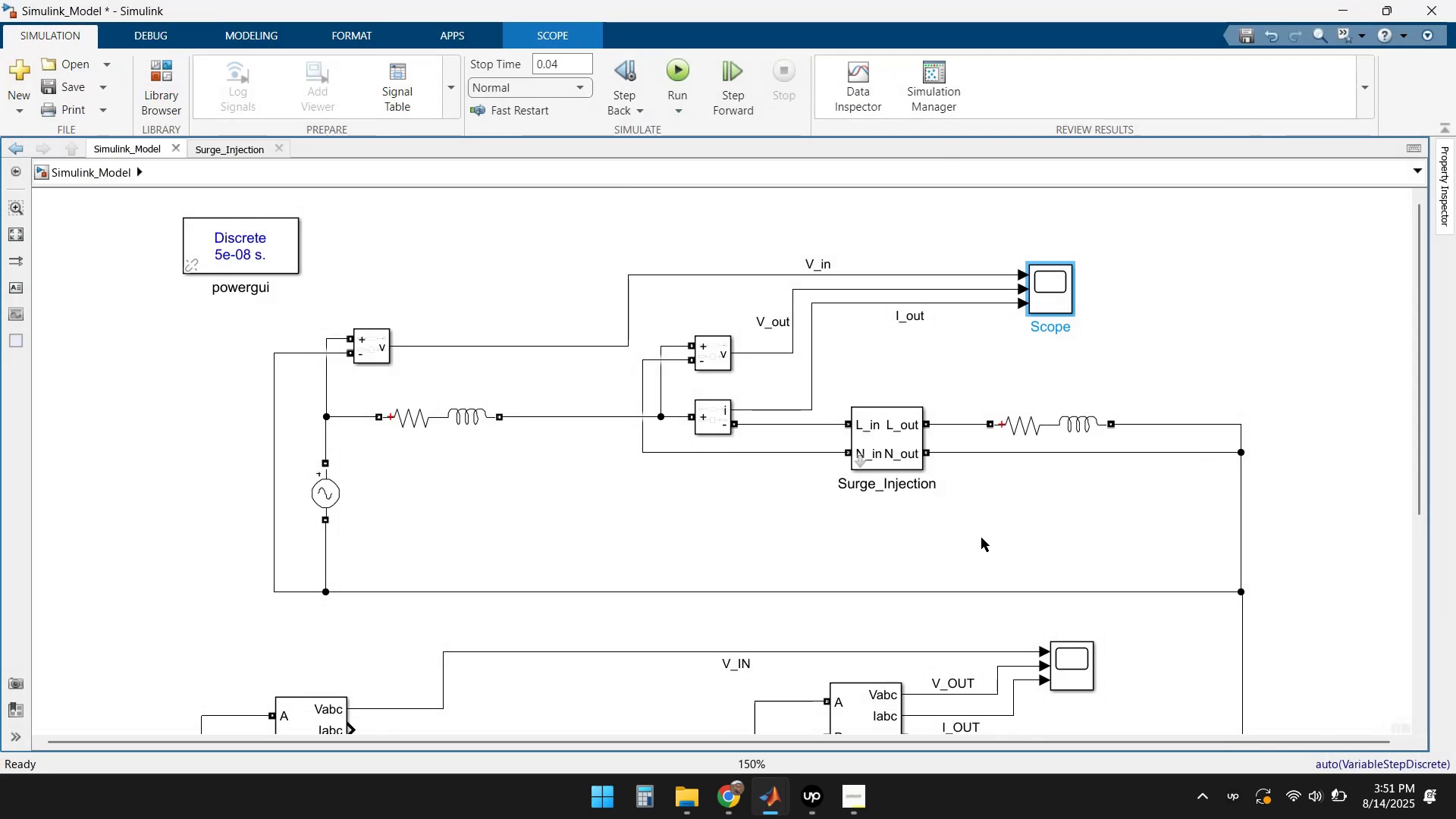 
double_click([838, 548])
 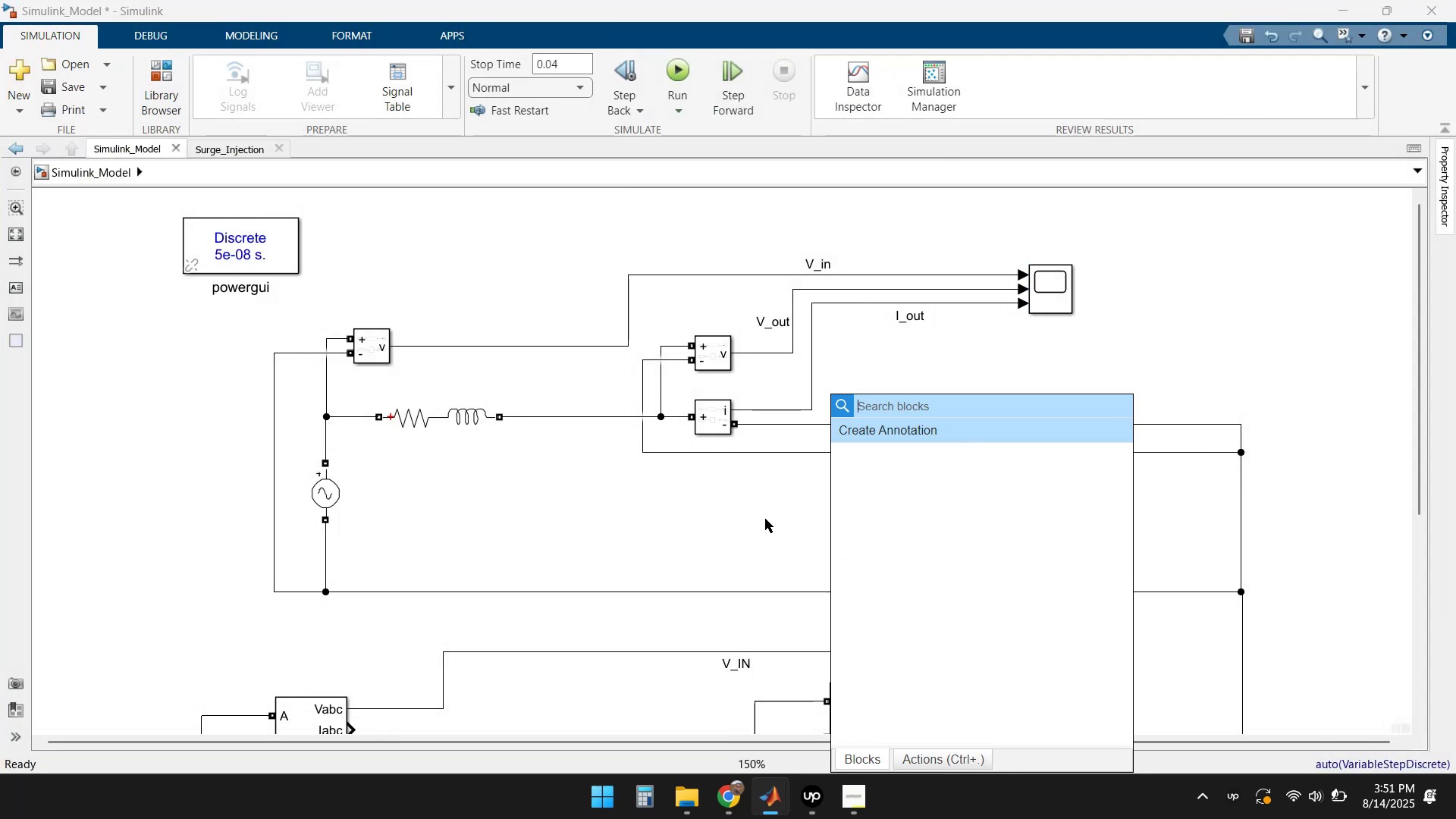 
type(motor)
 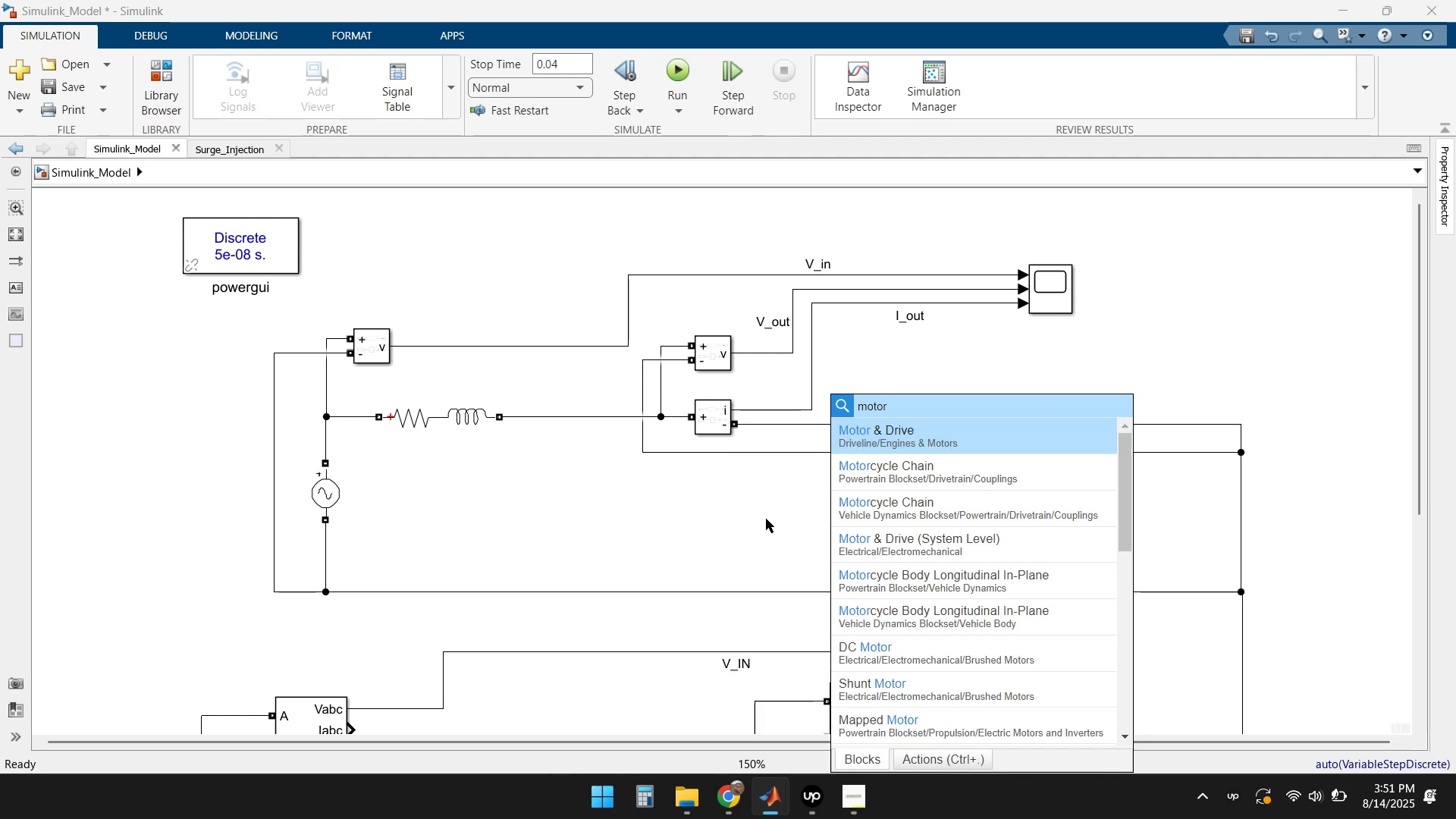 
wait(10.28)
 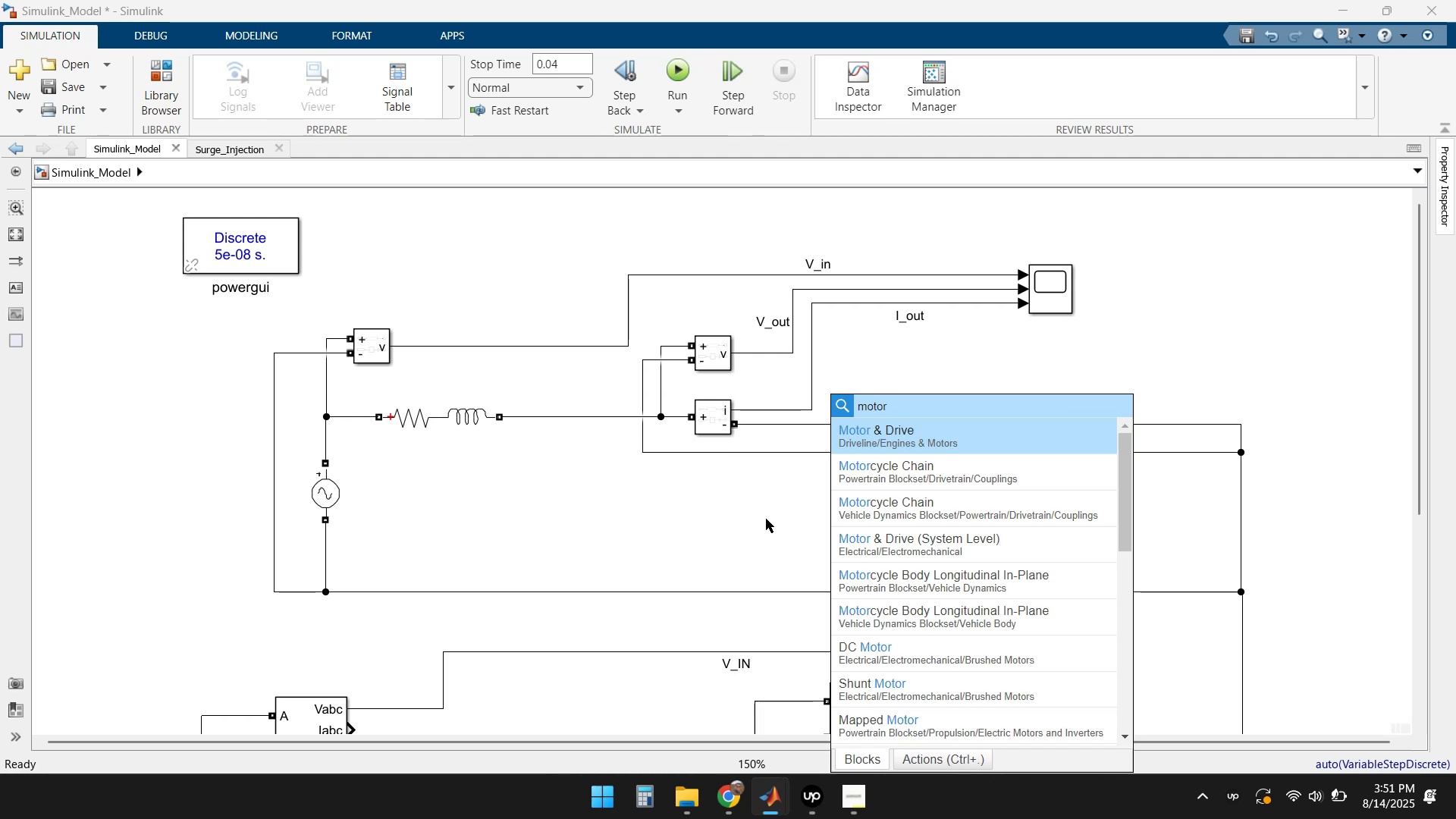 
scroll: coordinate [1073, 584], scroll_direction: down, amount: 6.0
 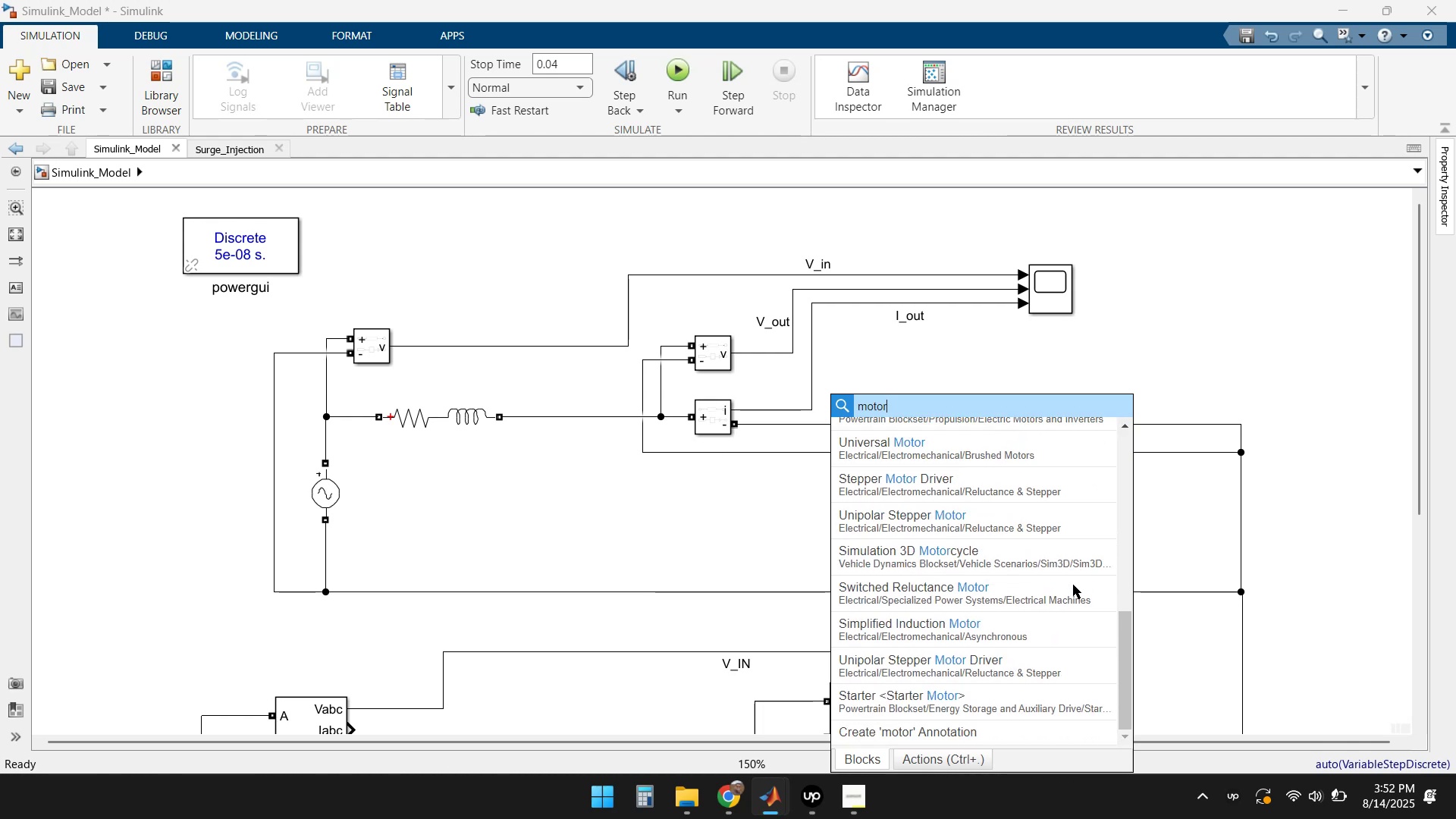 
scroll: coordinate [1073, 585], scroll_direction: down, amount: 1.0
 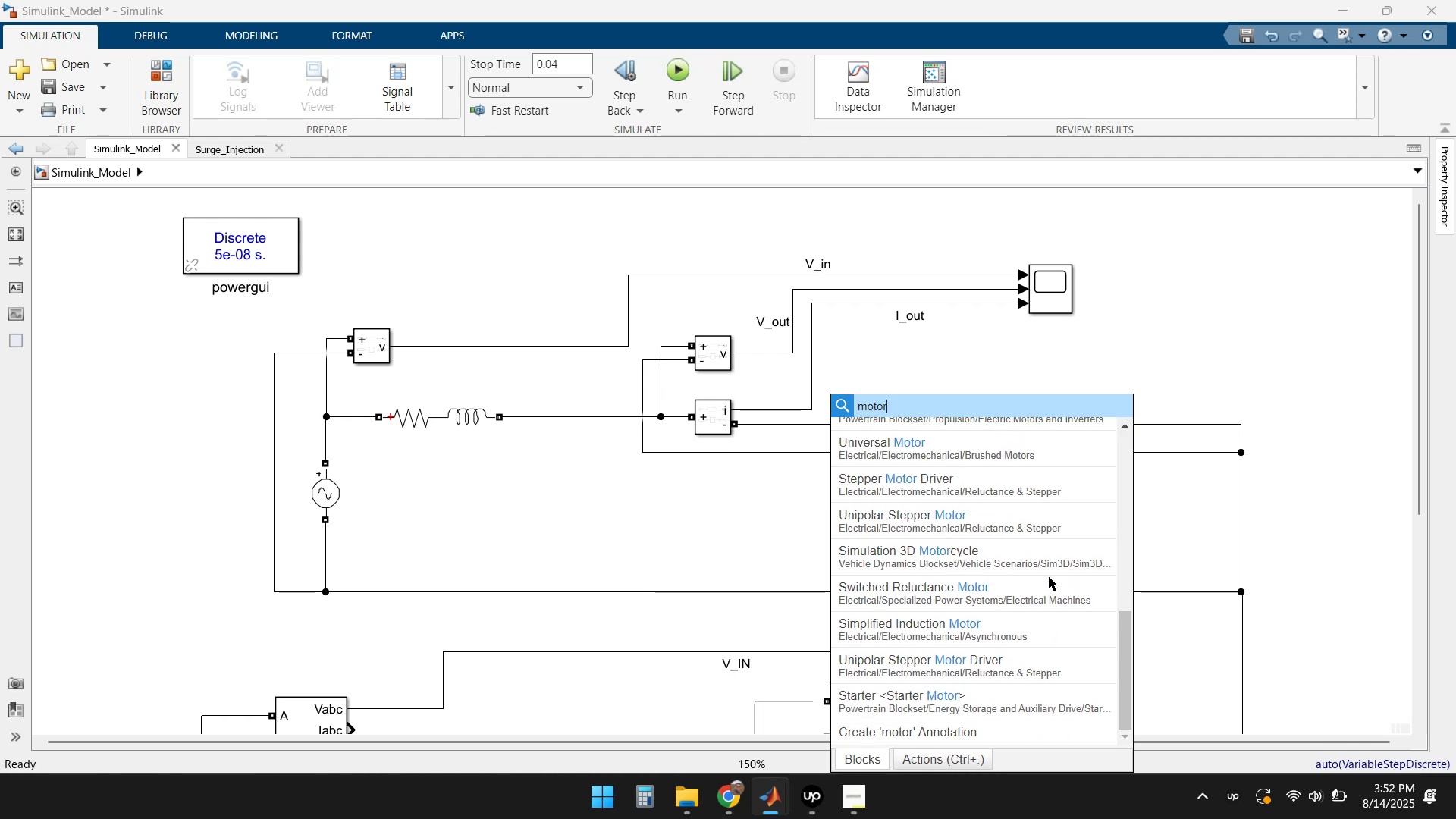 
scroll: coordinate [1069, 550], scroll_direction: up, amount: 9.0
 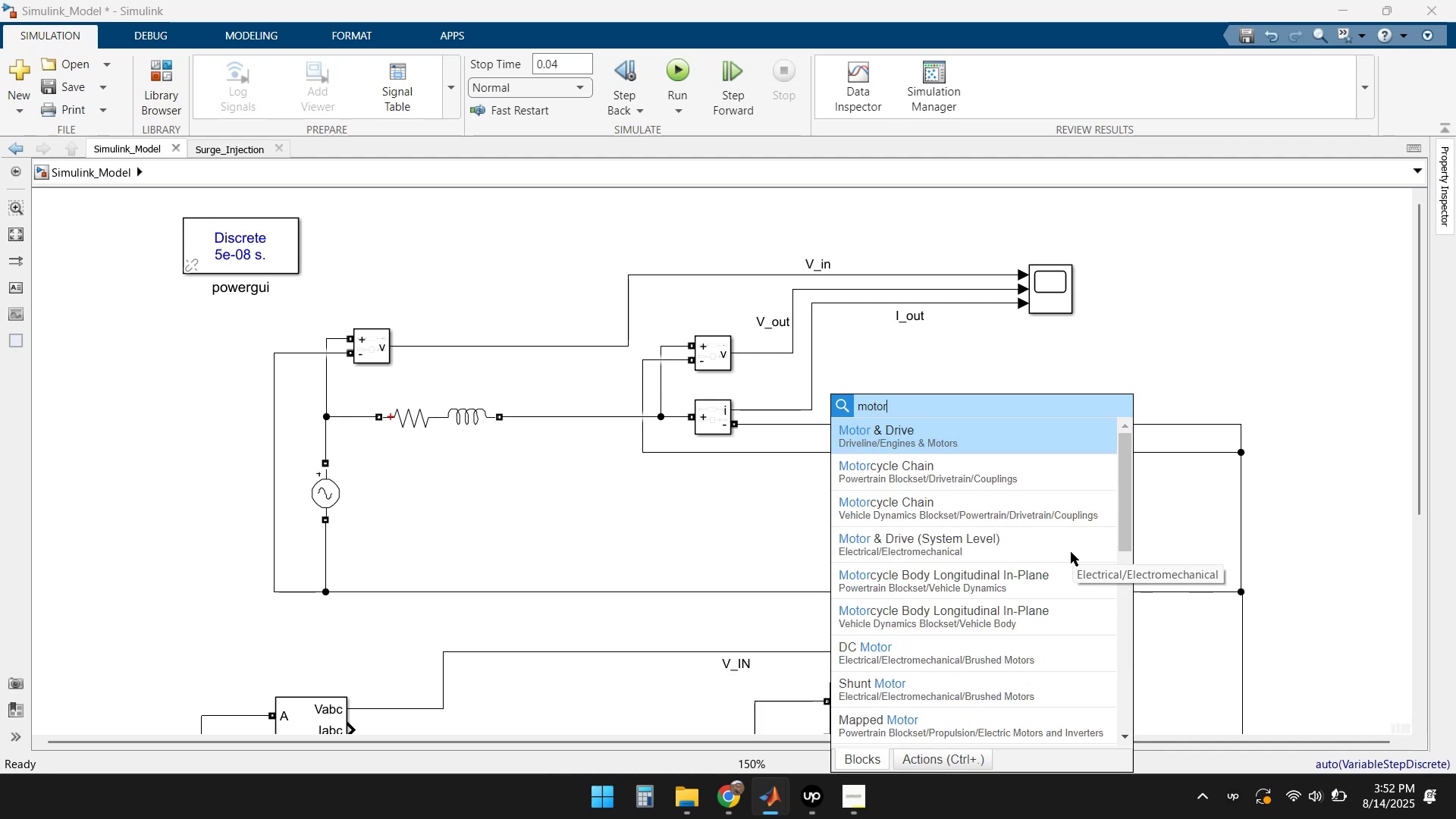 
key(Backspace)
key(Backspace)
key(Backspace)
key(Backspace)
key(Backspace)
type(asy)
 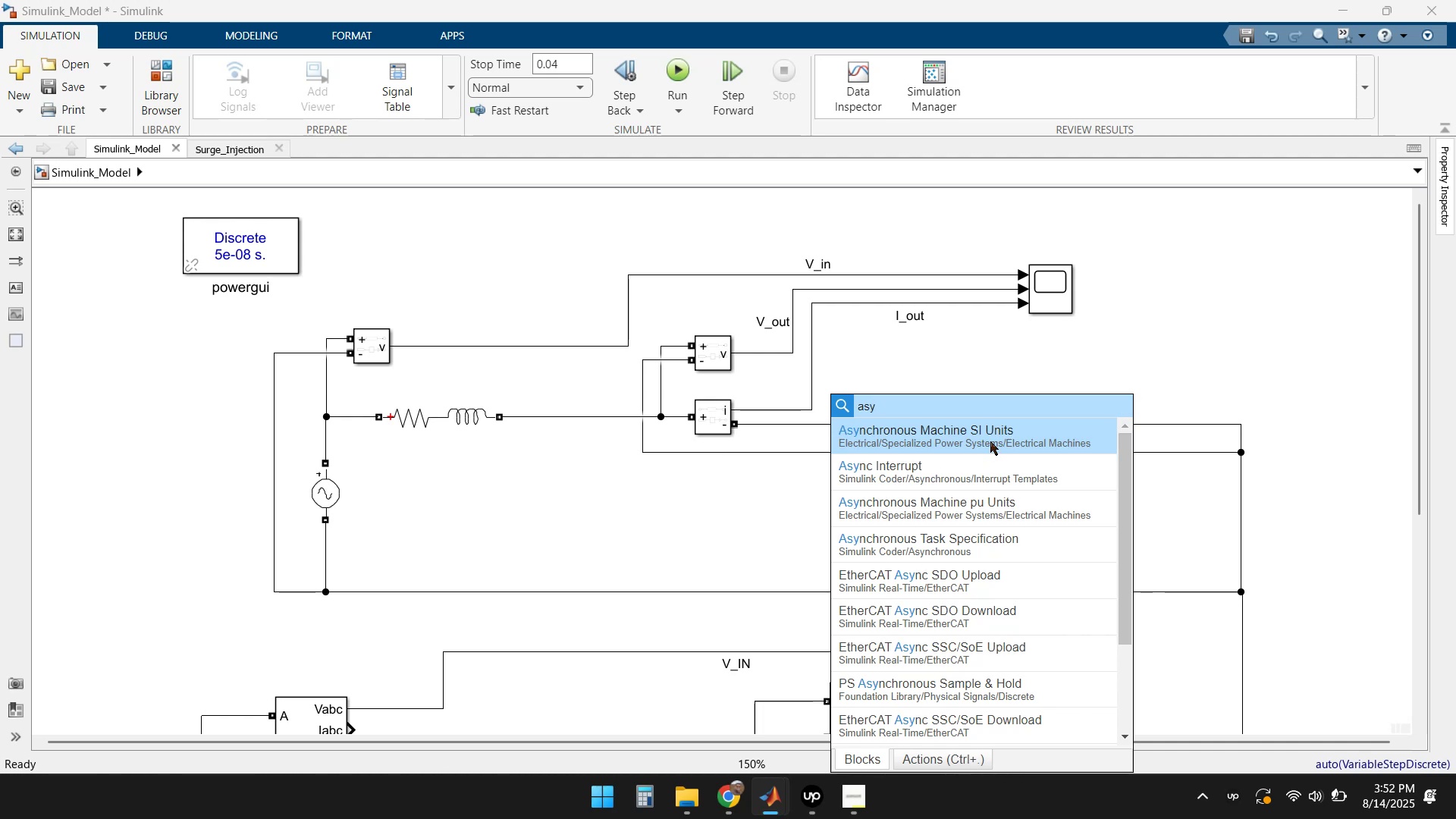 
wait(7.9)
 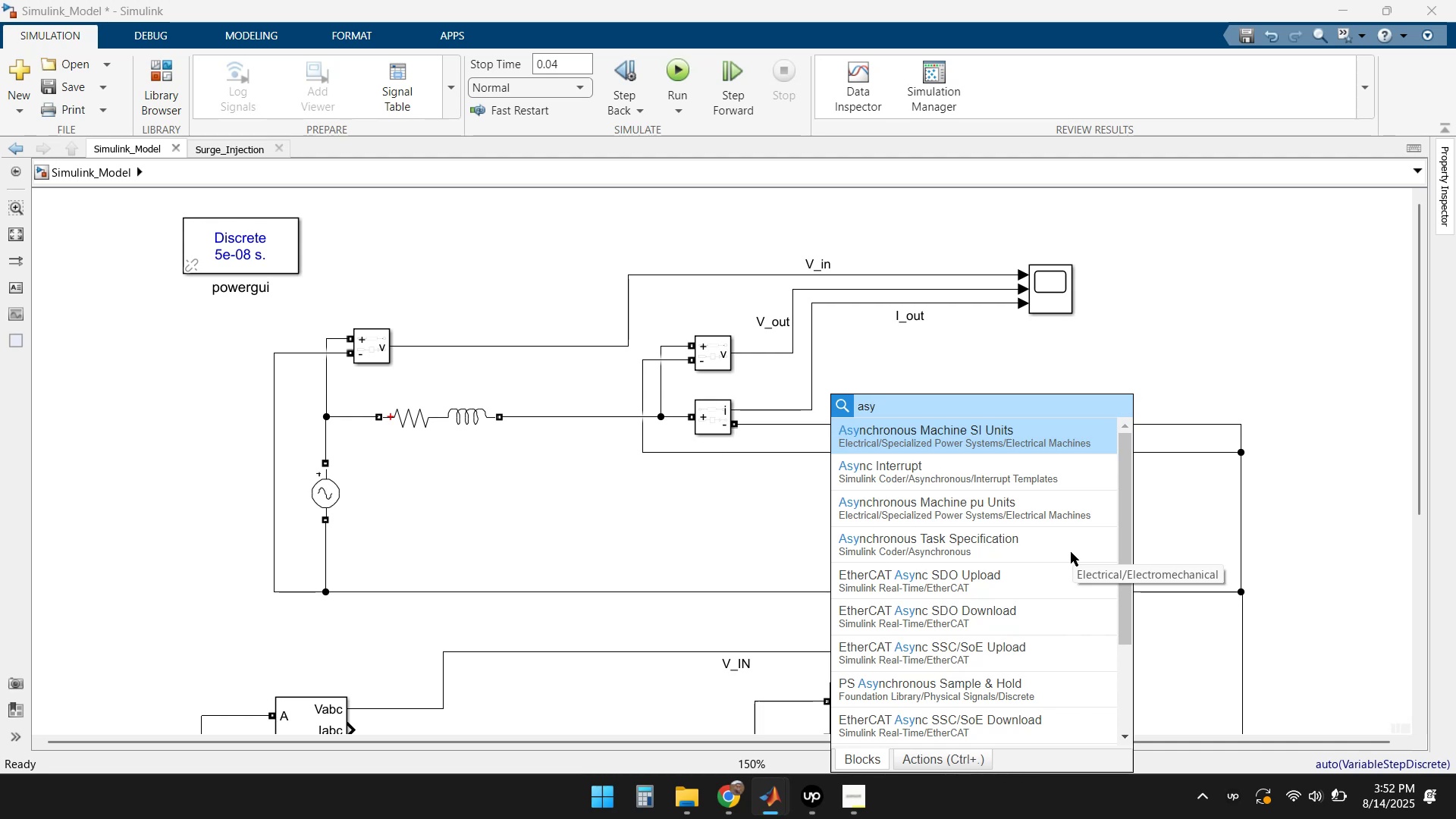 
left_click([964, 439])
 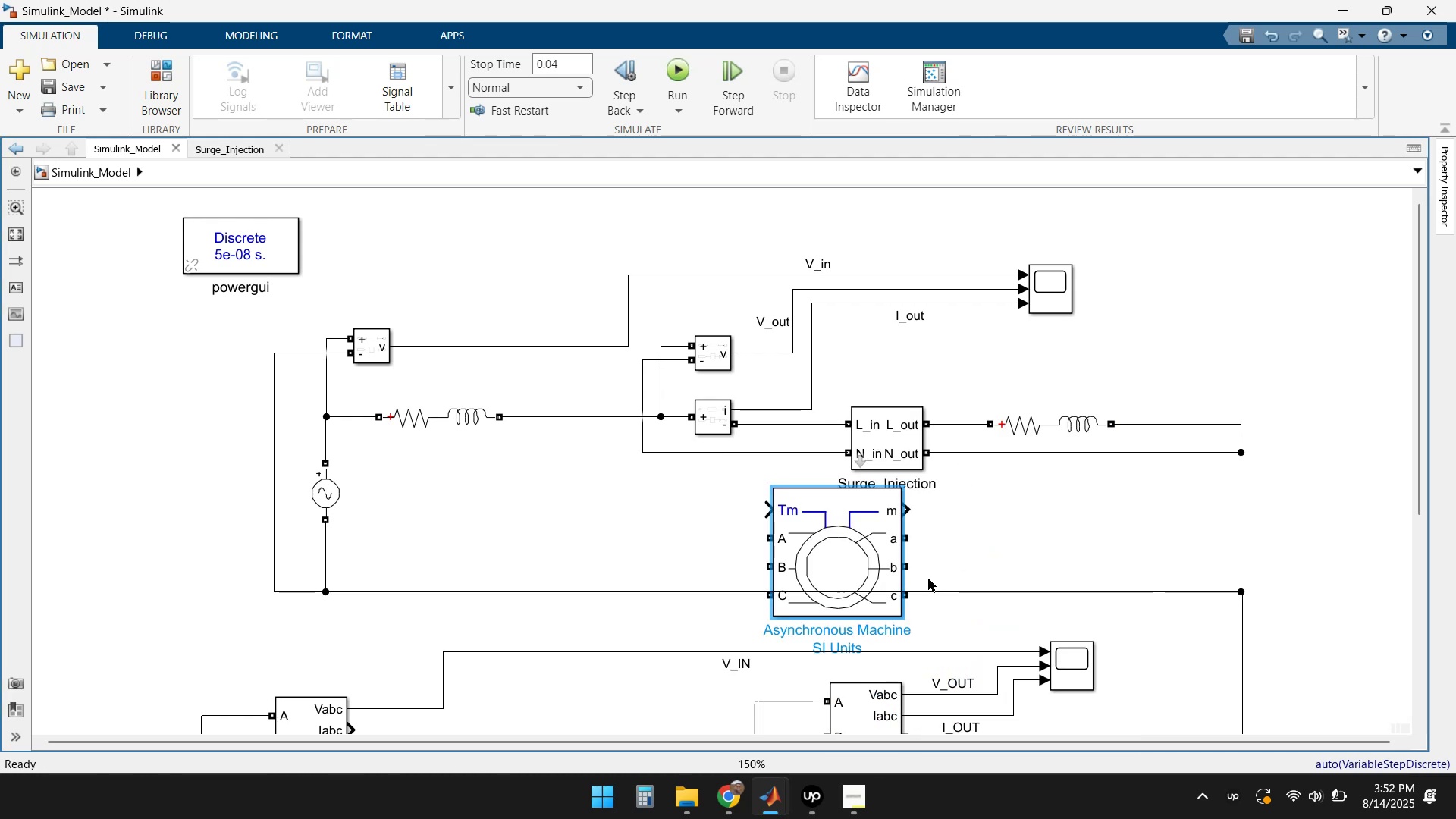 
left_click_drag(start_coordinate=[817, 572], to_coordinate=[1205, 363])
 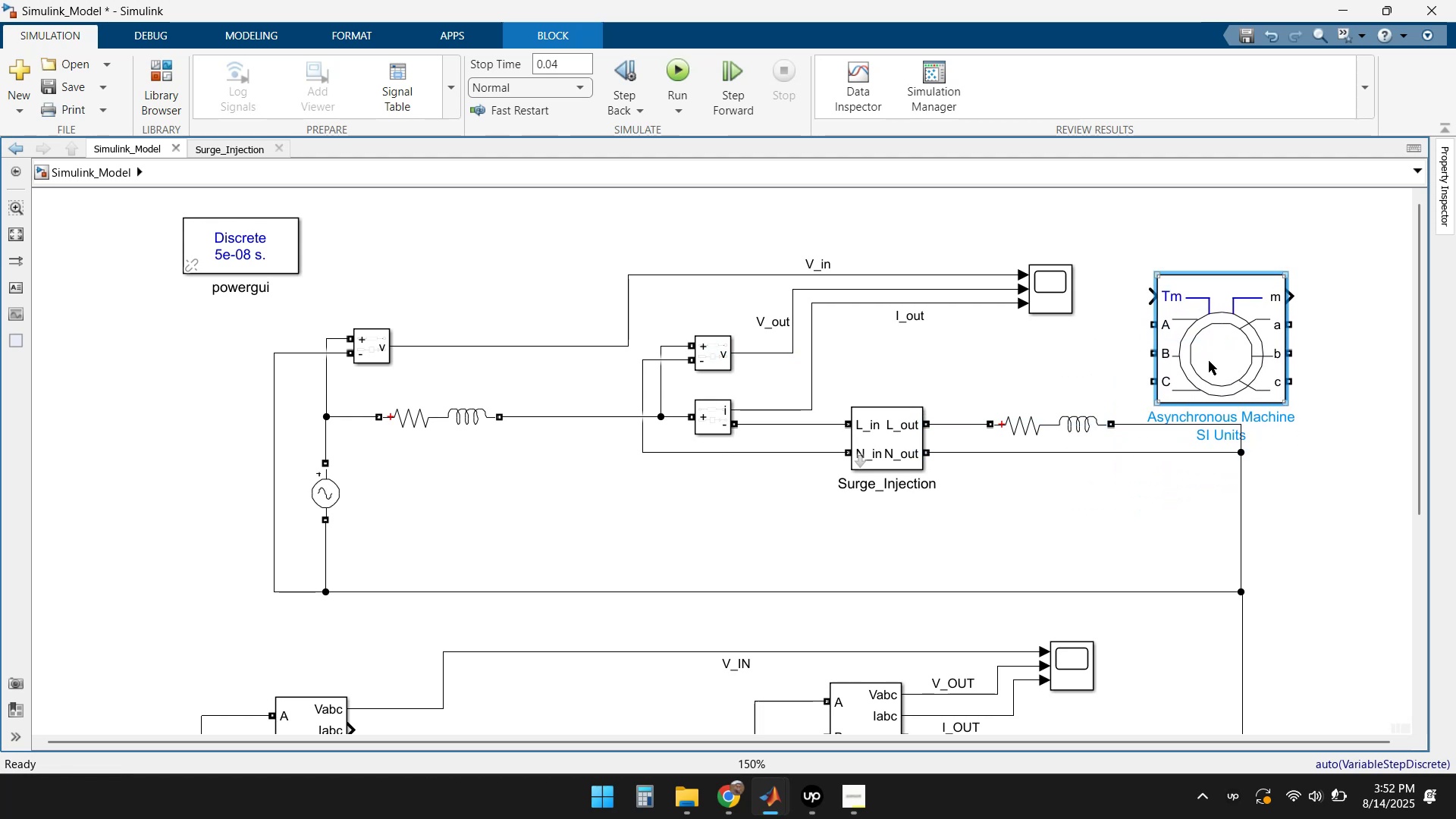 
double_click([1209, 361])
 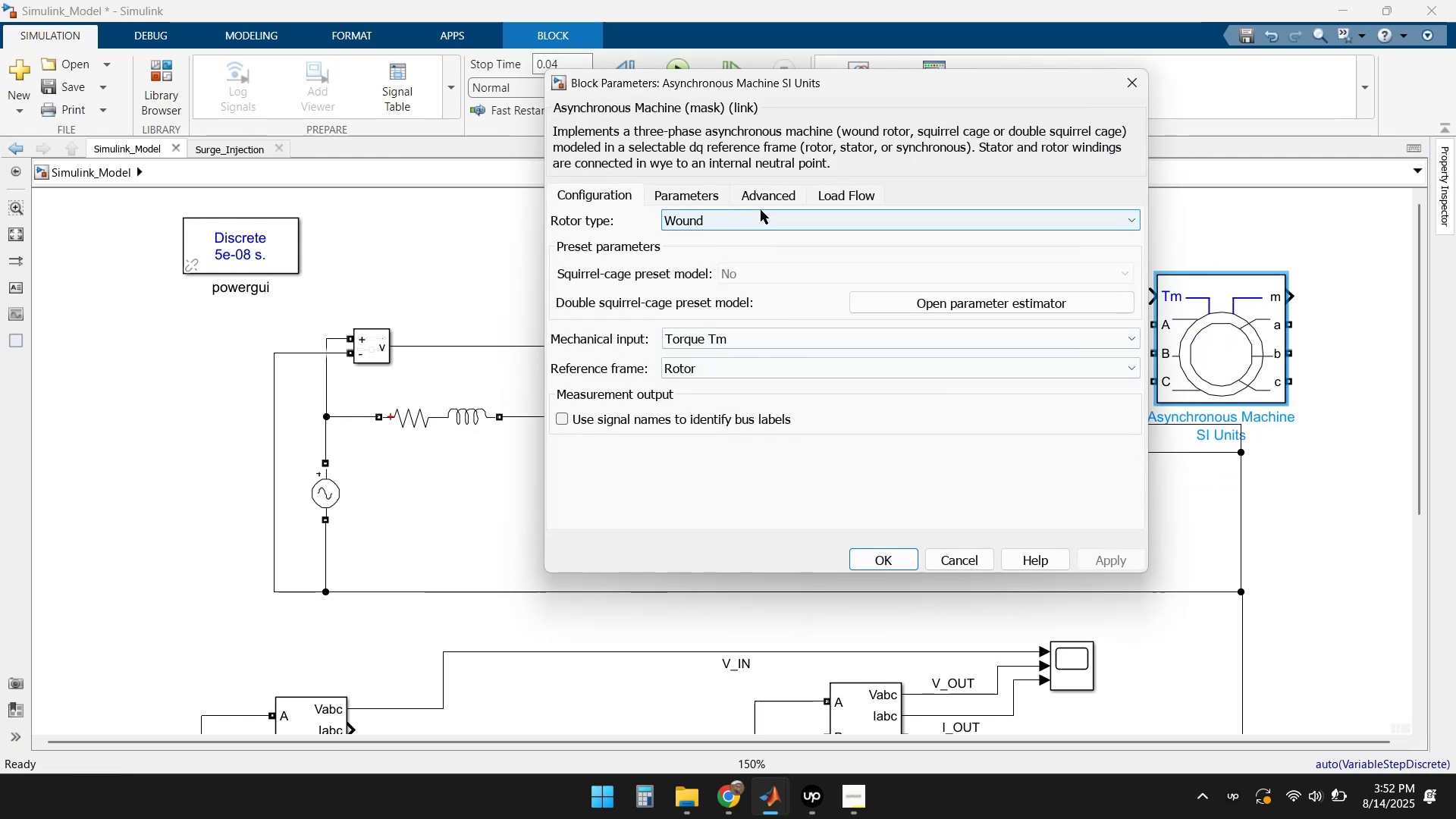 
left_click([717, 213])
 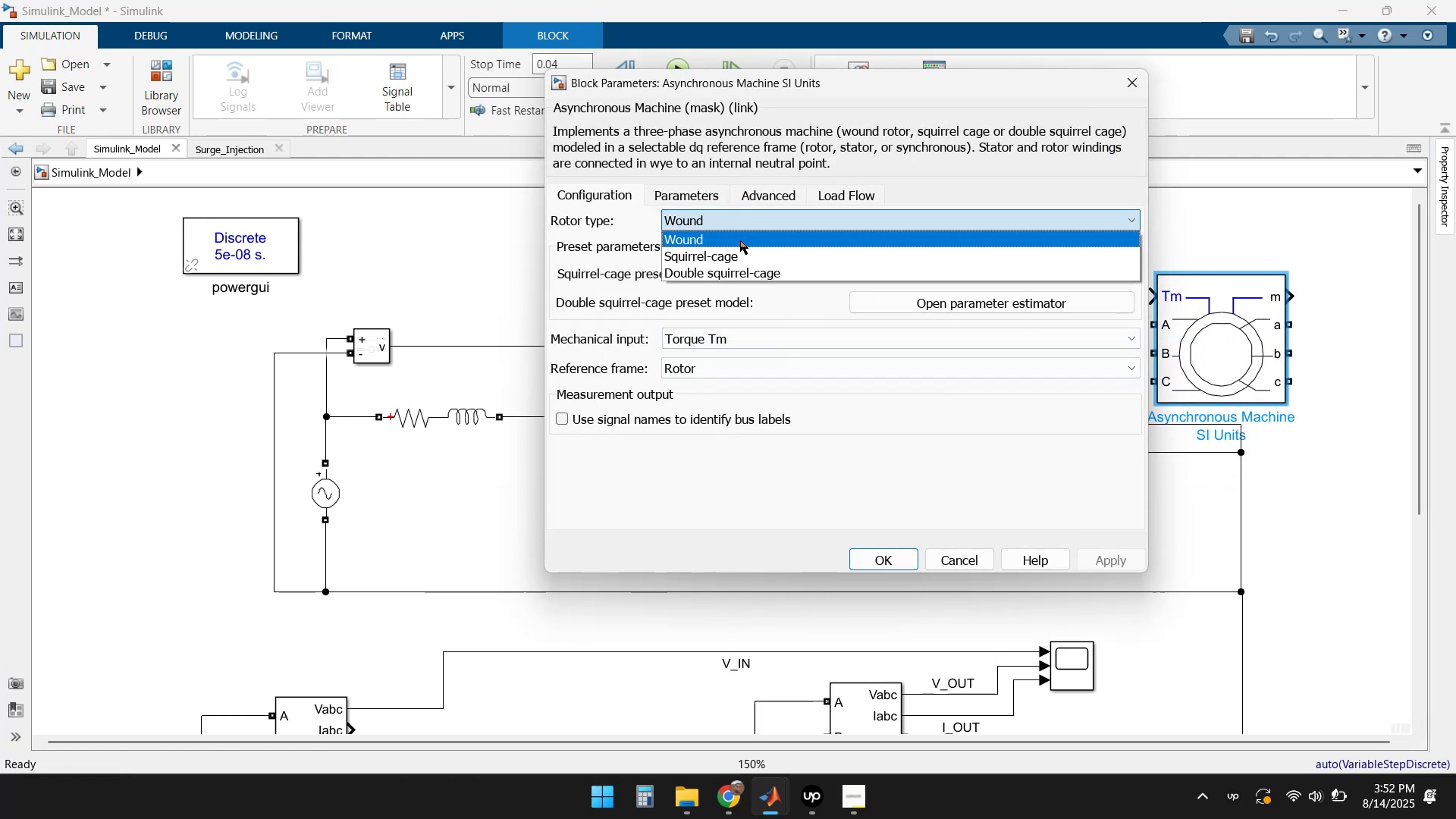 
left_click([726, 271])
 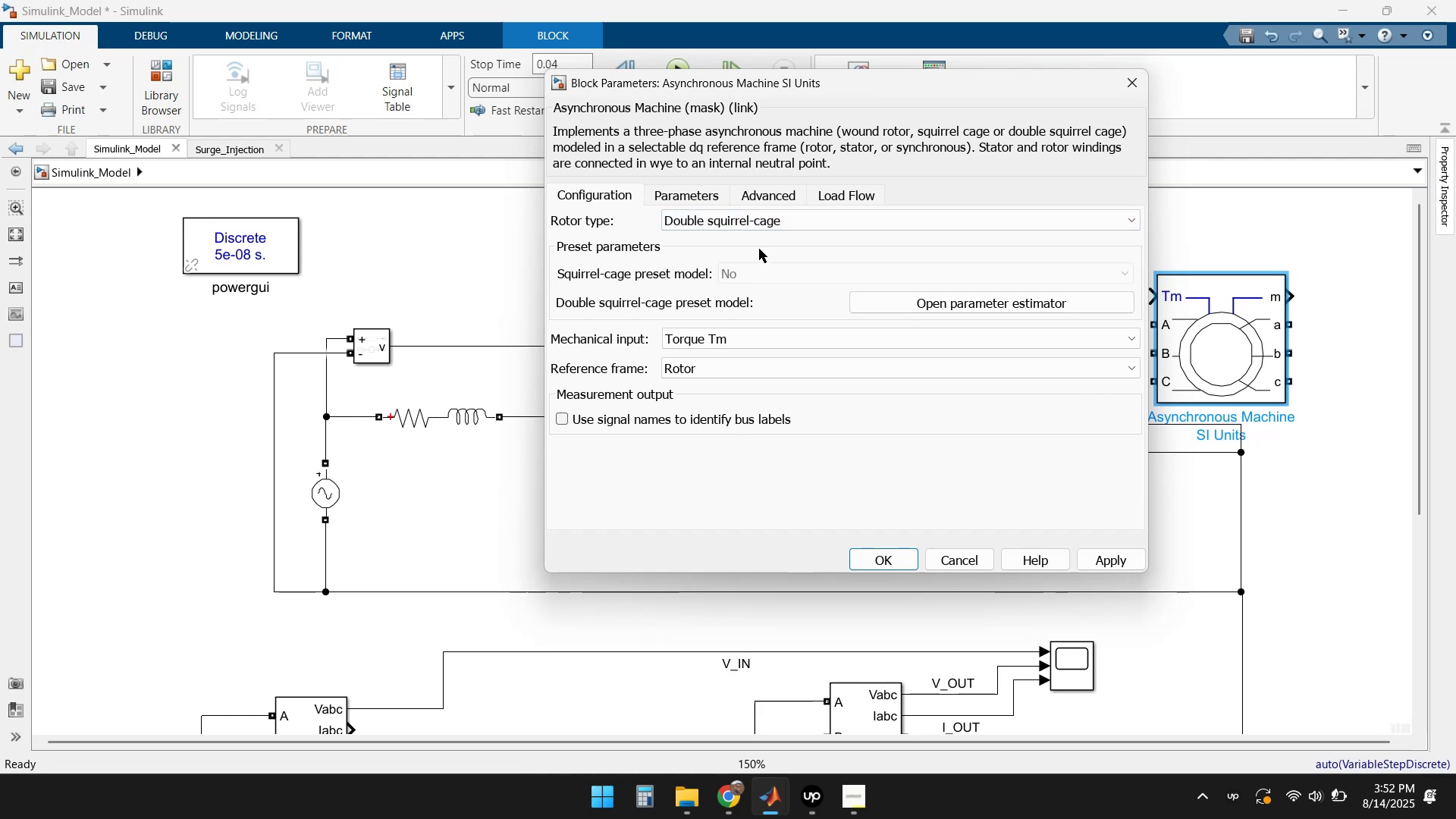 
left_click([742, 225])
 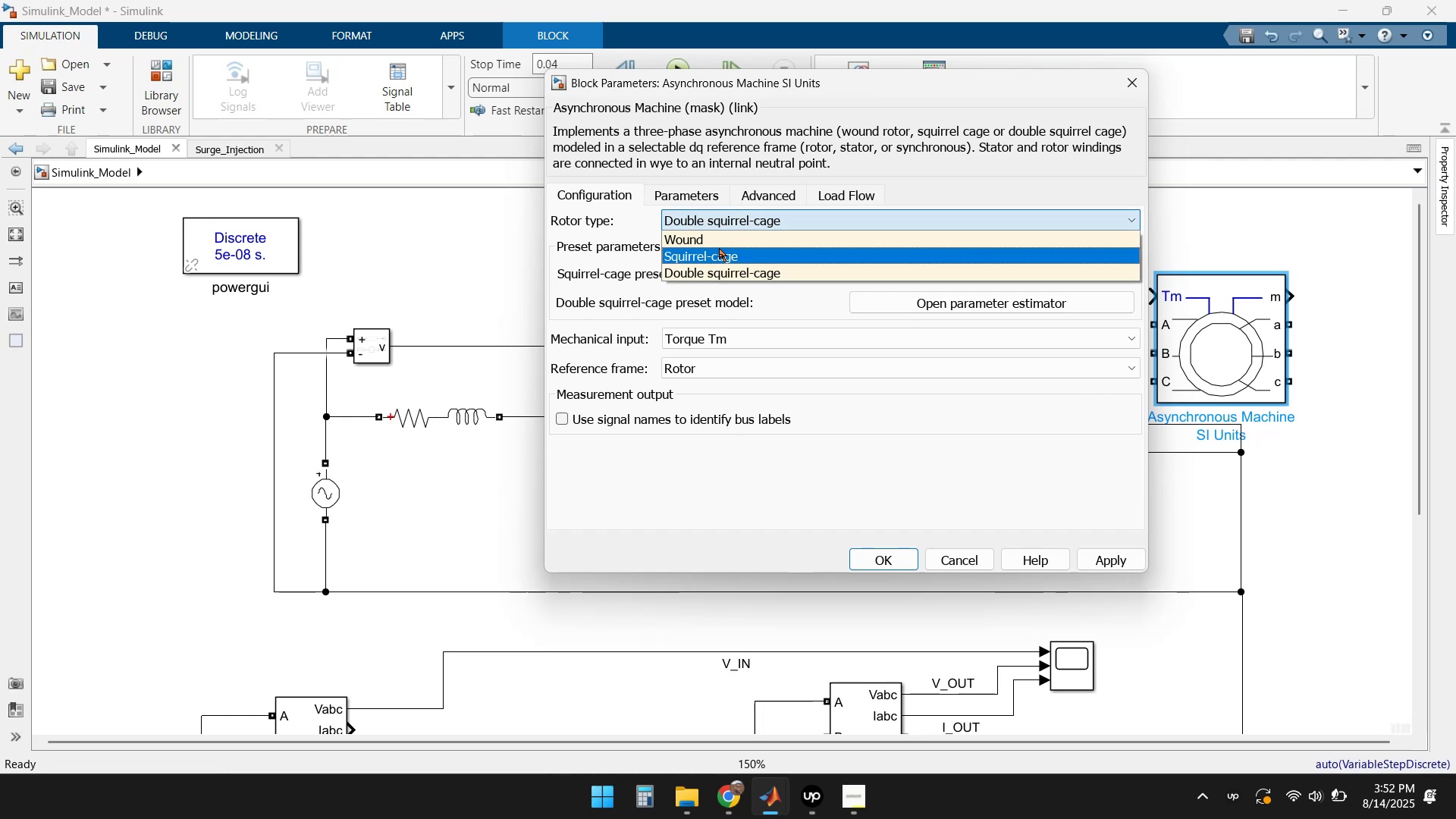 
left_click([714, 253])
 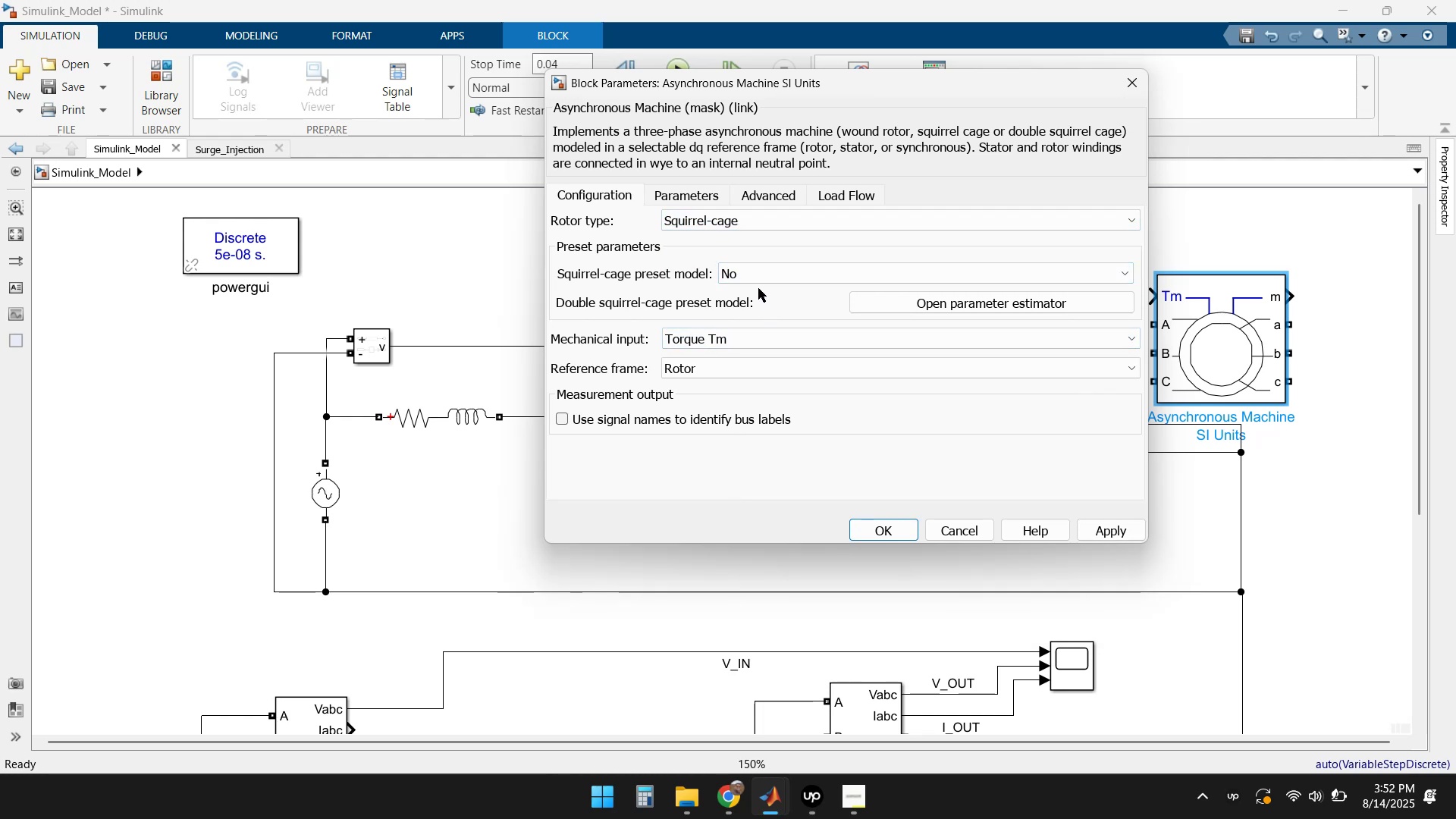 
left_click([758, 271])
 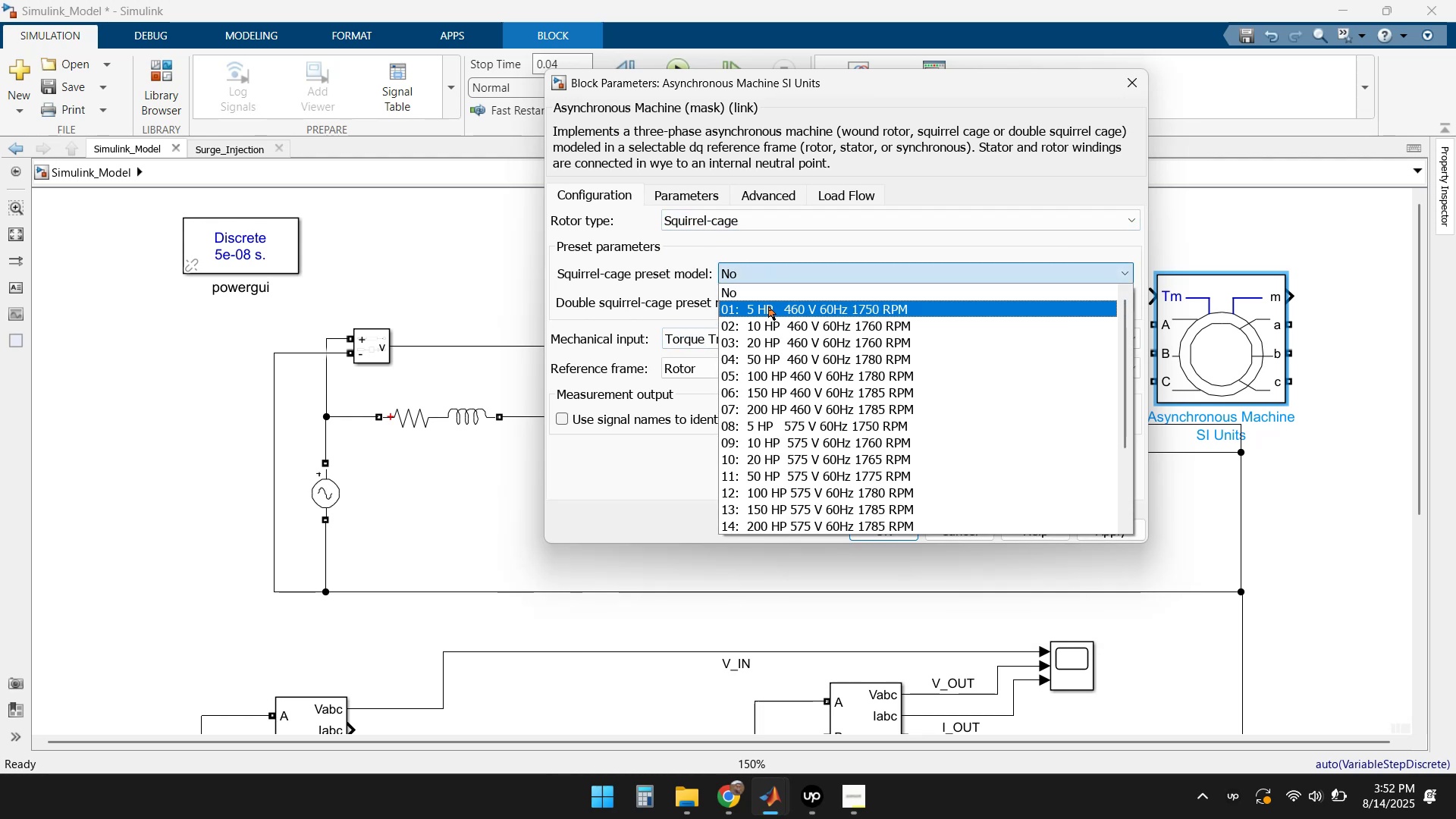 
wait(6.46)
 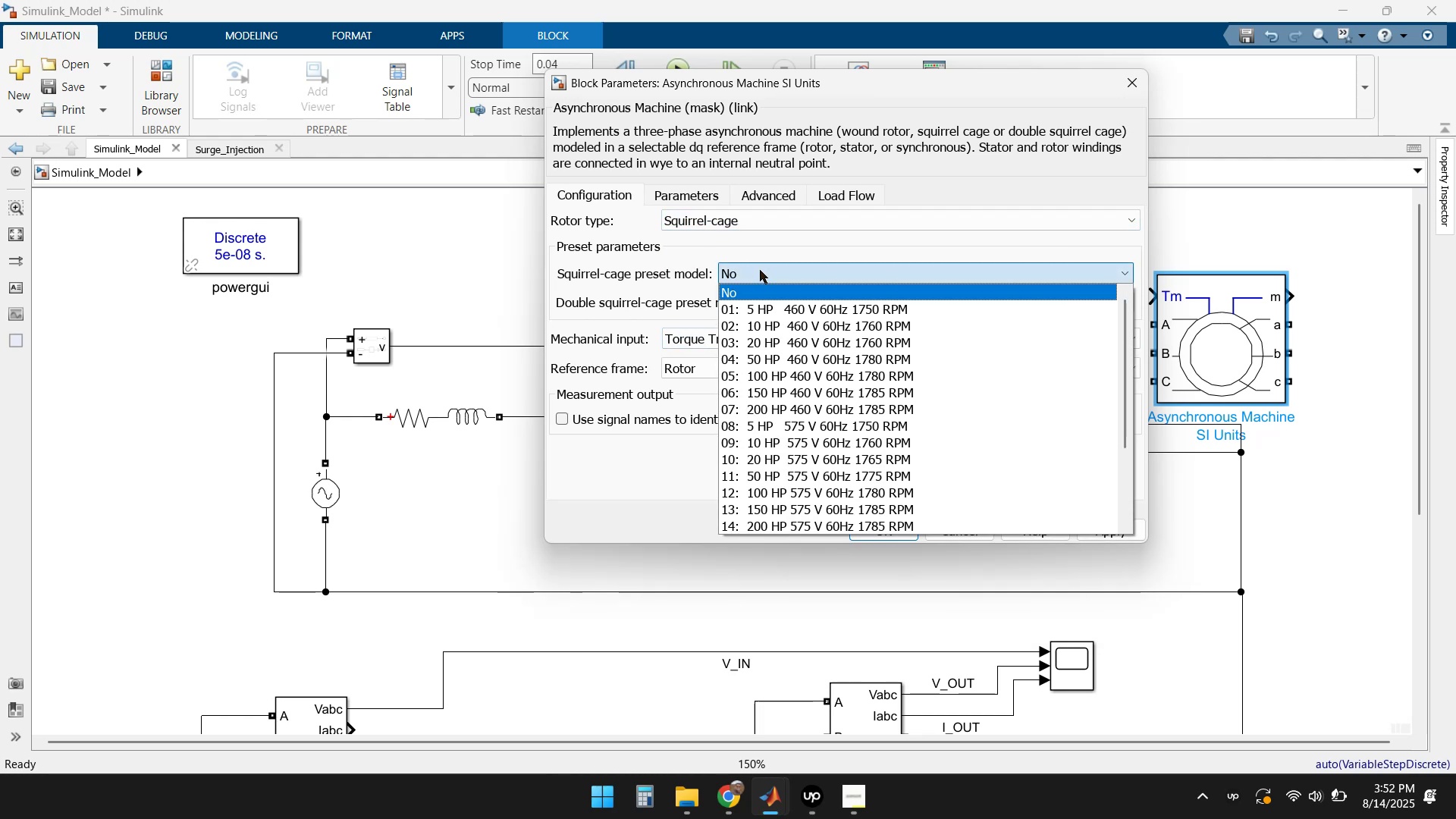 
left_click([768, 306])
 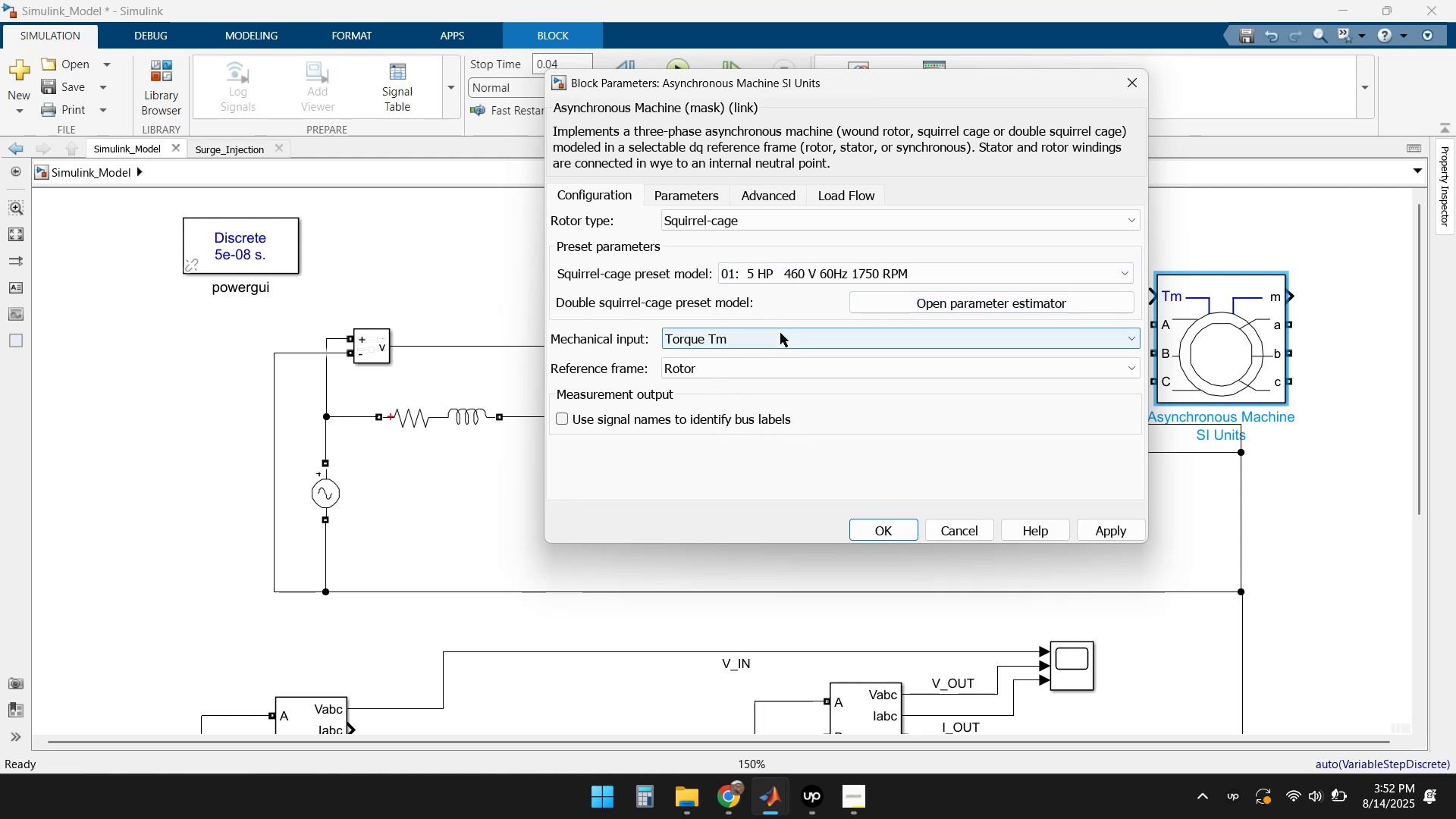 
left_click([763, 340])
 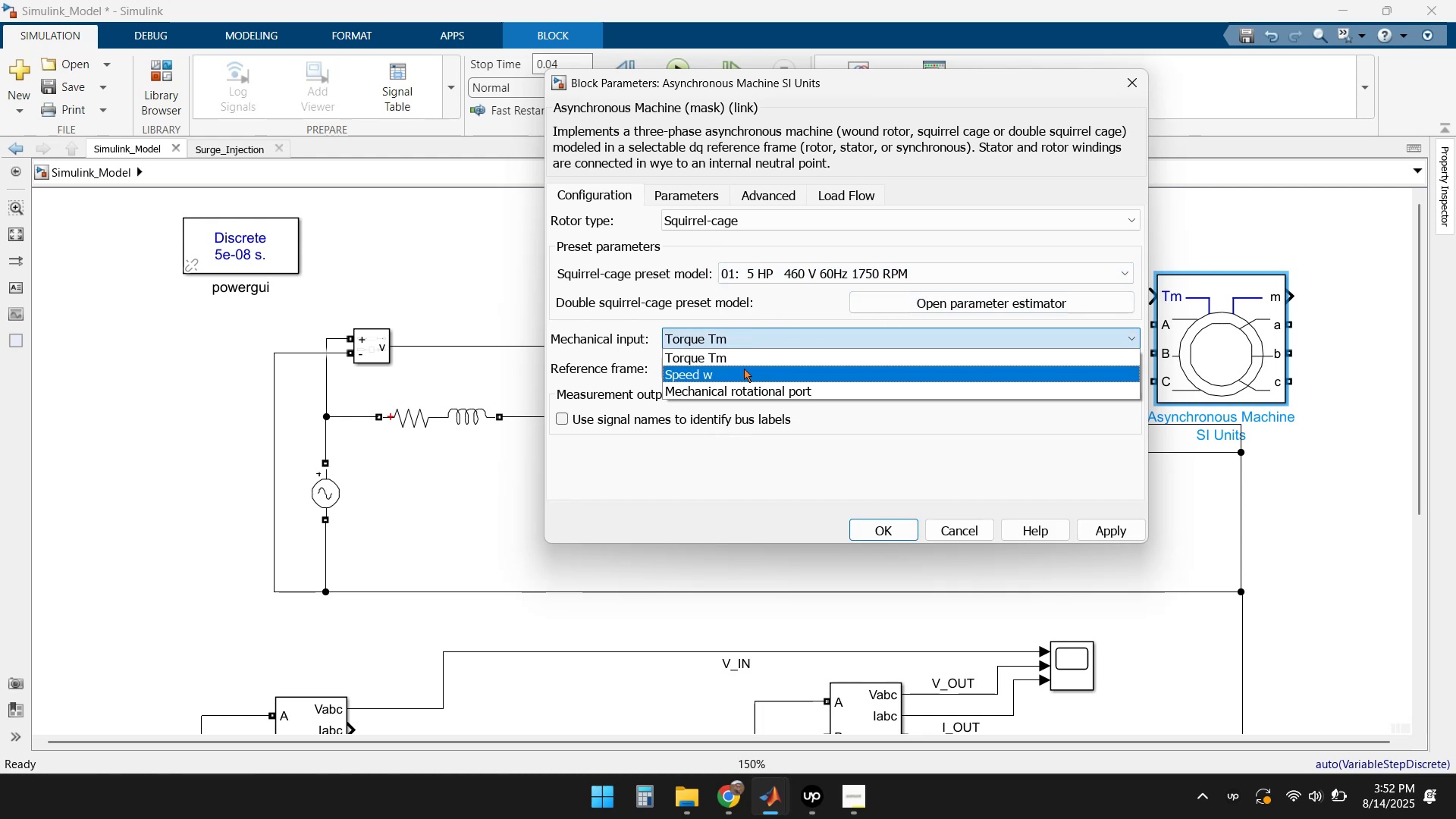 
left_click([739, 374])
 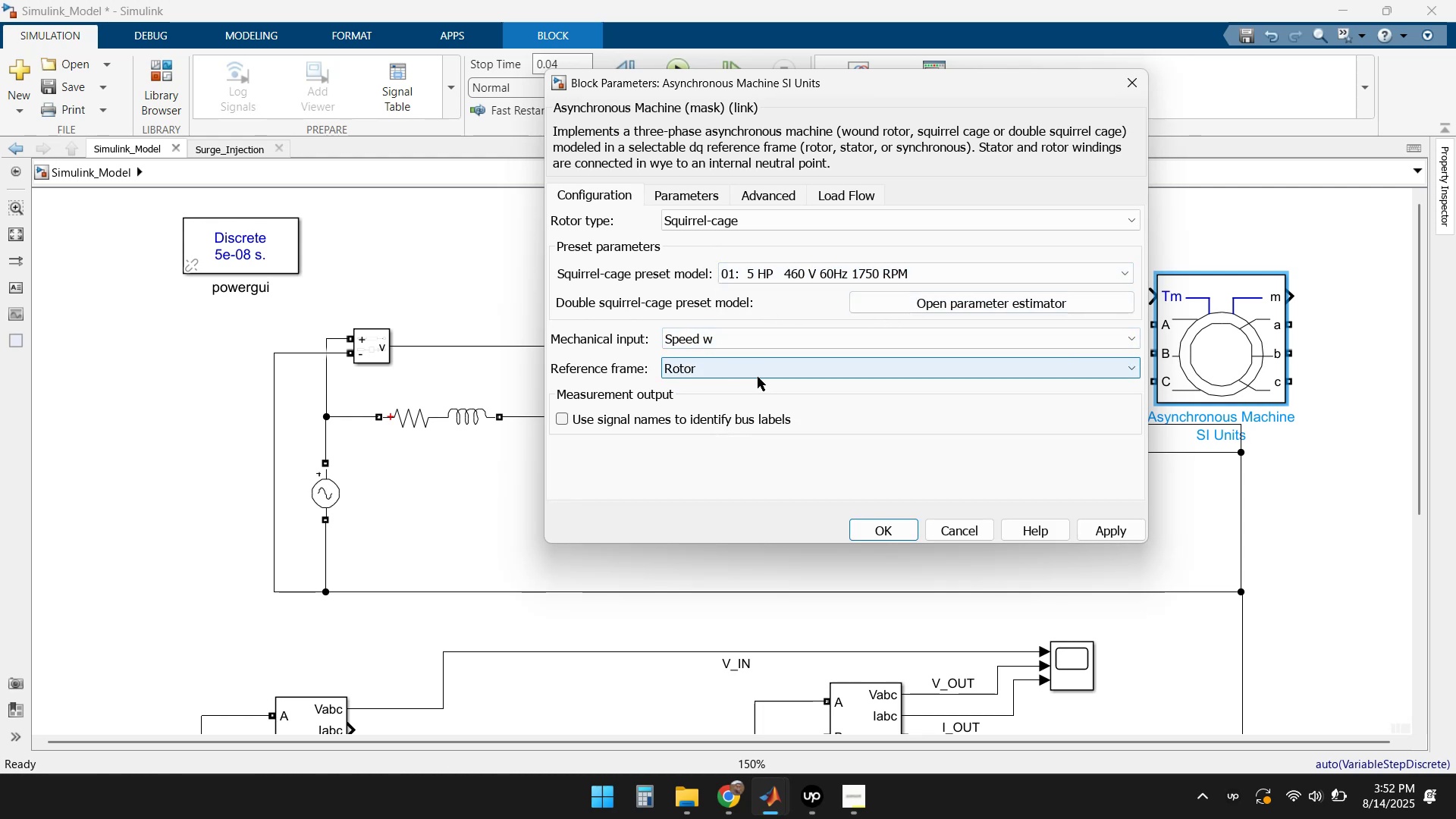 
left_click([767, 377])
 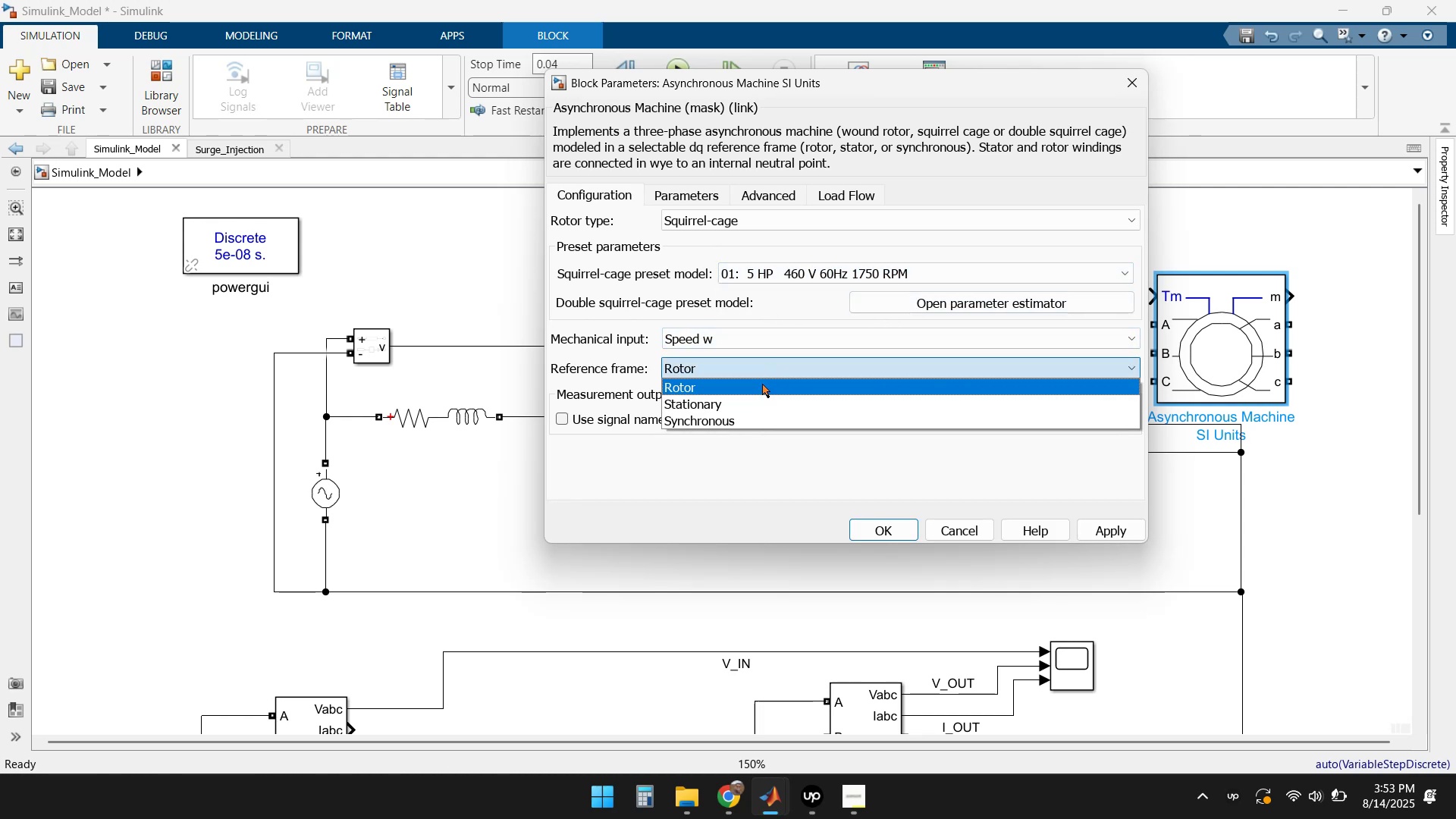 
left_click([739, 417])
 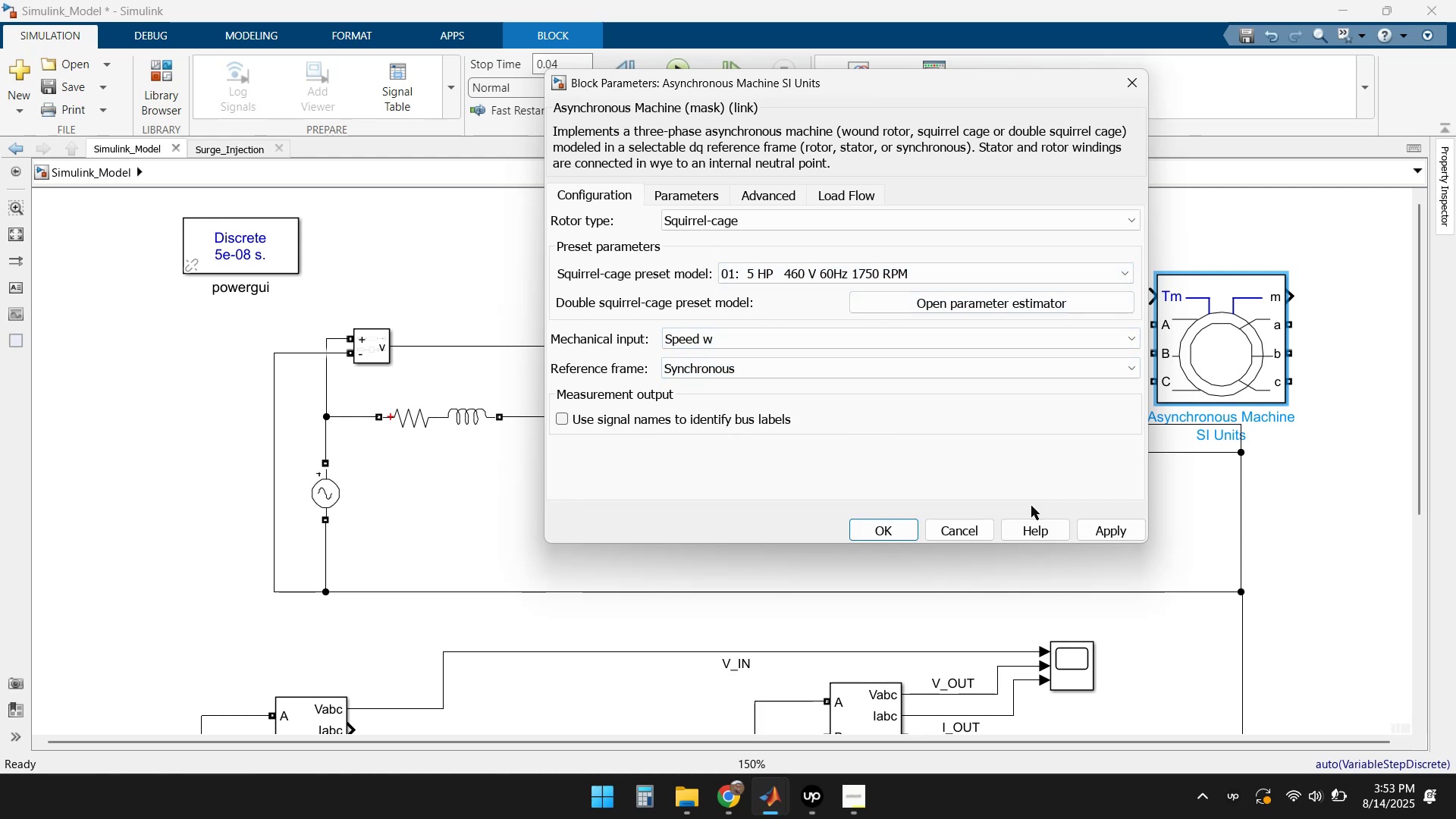 
left_click([1108, 535])
 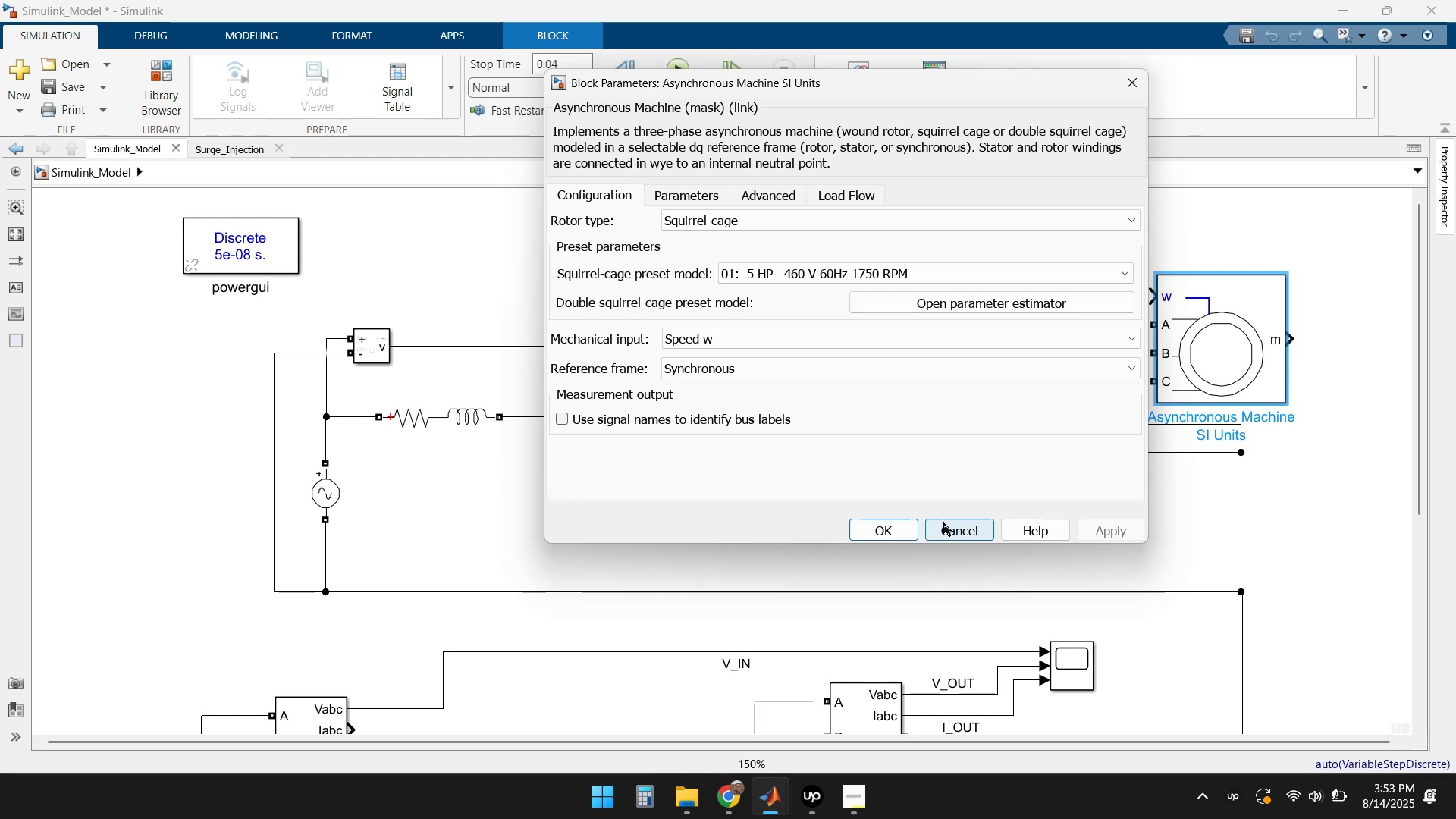 
left_click([879, 530])
 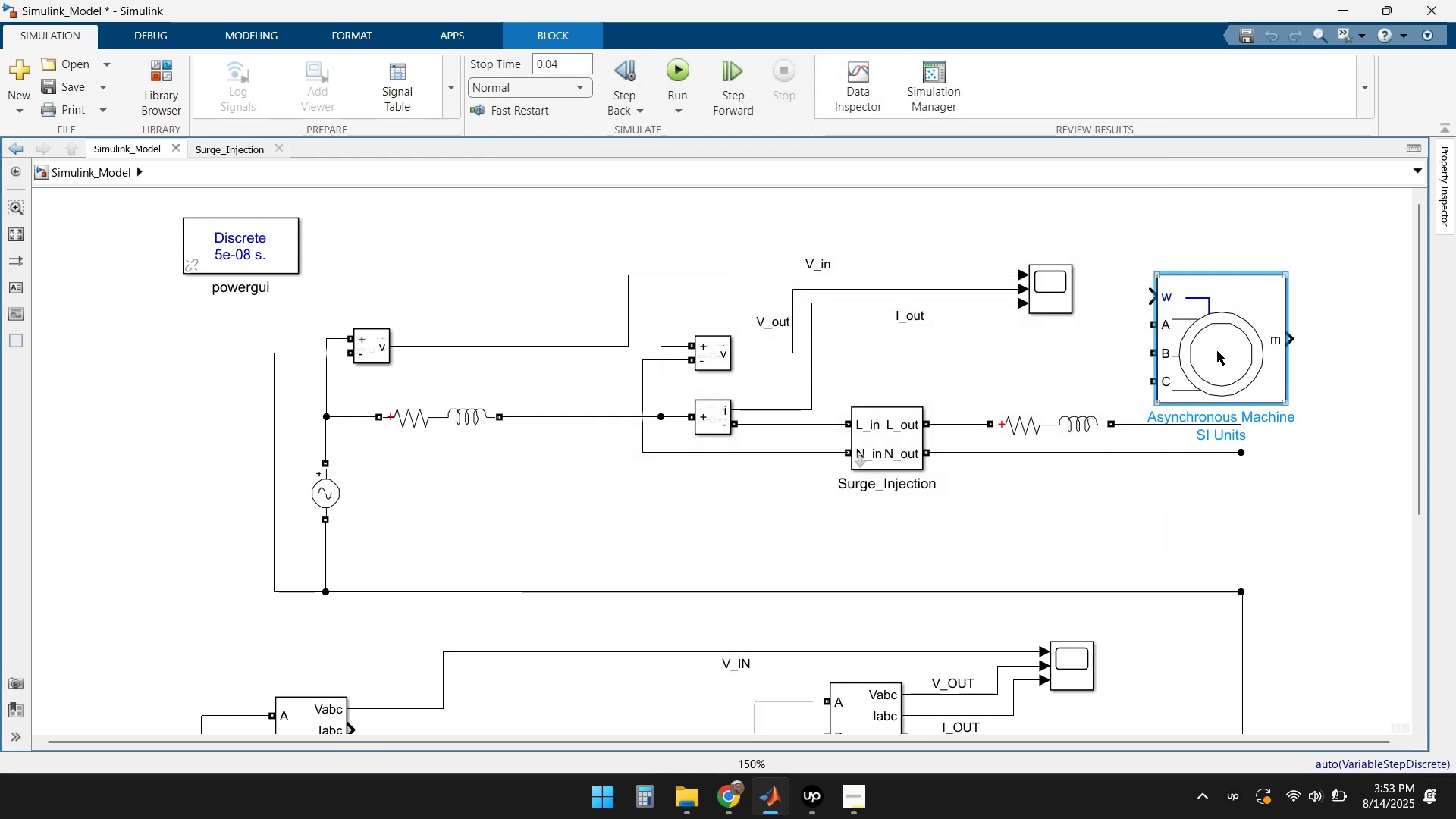 
scroll: coordinate [1163, 493], scroll_direction: down, amount: 3.0
 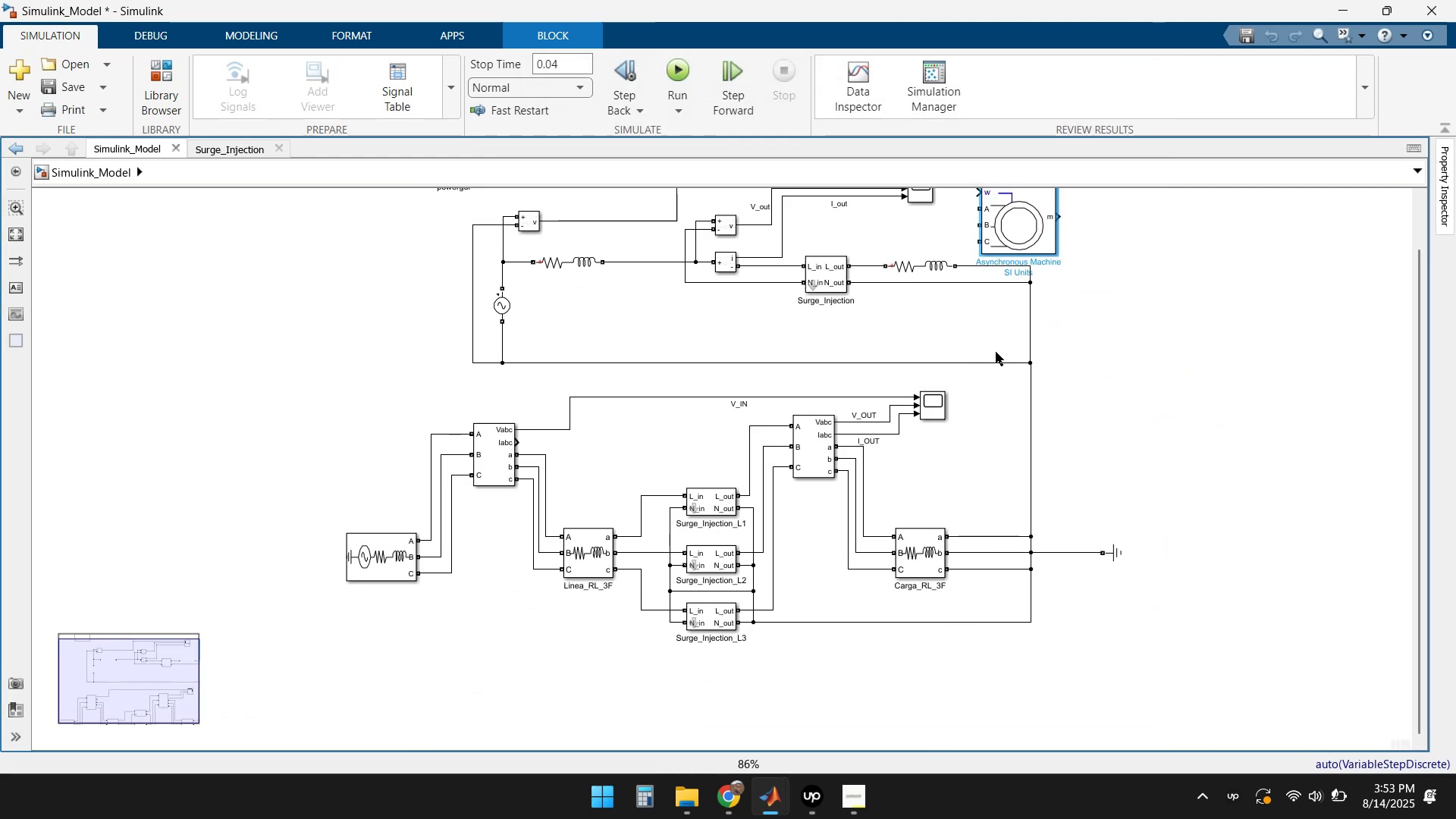 
left_click_drag(start_coordinate=[1094, 214], to_coordinate=[1027, 469])
 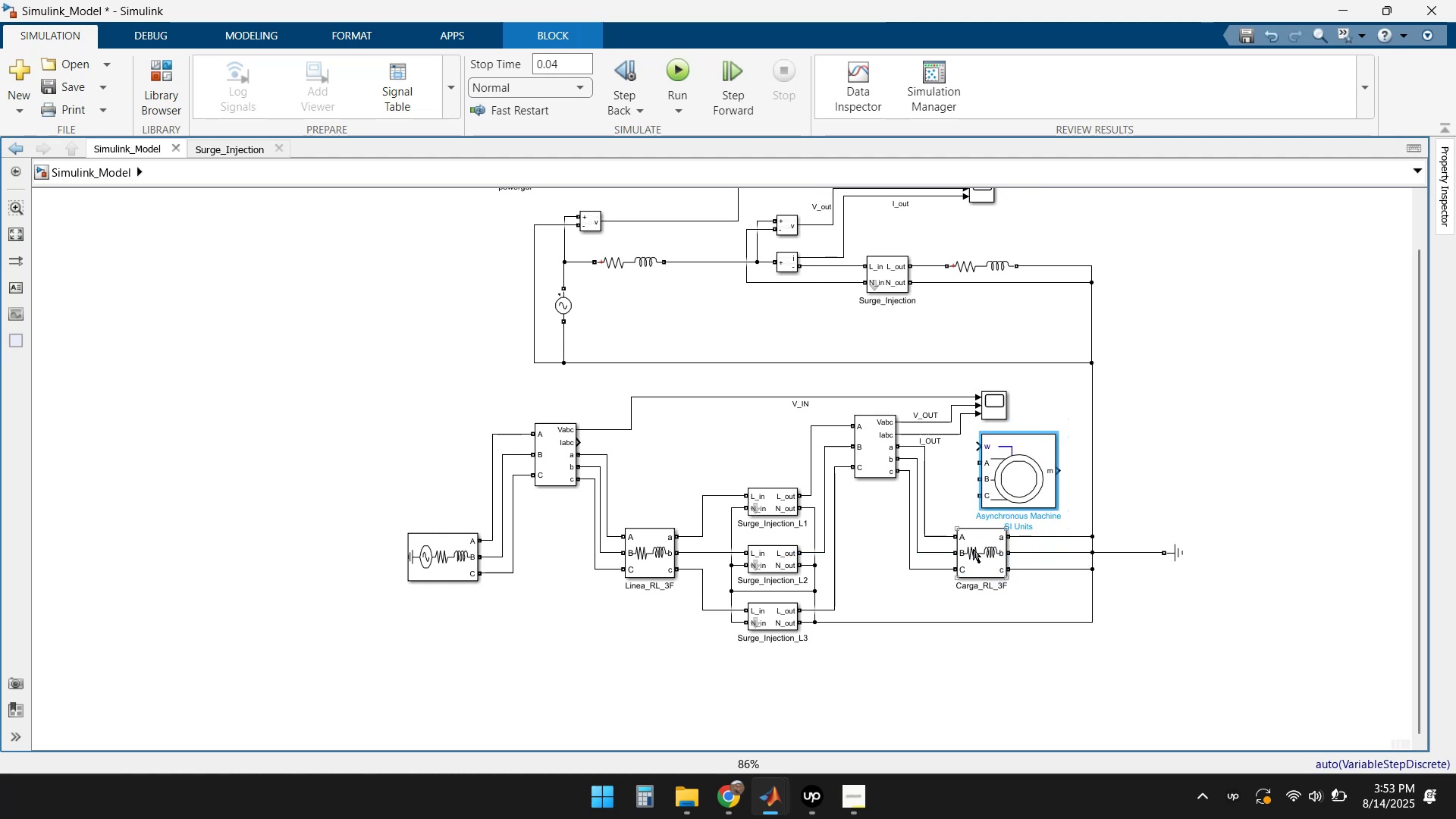 
scroll: coordinate [968, 532], scroll_direction: up, amount: 3.0
 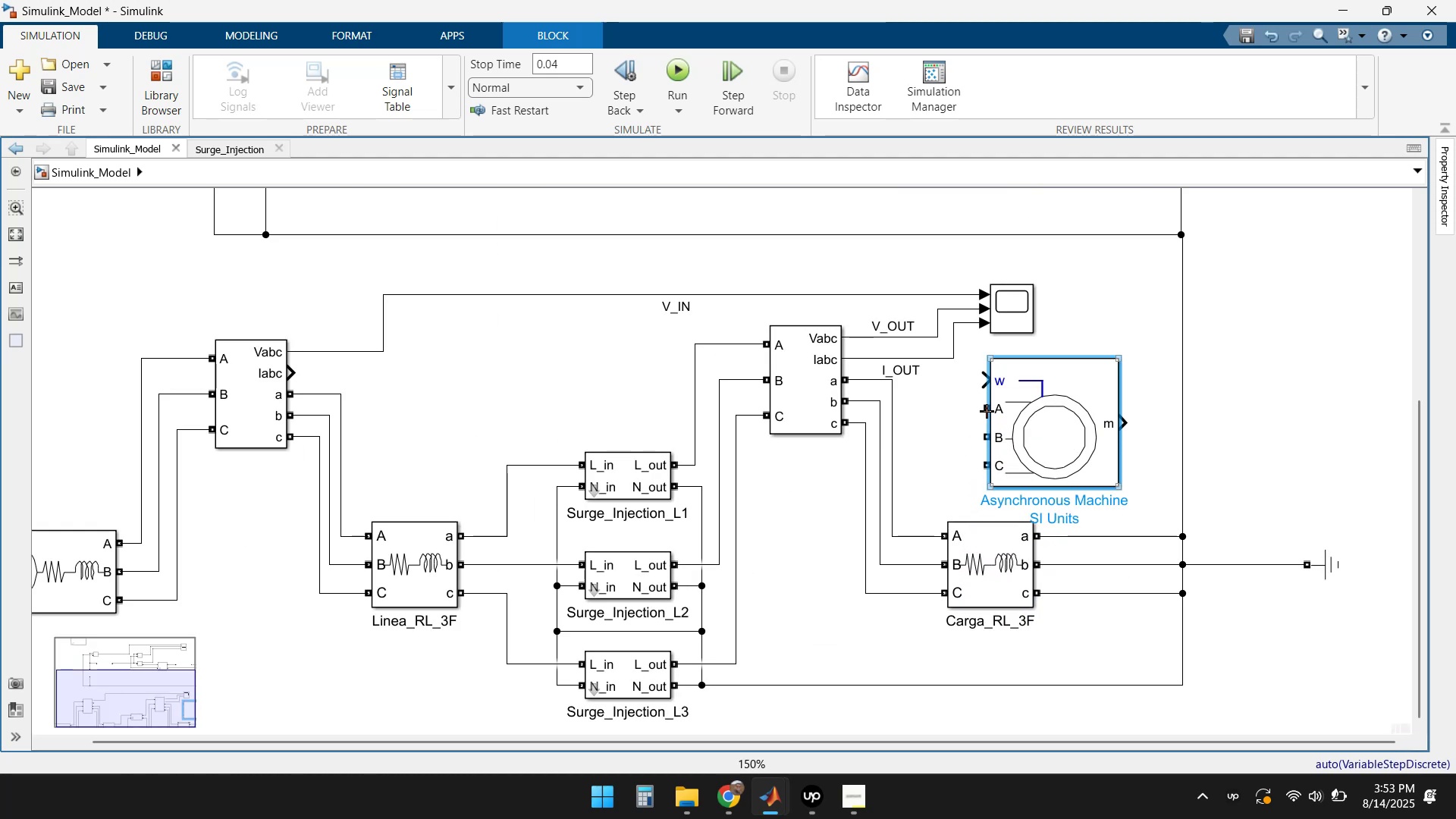 
left_click_drag(start_coordinate=[987, 408], to_coordinate=[895, 410])
 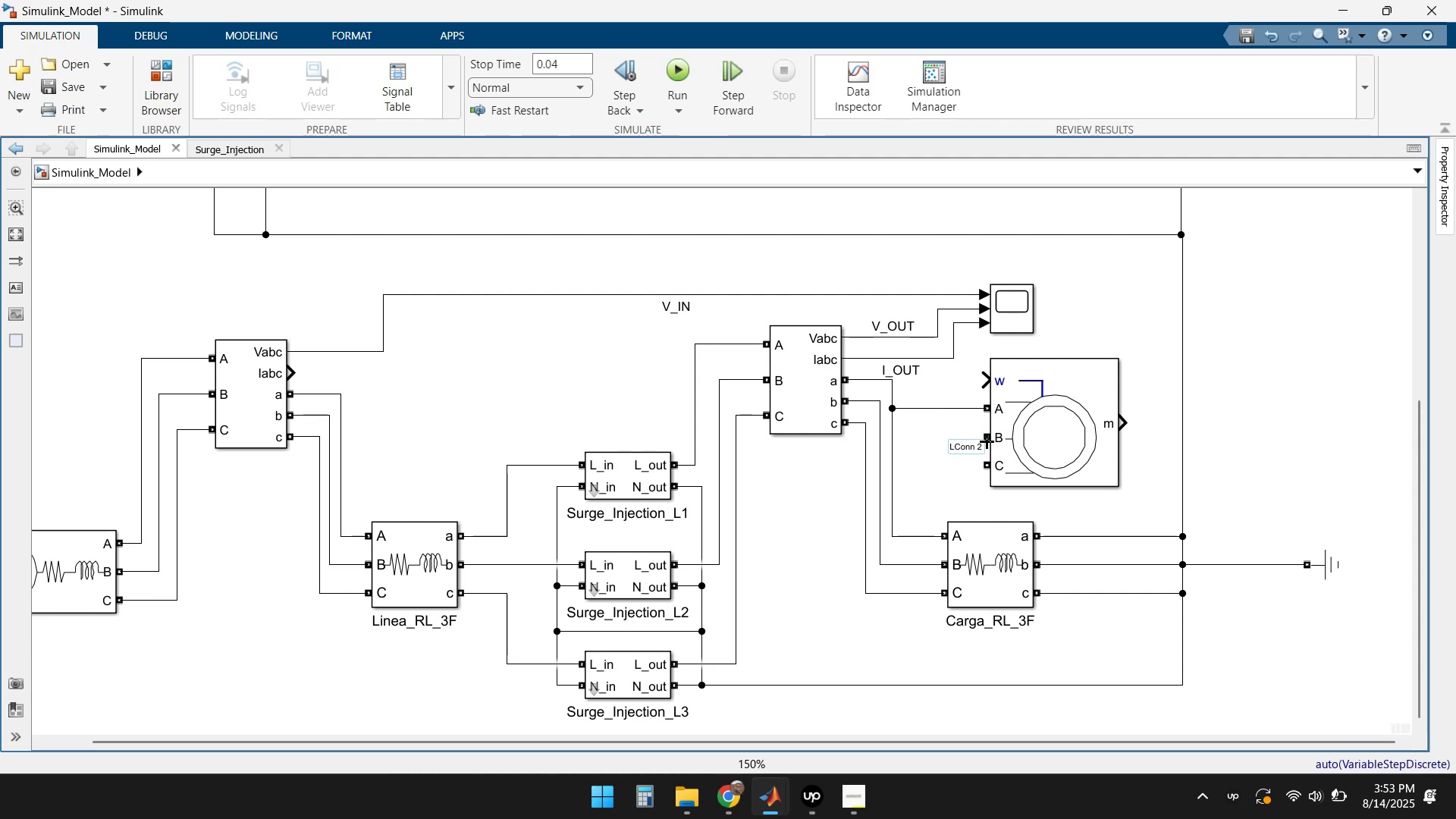 
left_click_drag(start_coordinate=[987, 437], to_coordinate=[881, 432])
 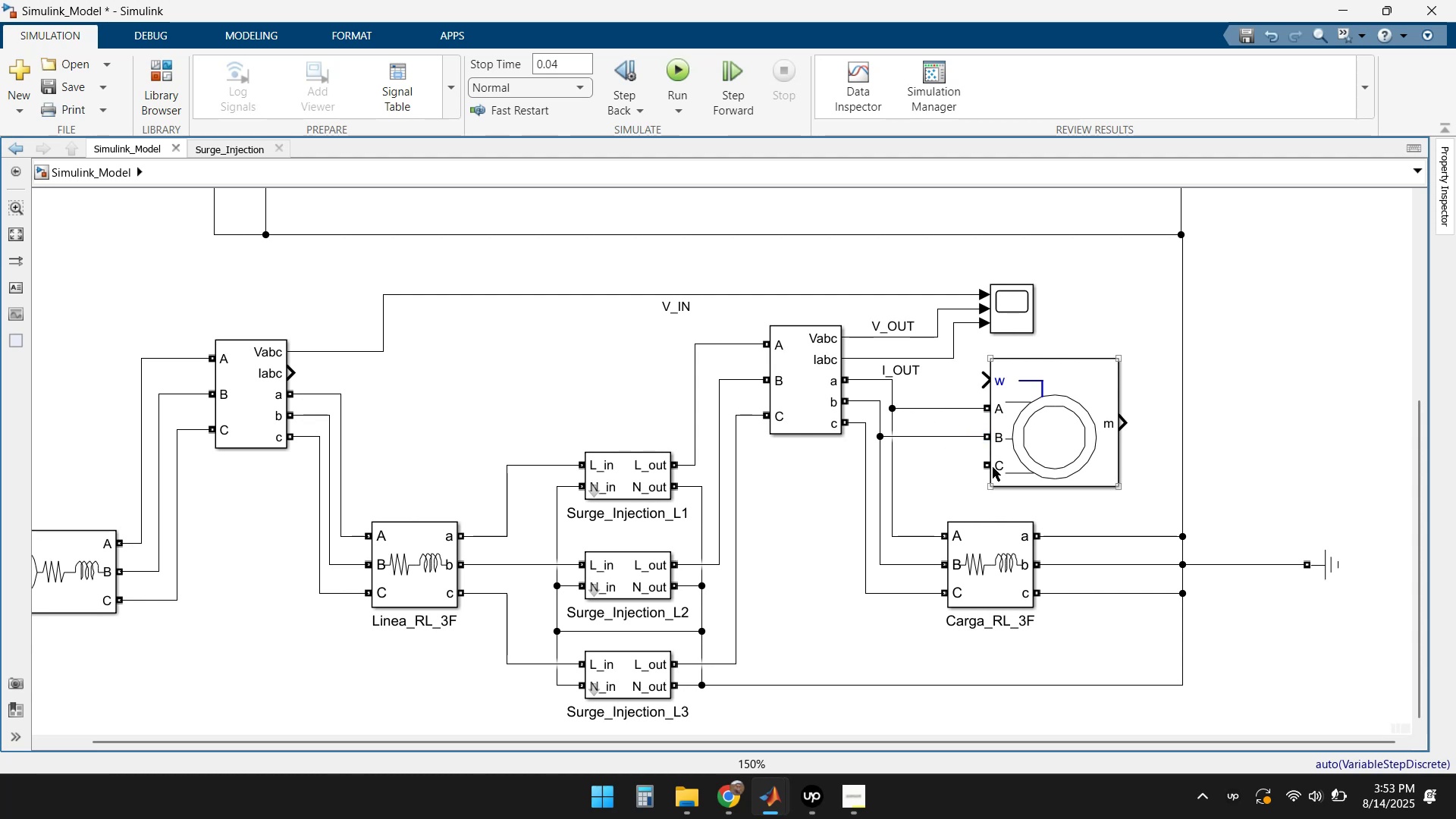 
left_click_drag(start_coordinate=[985, 465], to_coordinate=[864, 462])
 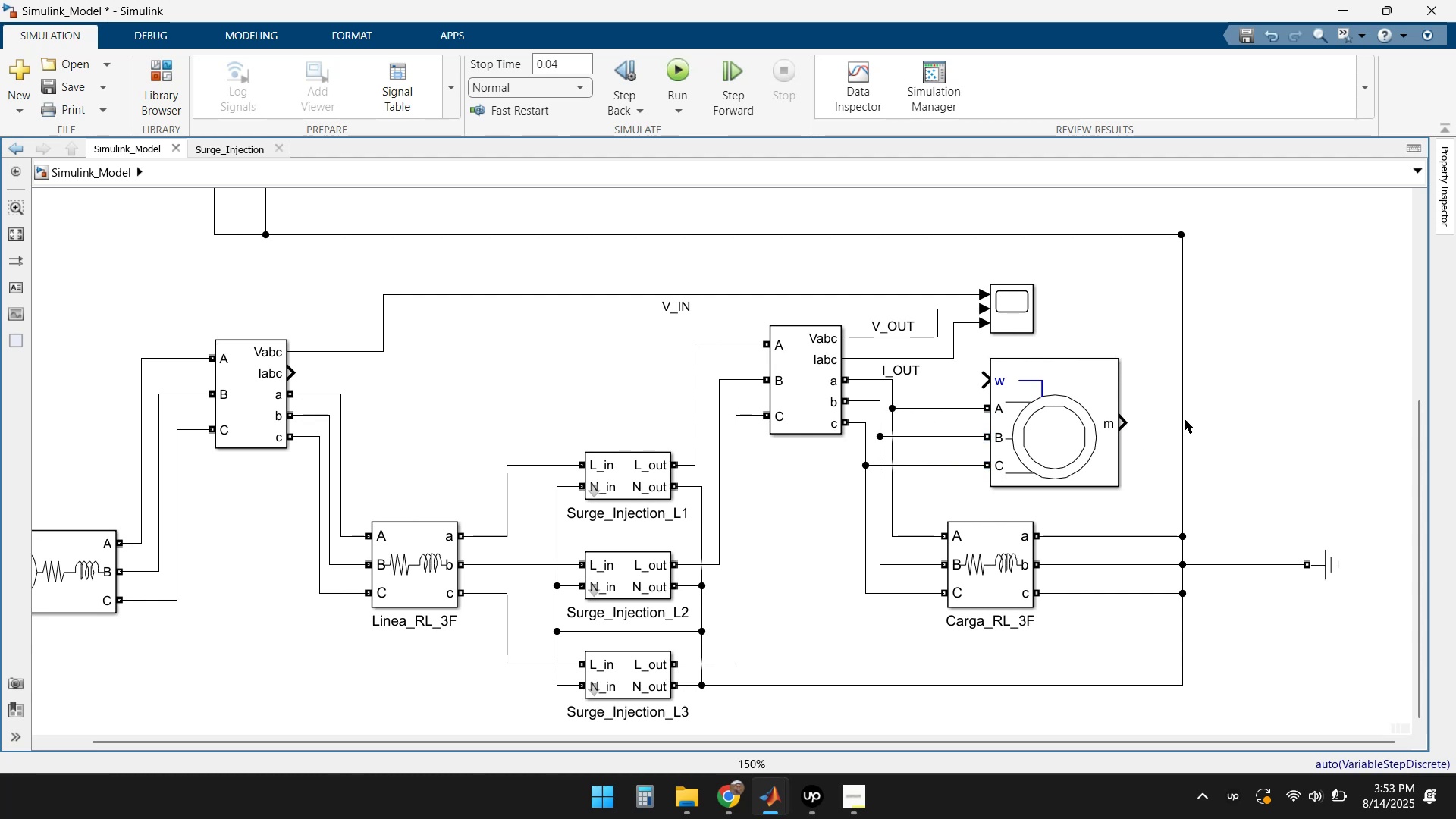 
double_click([1216, 415])
 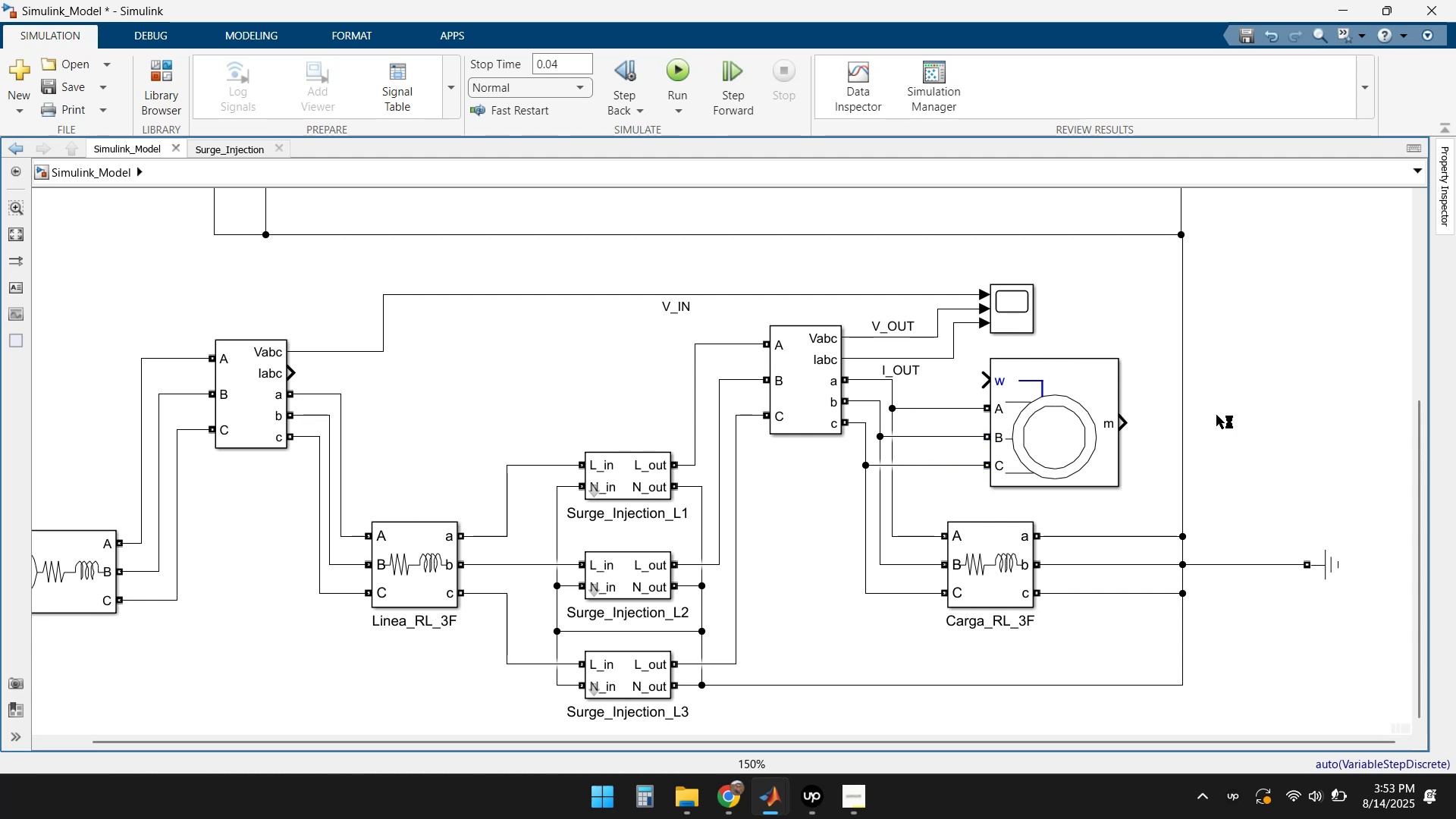 
triple_click([1216, 415])
 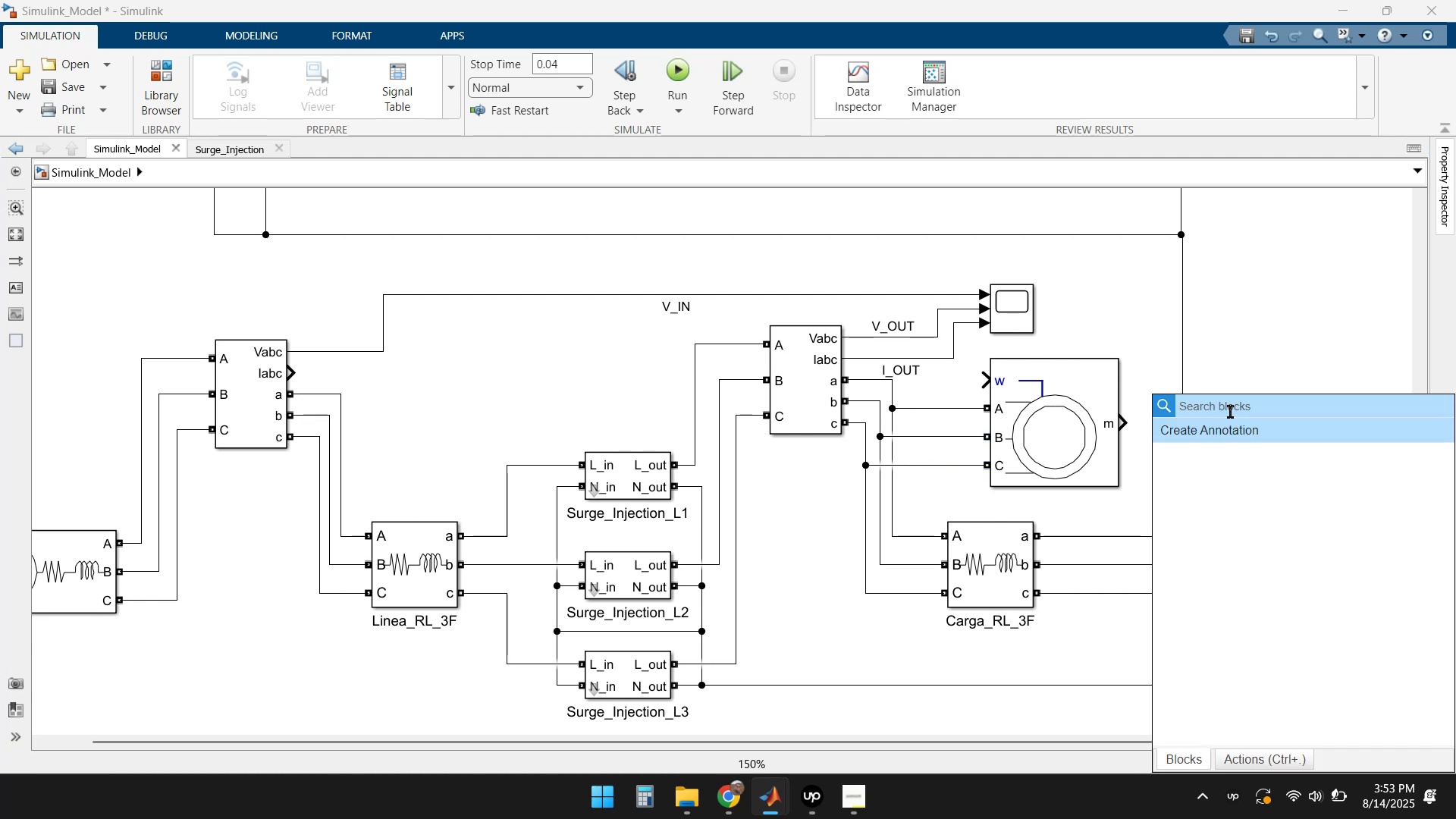 
type(bus sel)
 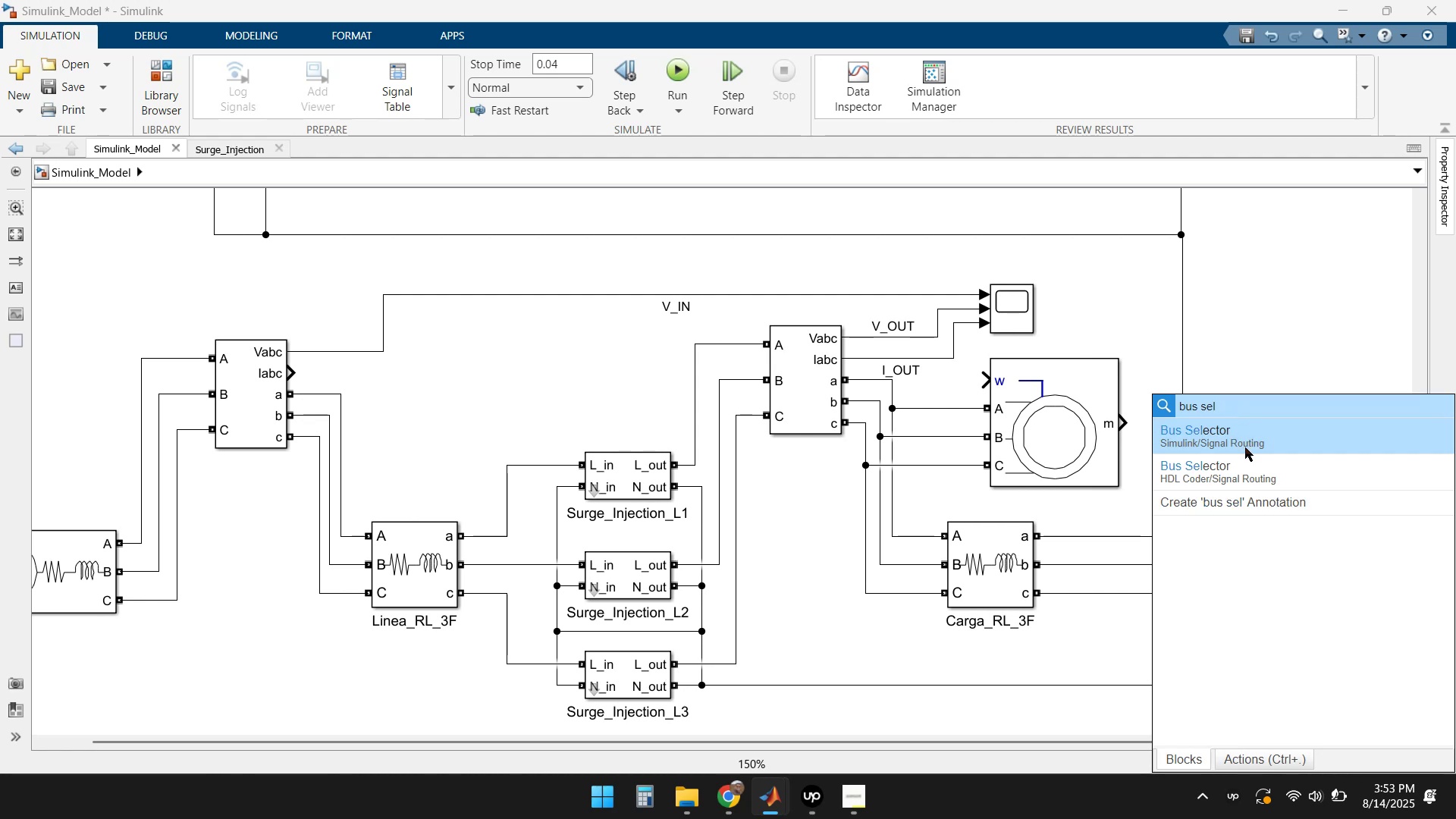 
wait(5.26)
 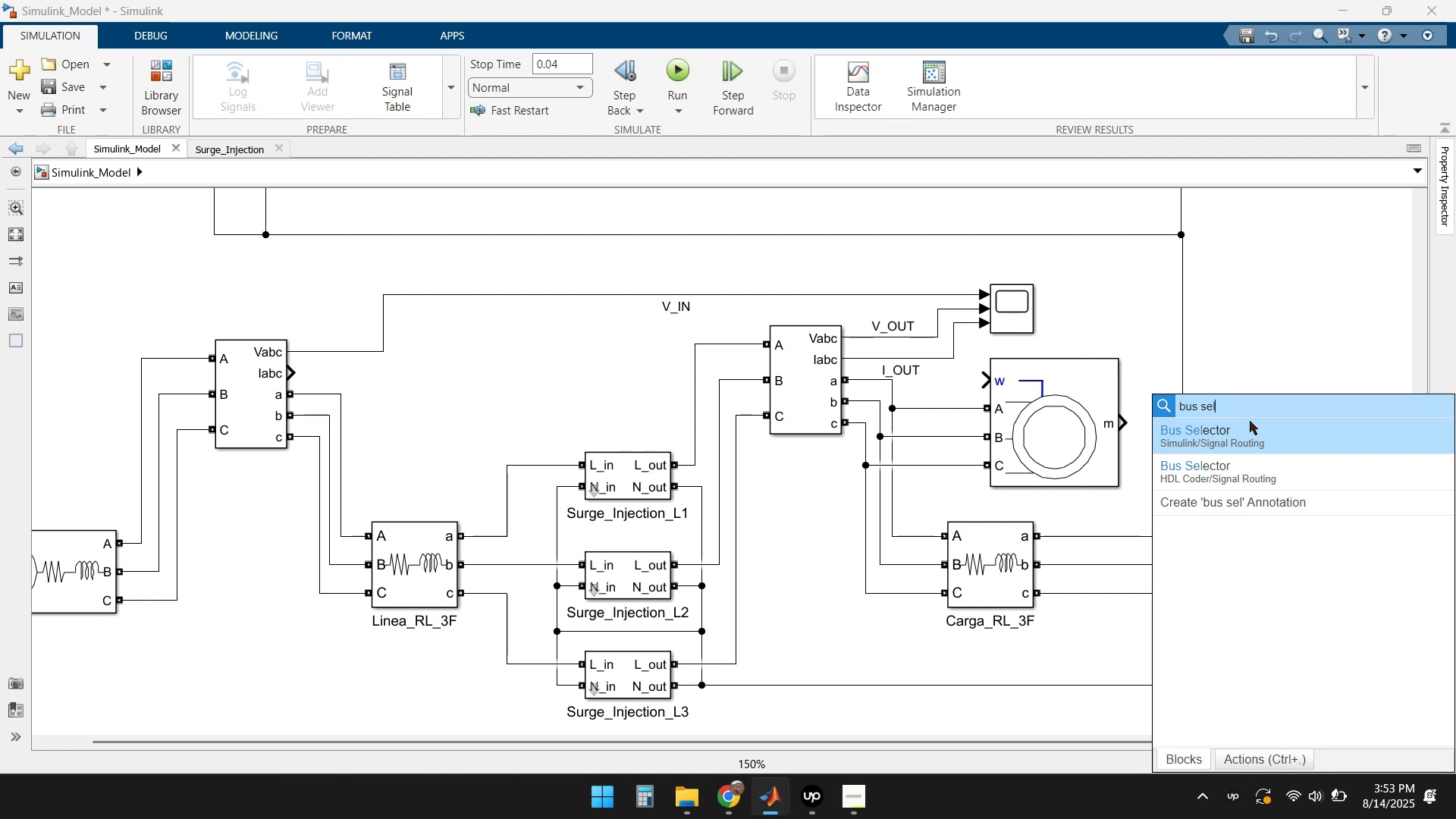 
left_click([1247, 438])
 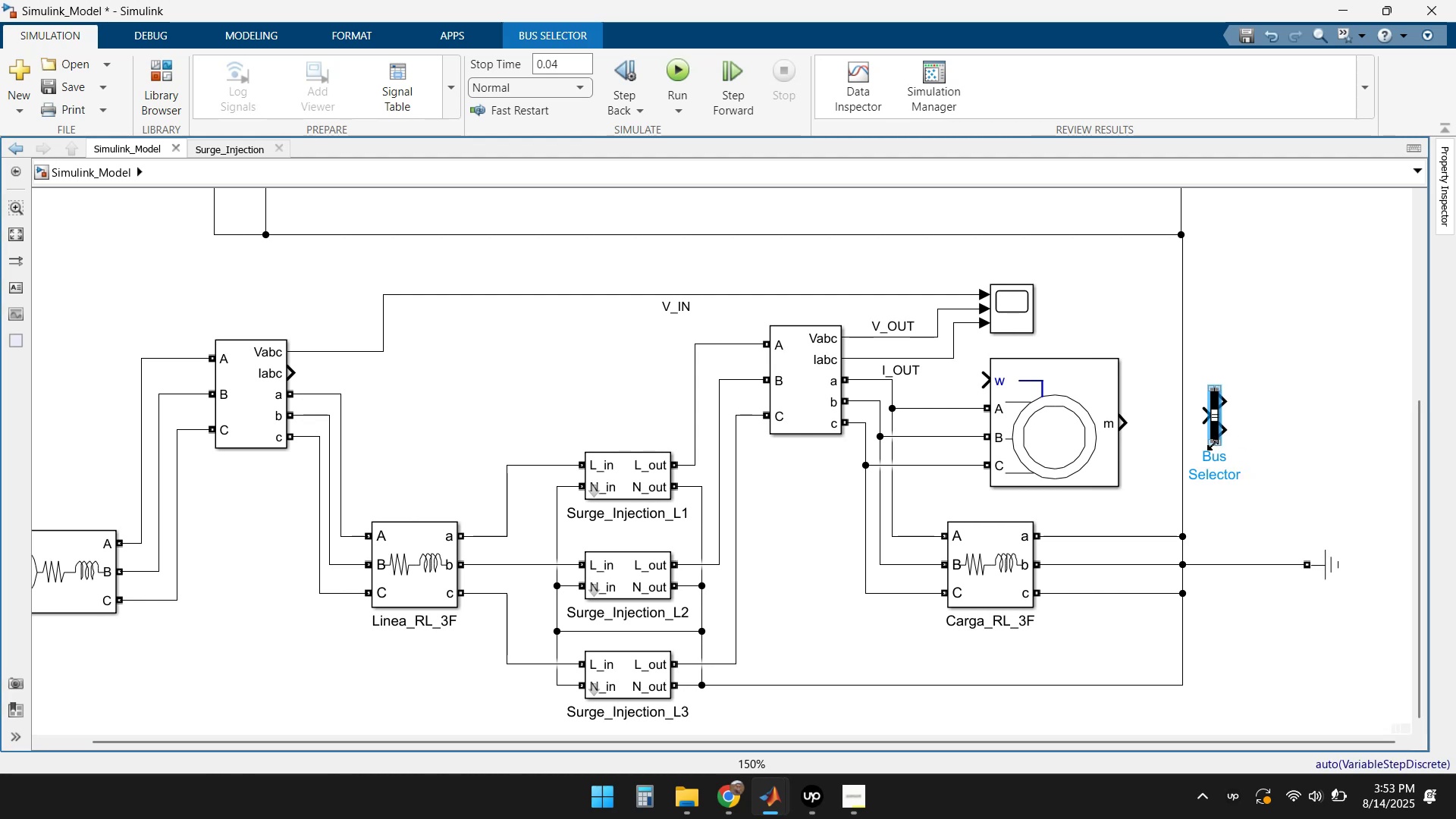 
left_click_drag(start_coordinate=[1216, 442], to_coordinate=[1204, 516])
 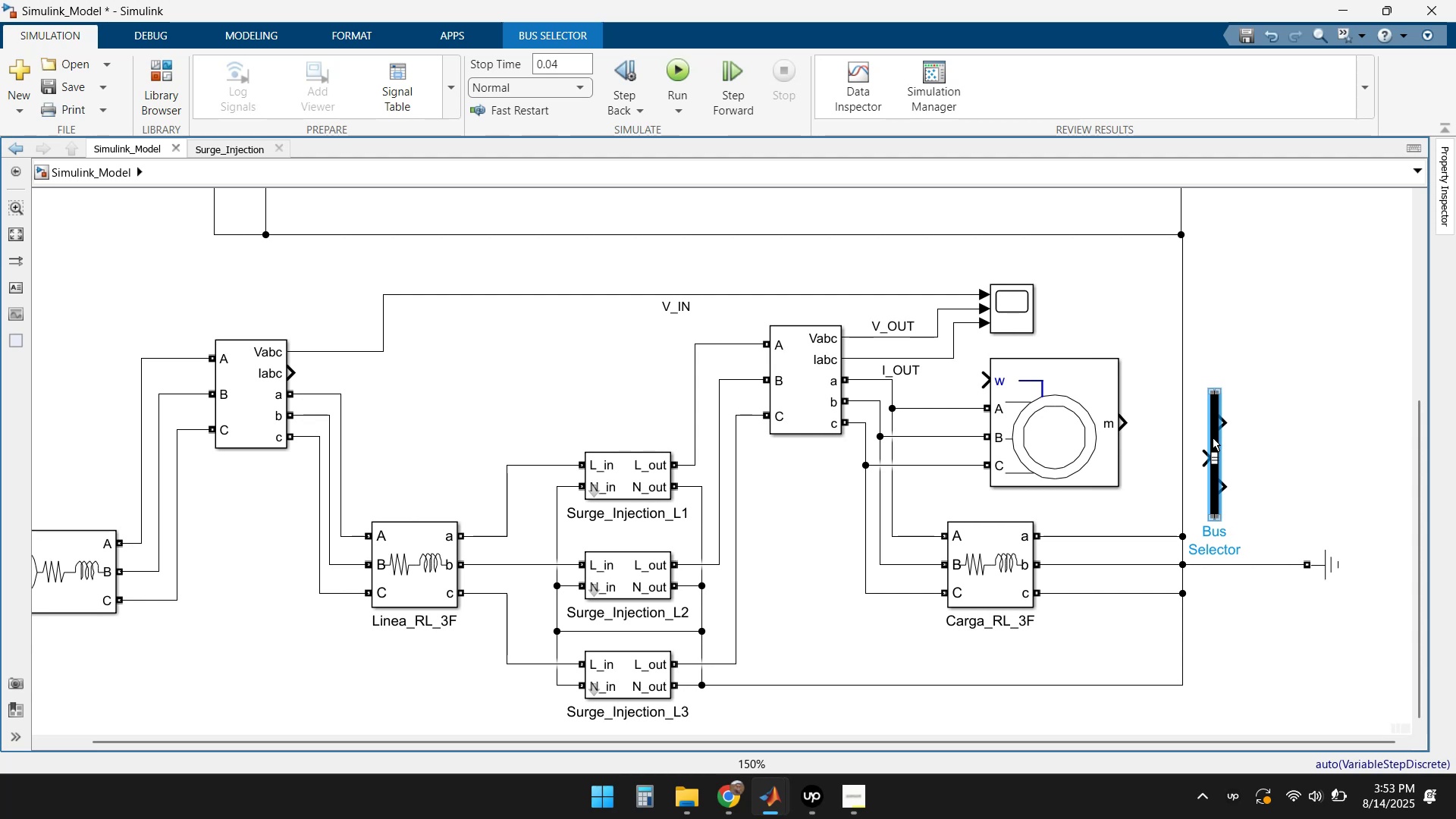 
left_click_drag(start_coordinate=[1215, 430], to_coordinate=[1217, 402])
 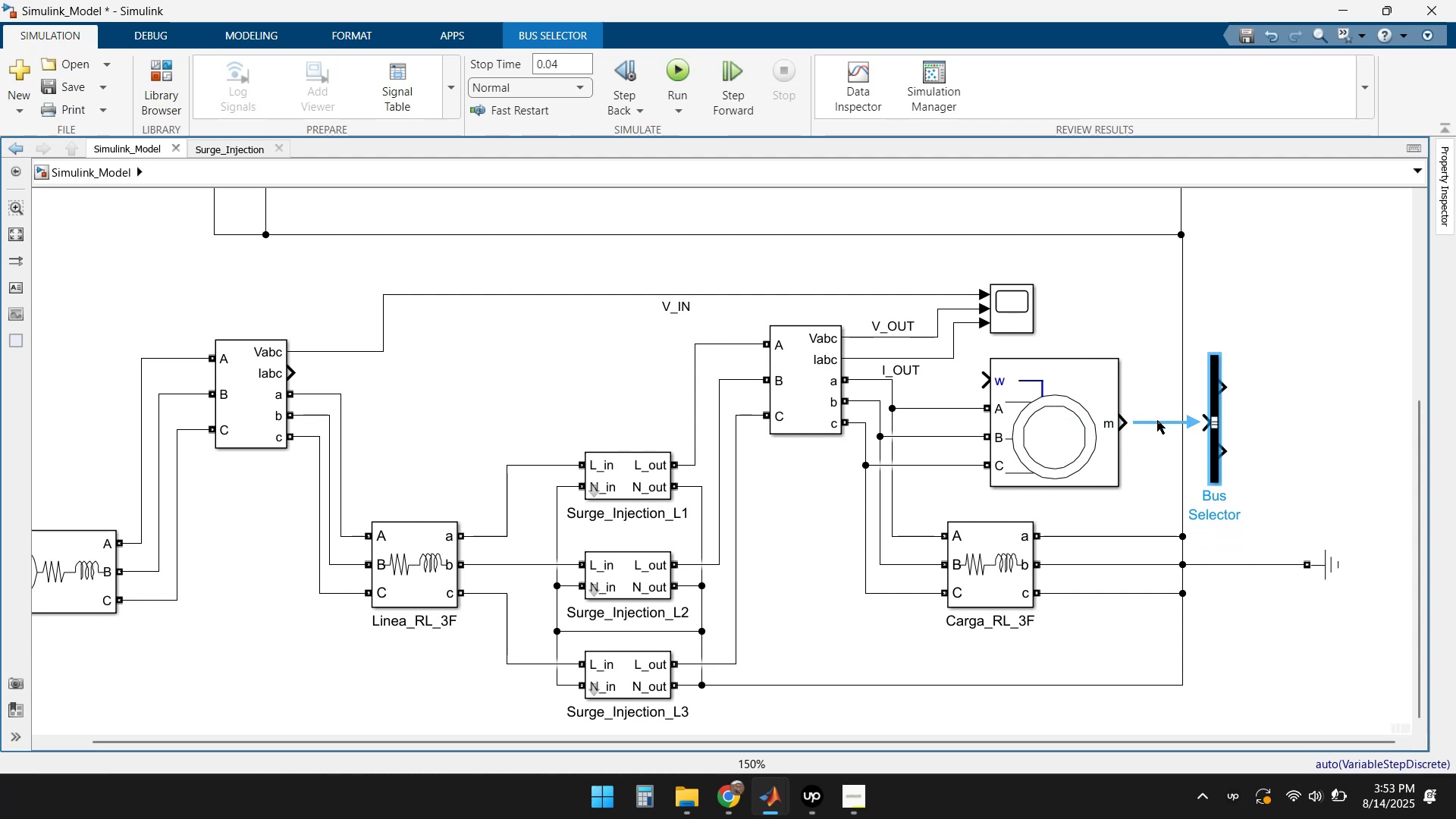 
left_click([1155, 420])
 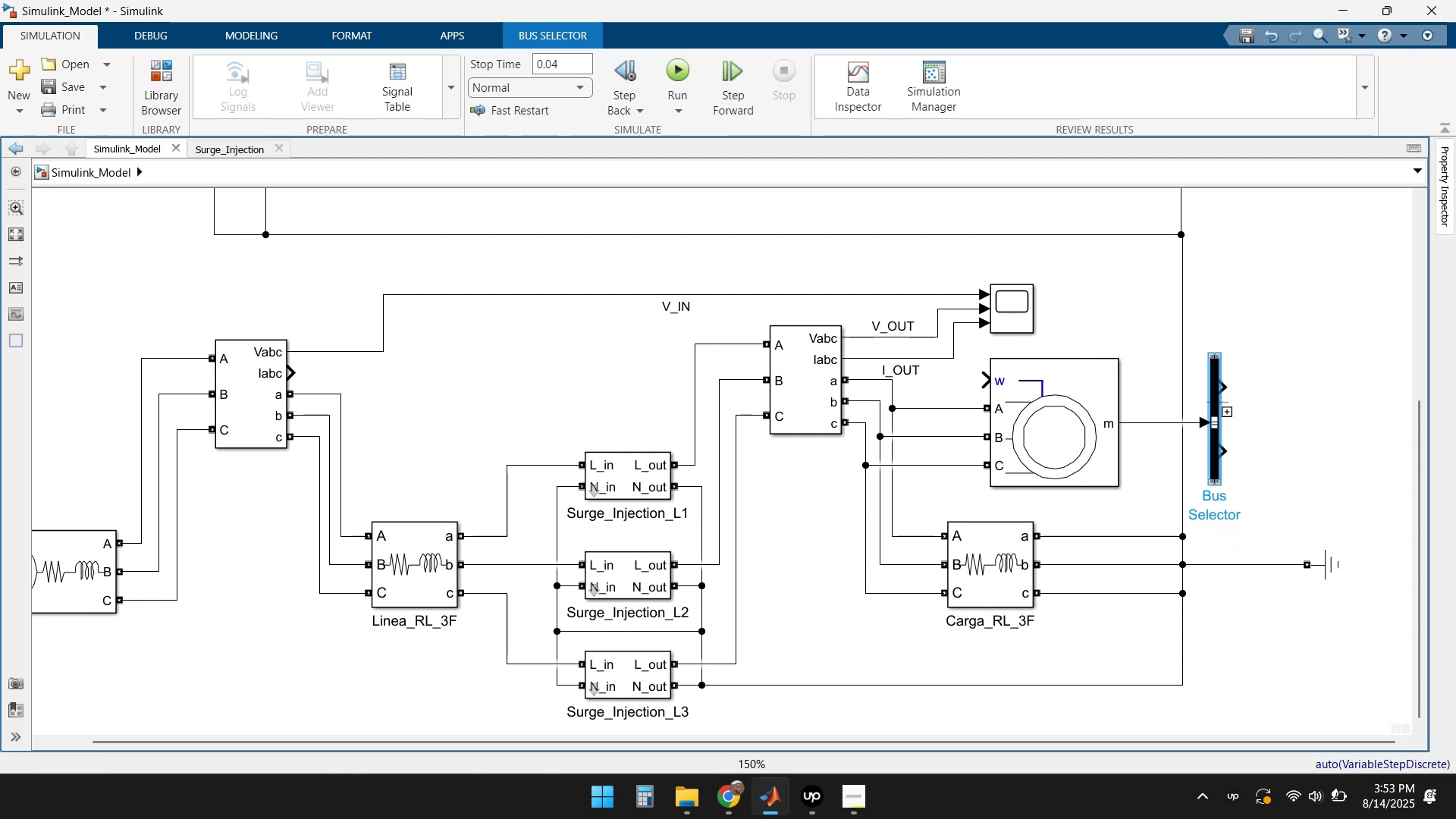 
double_click([1214, 399])
 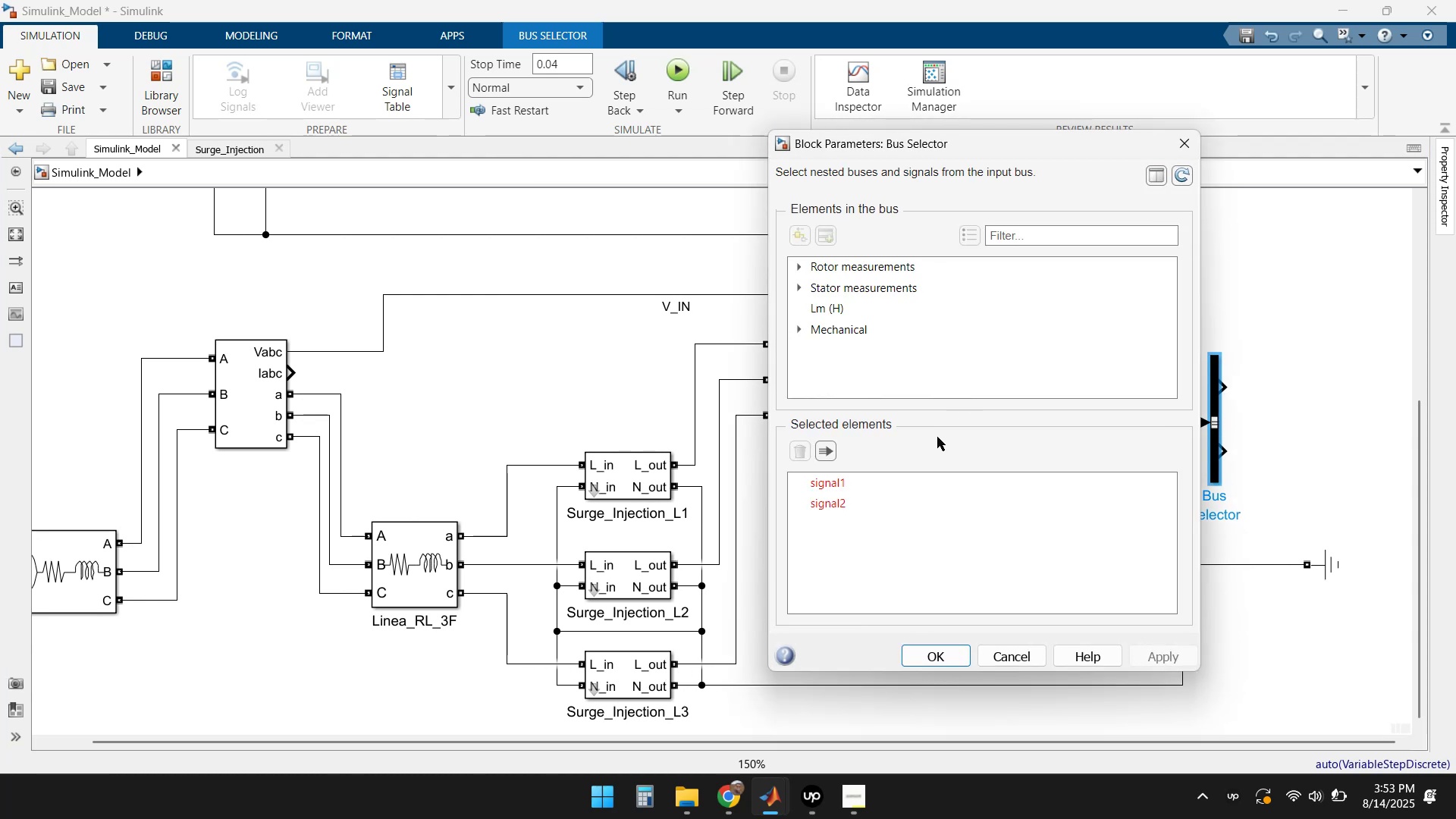 
wait(6.42)
 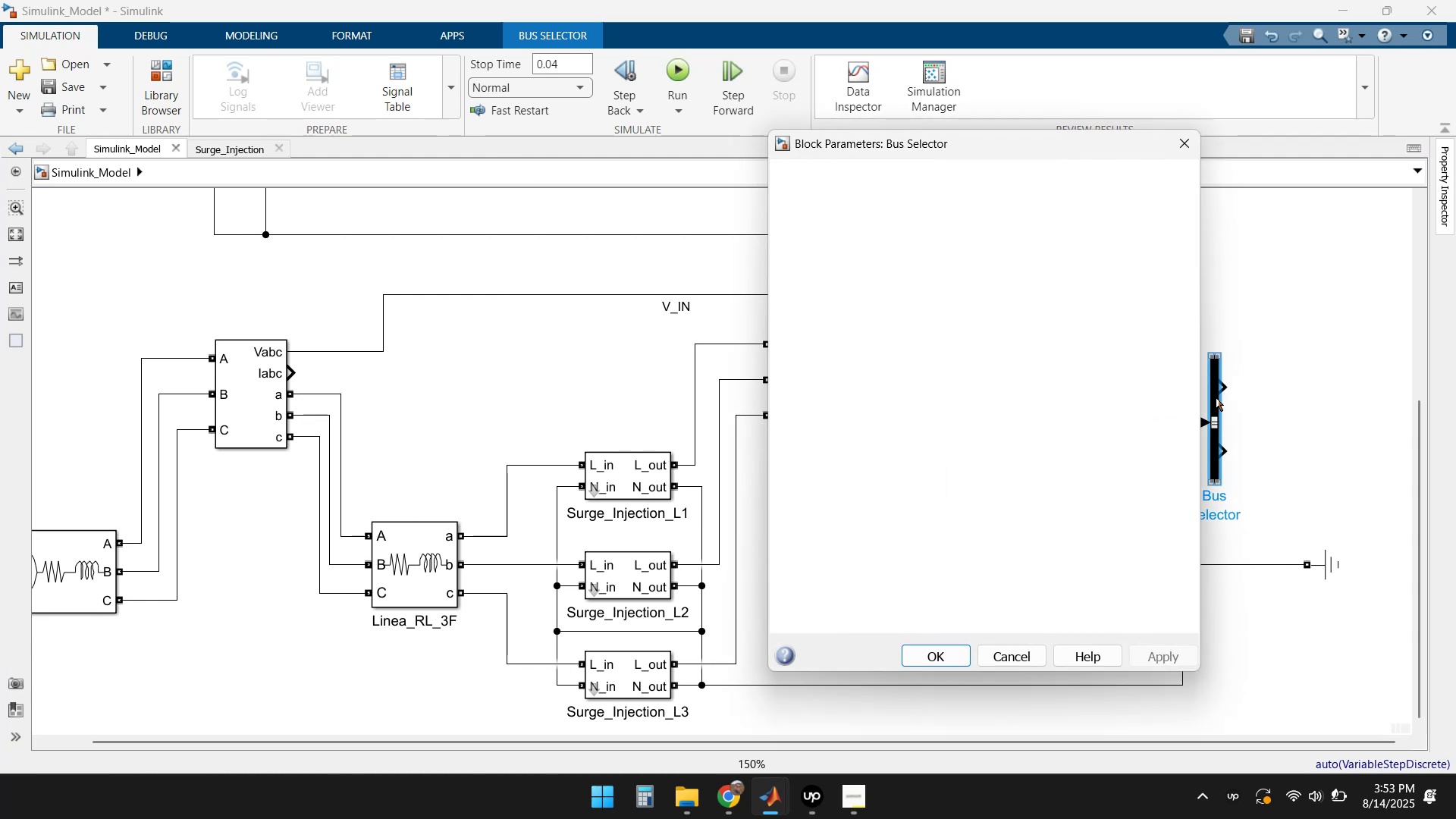 
left_click([836, 482])
 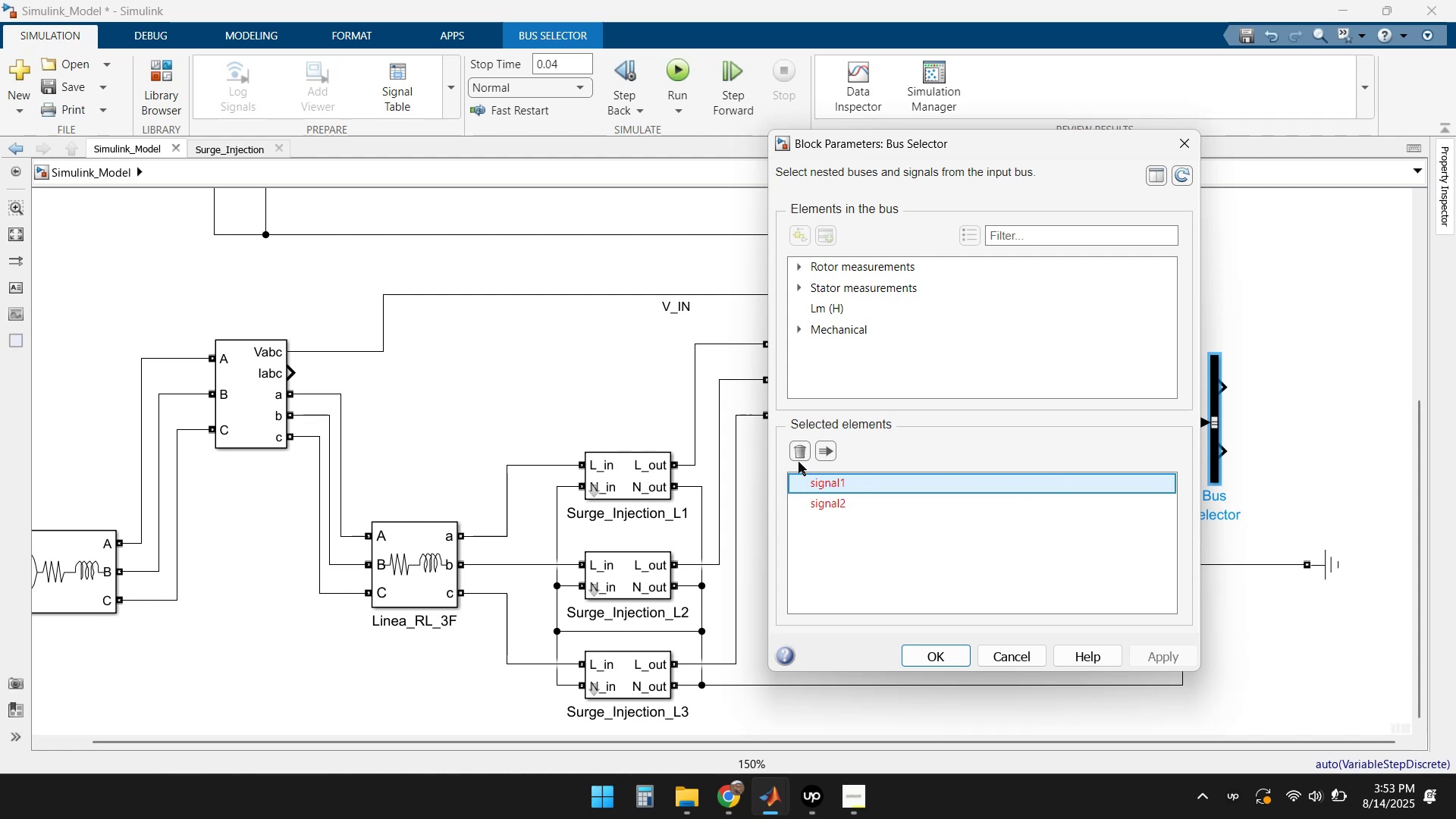 
left_click([799, 457])
 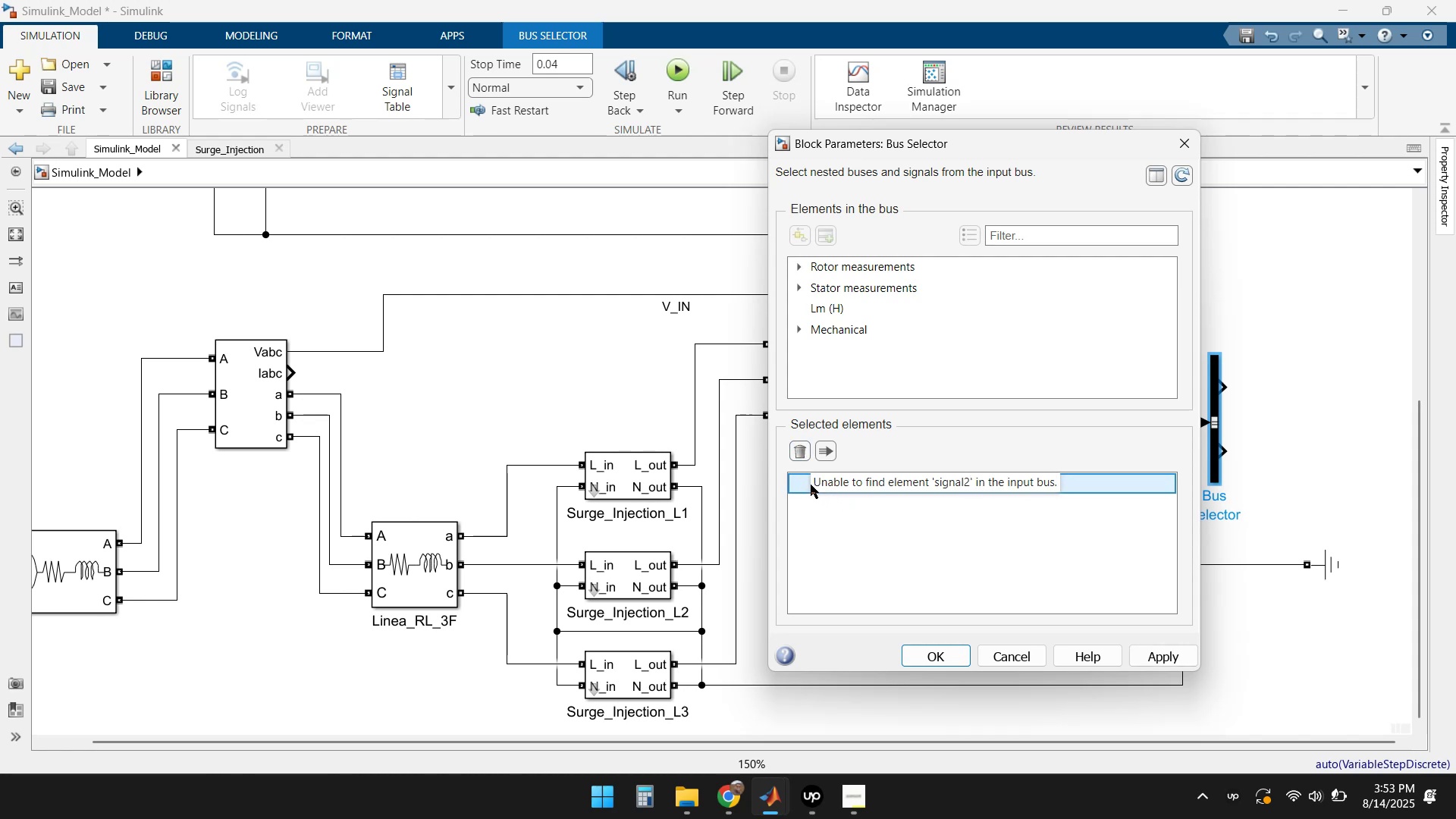 
left_click([799, 483])
 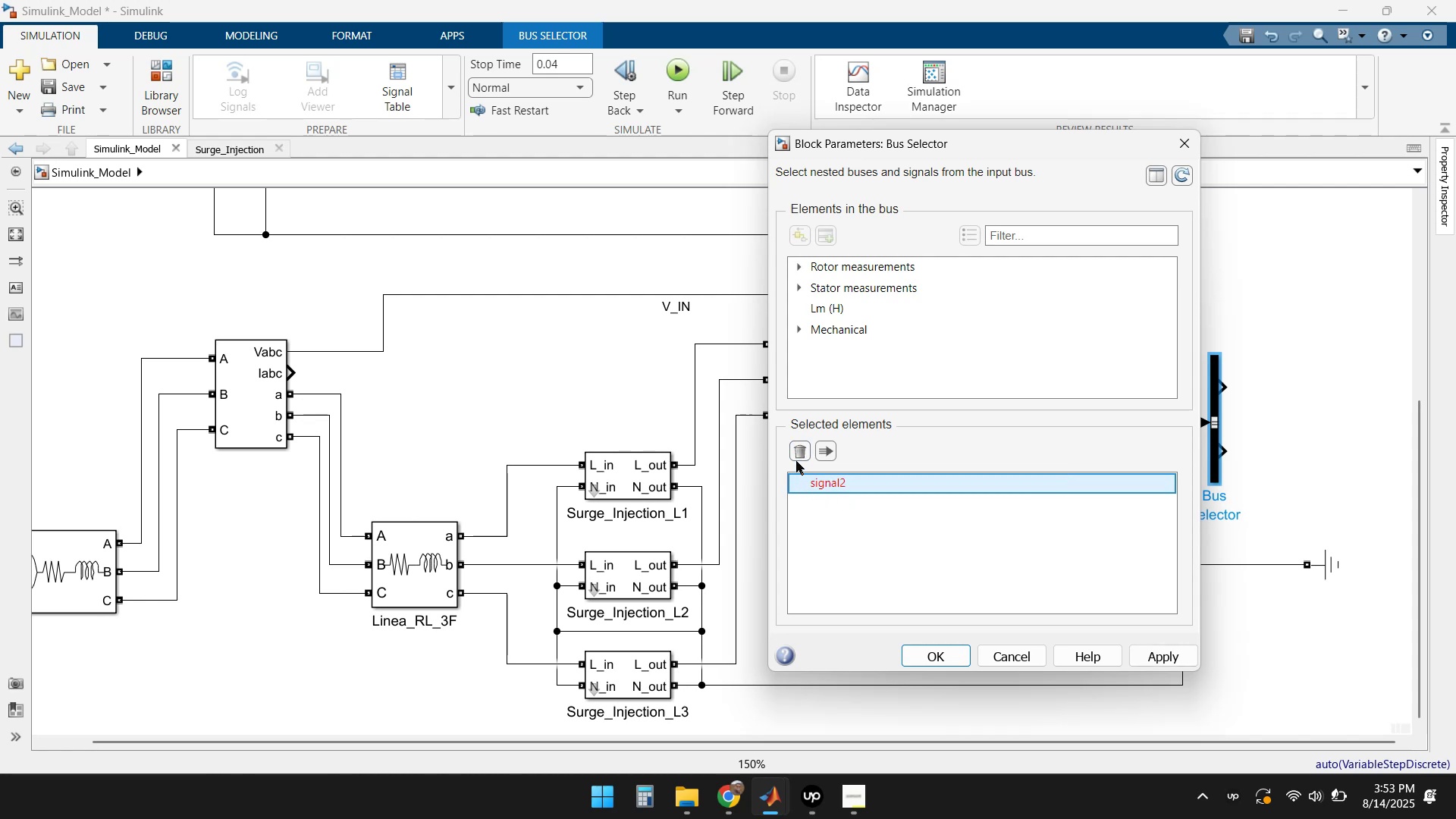 
left_click([796, 453])
 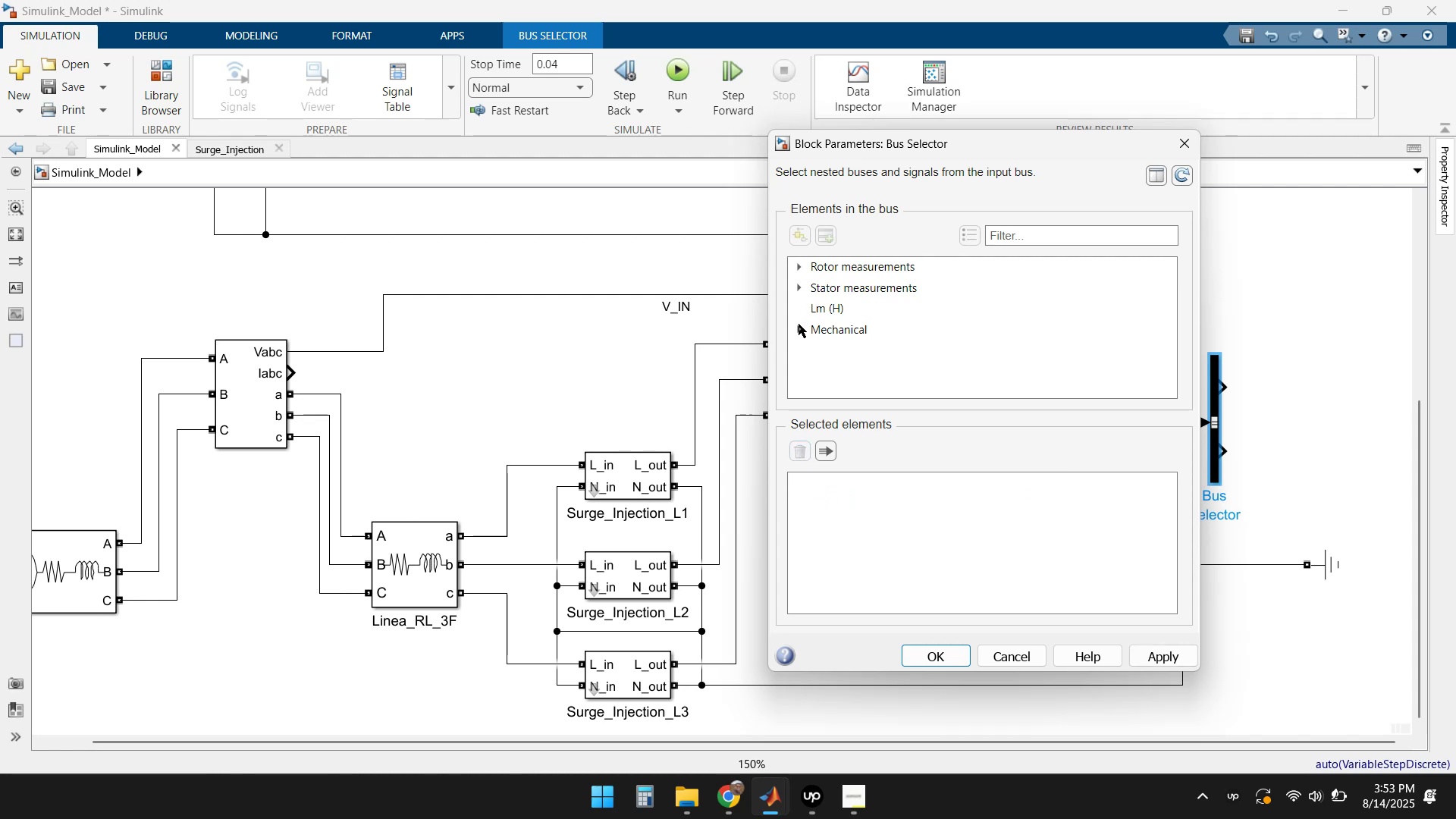 
left_click([803, 287])
 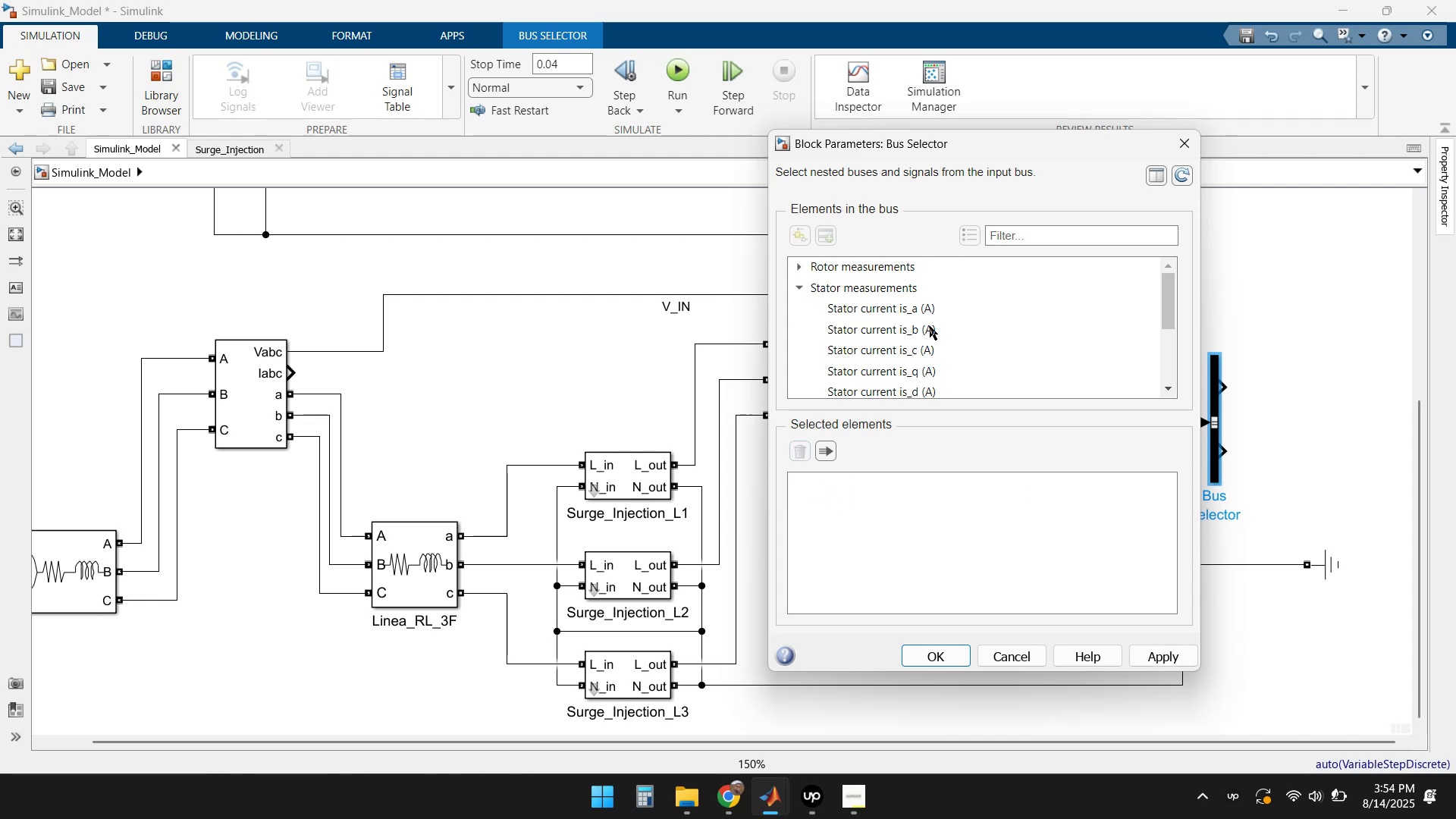 
scroll: coordinate [911, 329], scroll_direction: down, amount: 2.0
 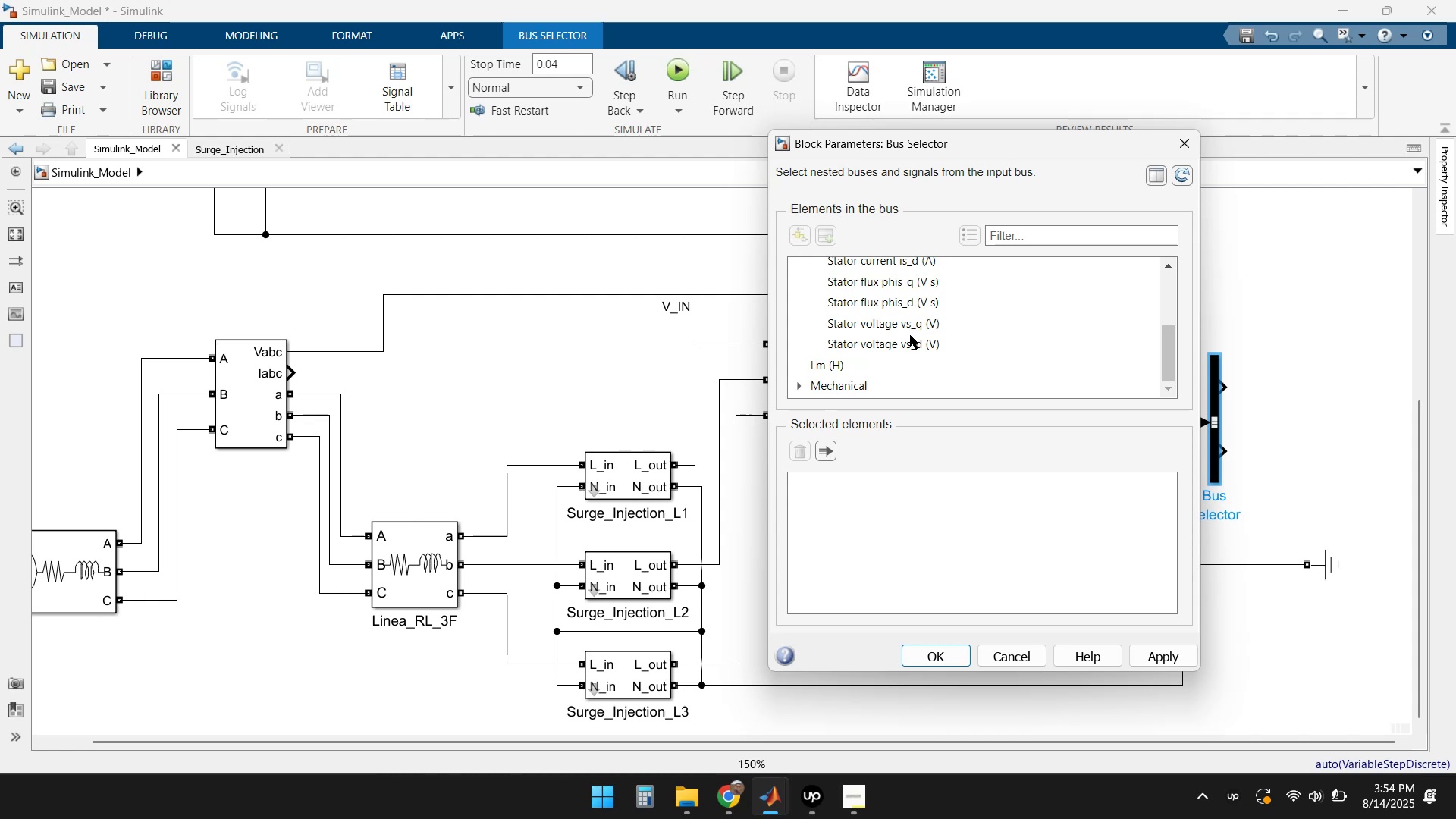 
scroll: coordinate [898, 330], scroll_direction: up, amount: 1.0
 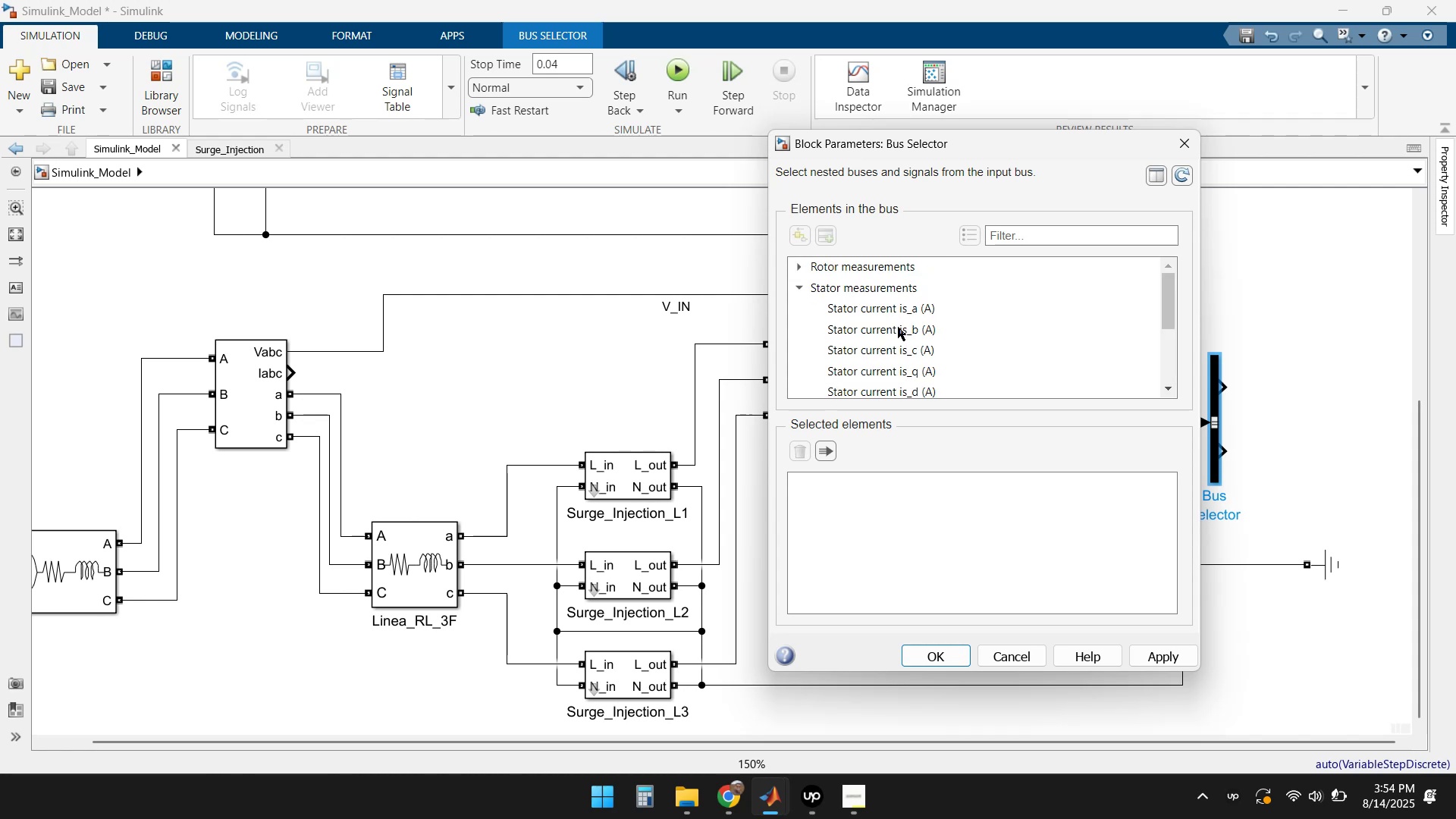 
scroll: coordinate [902, 325], scroll_direction: down, amount: 3.0
 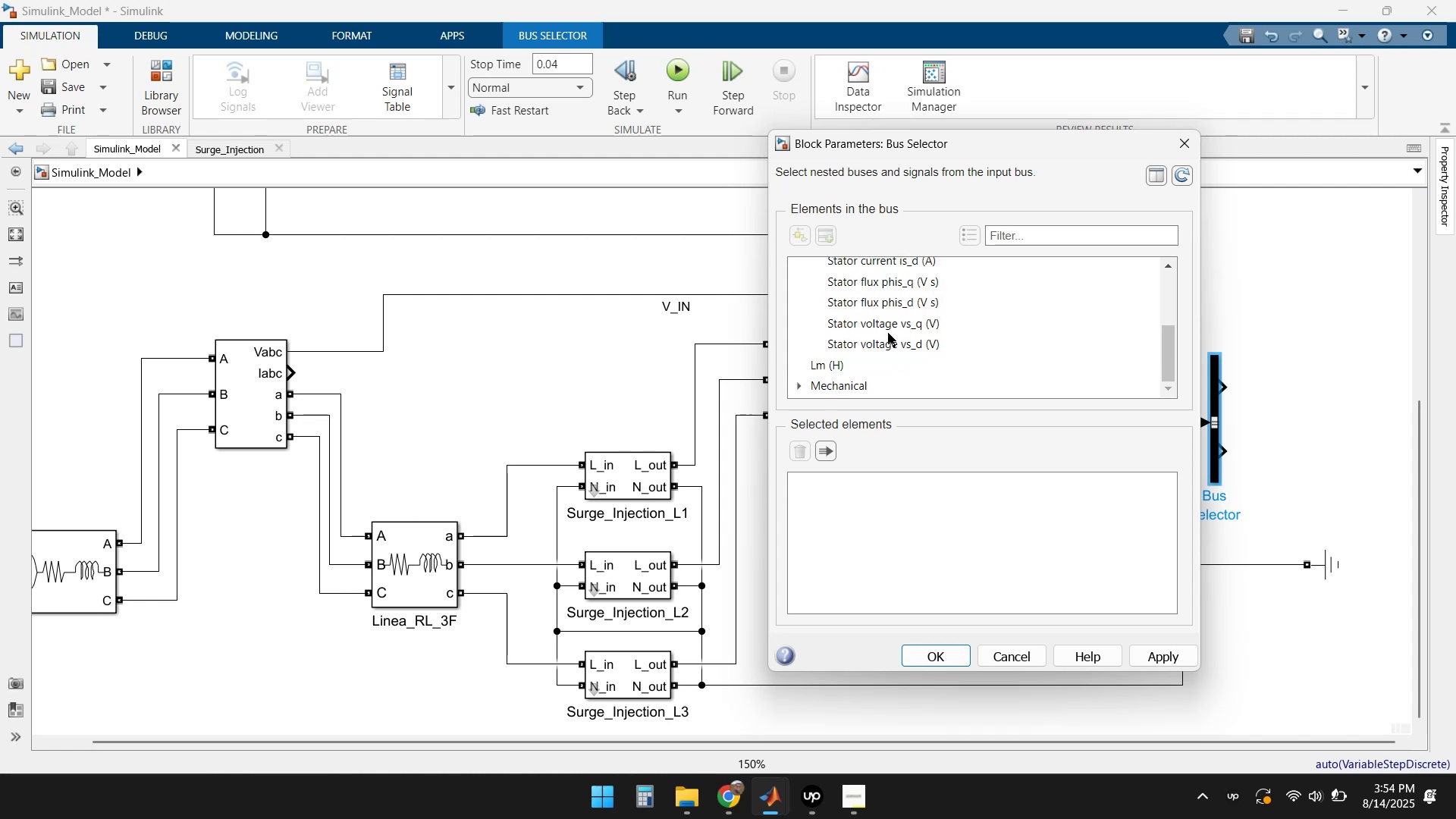 
scroll: coordinate [887, 334], scroll_direction: up, amount: 2.0
 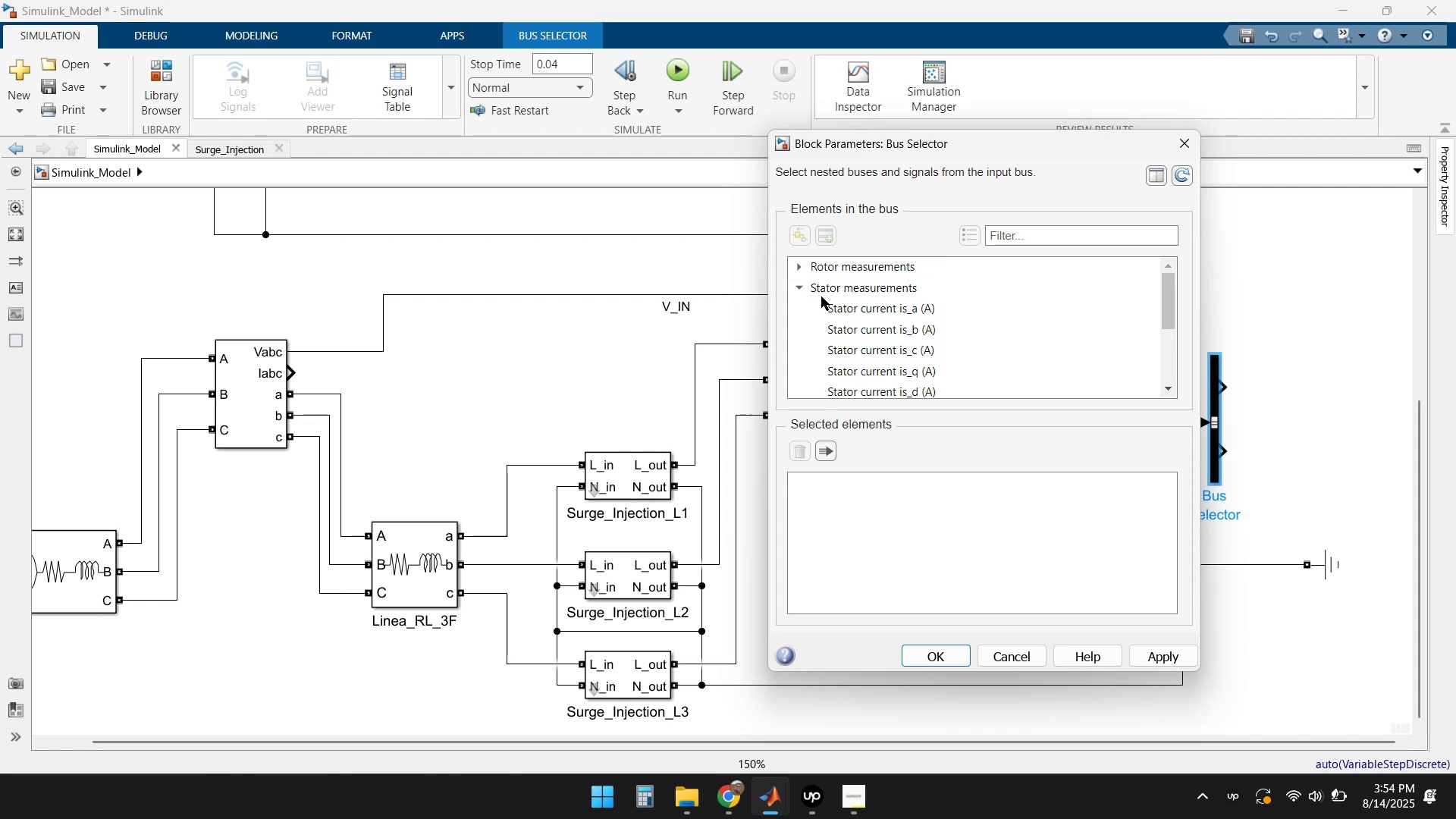 
left_click([800, 286])
 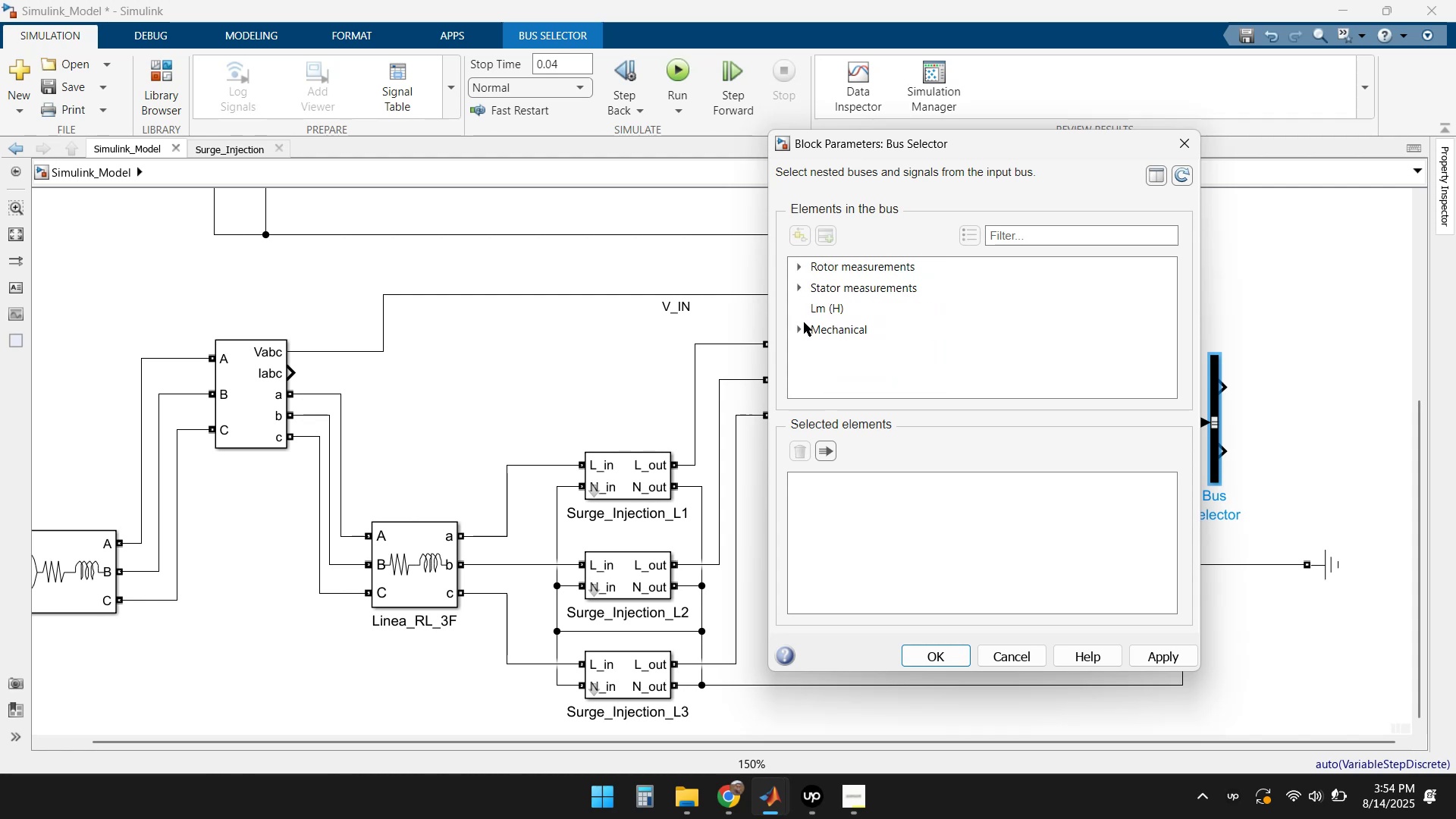 
left_click([802, 329])
 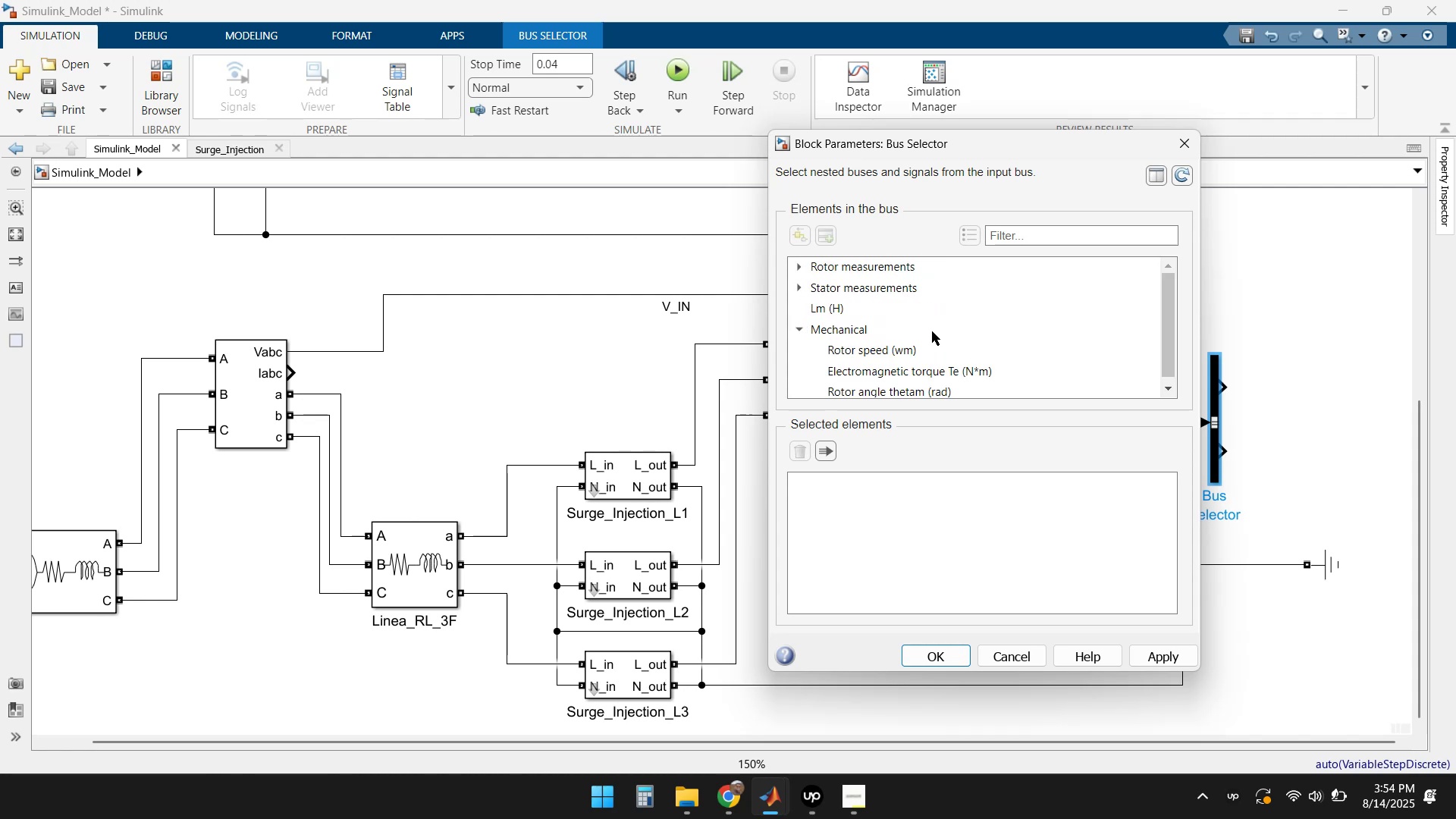 
scroll: coordinate [977, 332], scroll_direction: down, amount: 1.0
 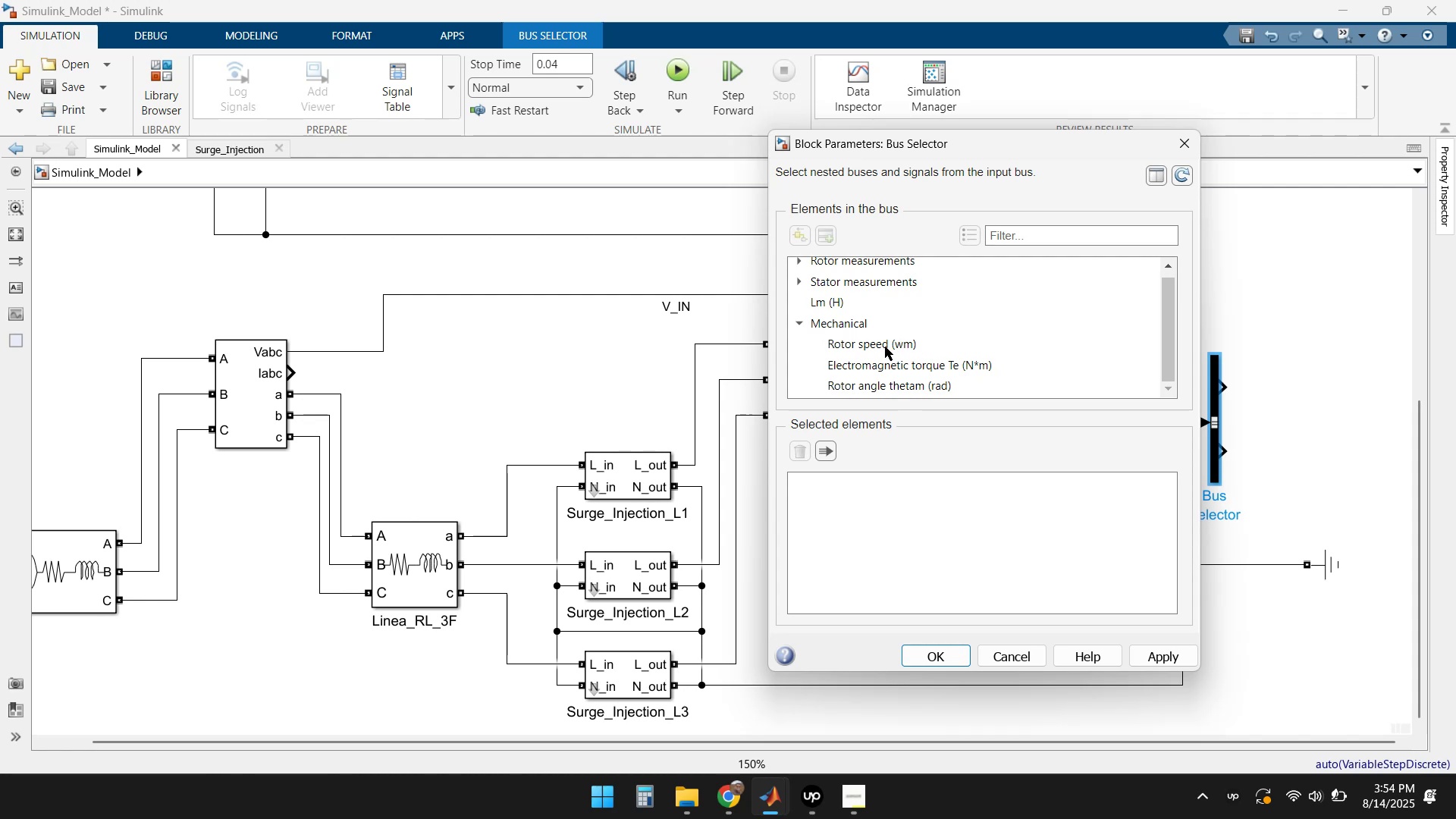 
left_click([884, 345])
 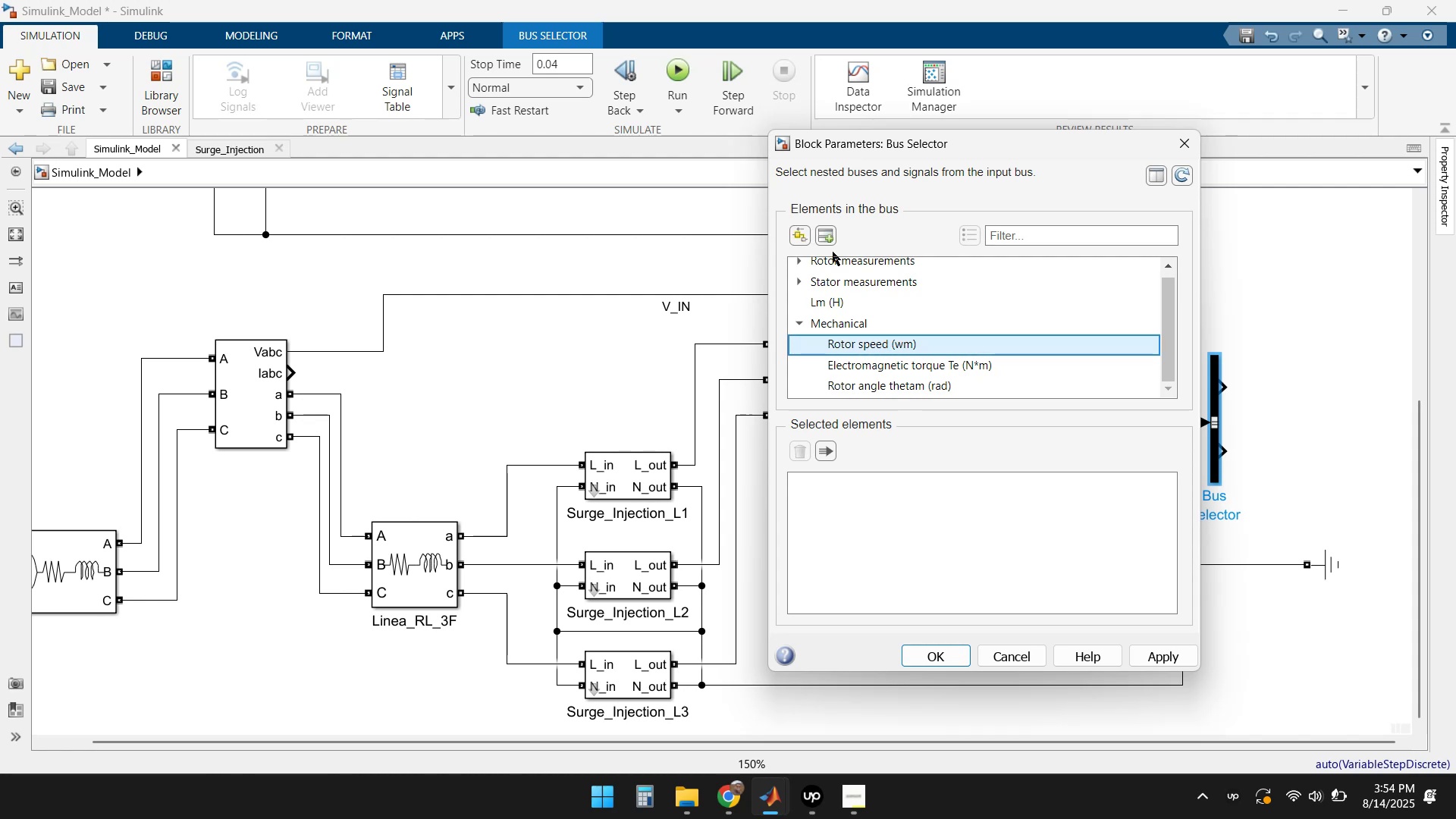 
left_click([829, 236])
 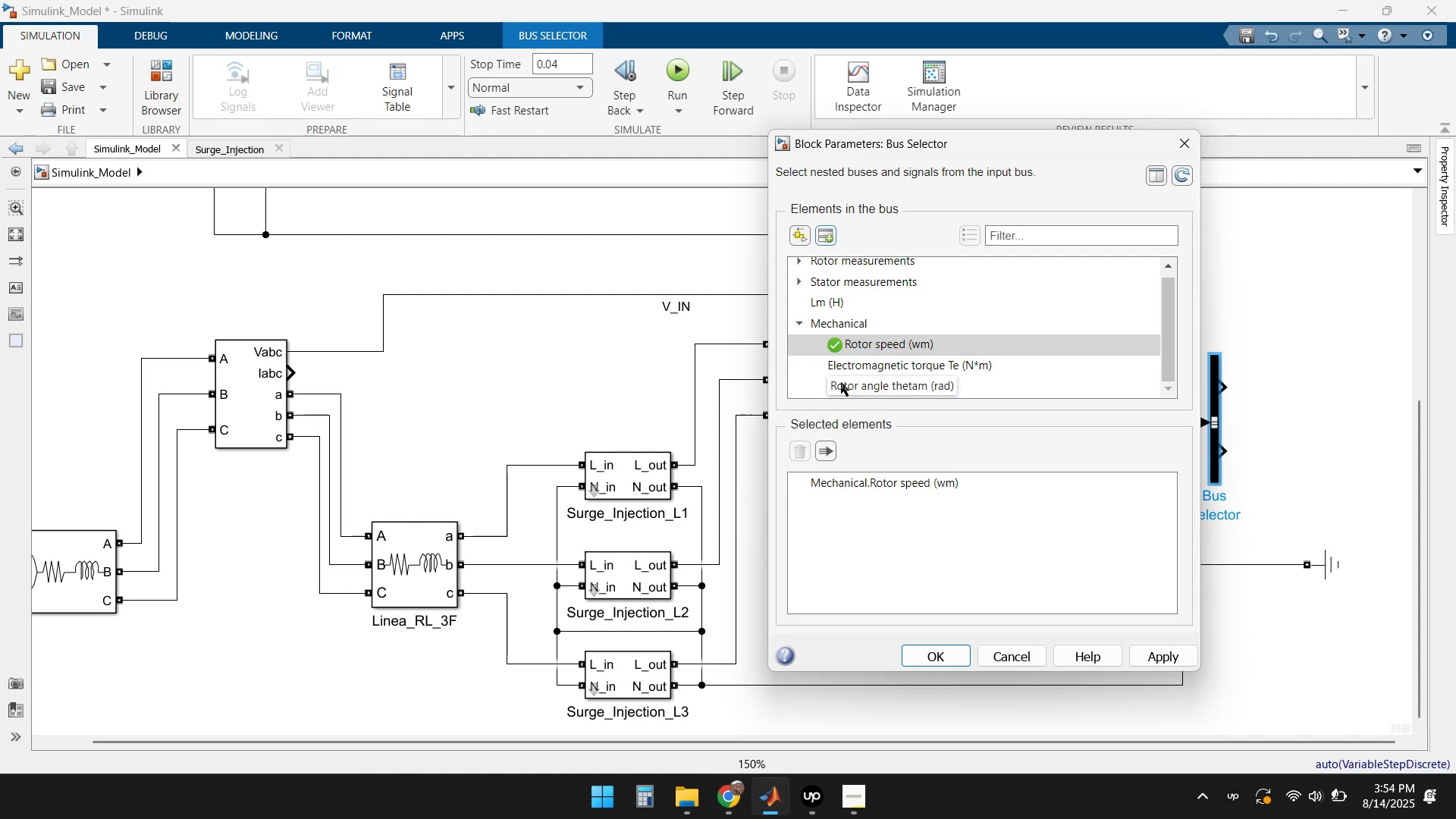 
left_click([803, 324])
 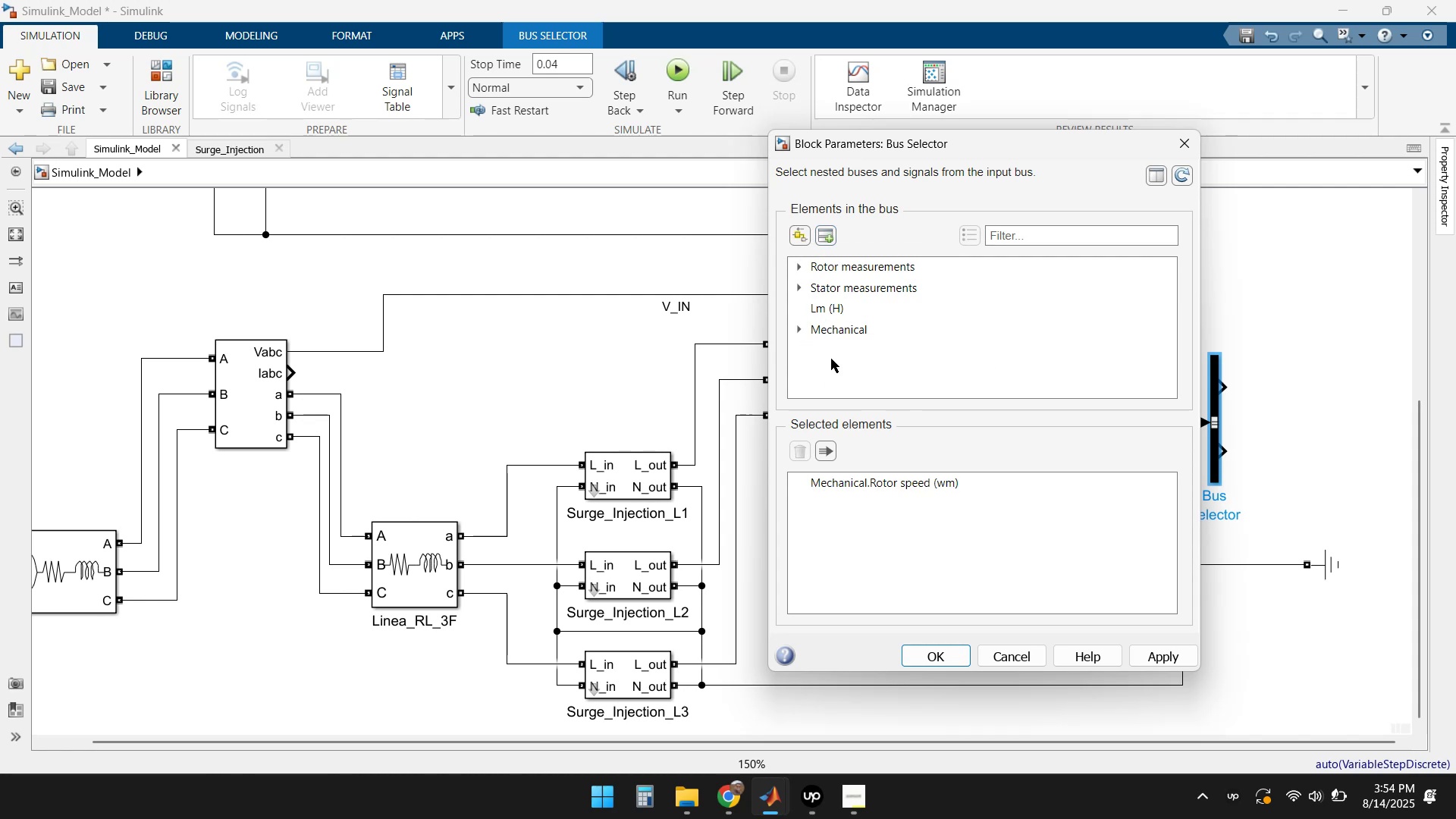 
scroll: coordinate [831, 359], scroll_direction: up, amount: 1.0
 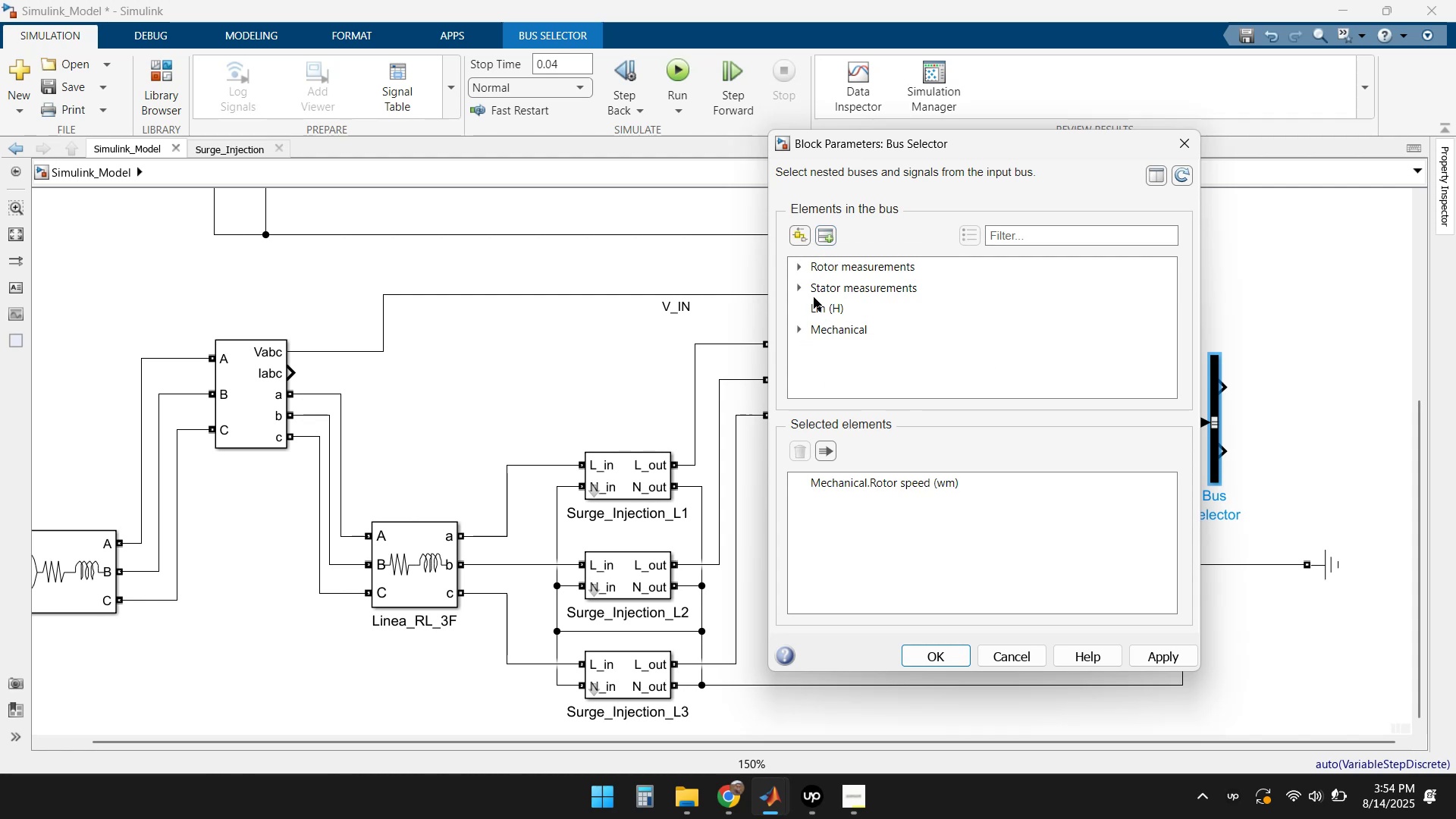 
left_click([795, 263])
 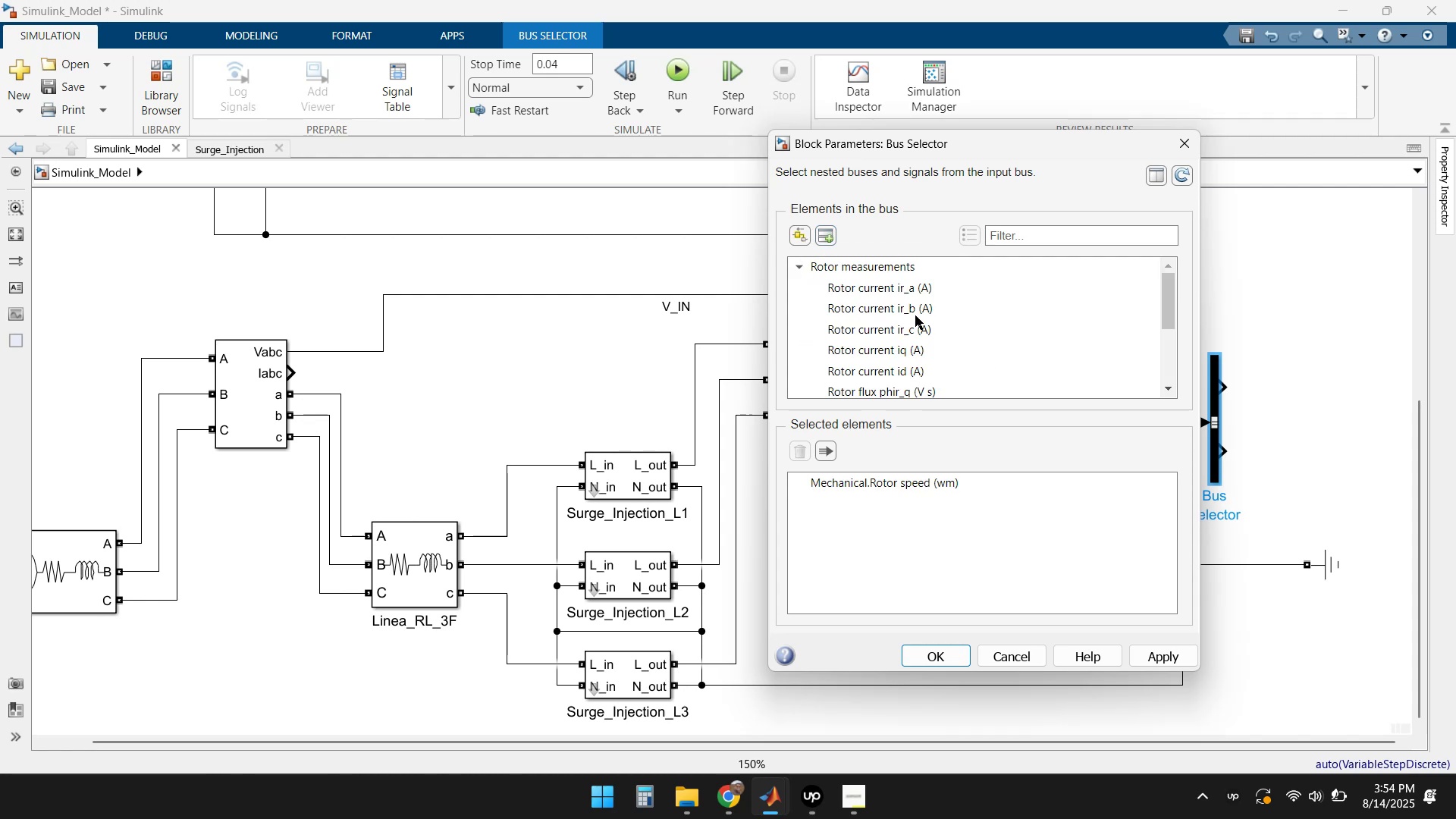 
scroll: coordinate [935, 312], scroll_direction: down, amount: 1.0
 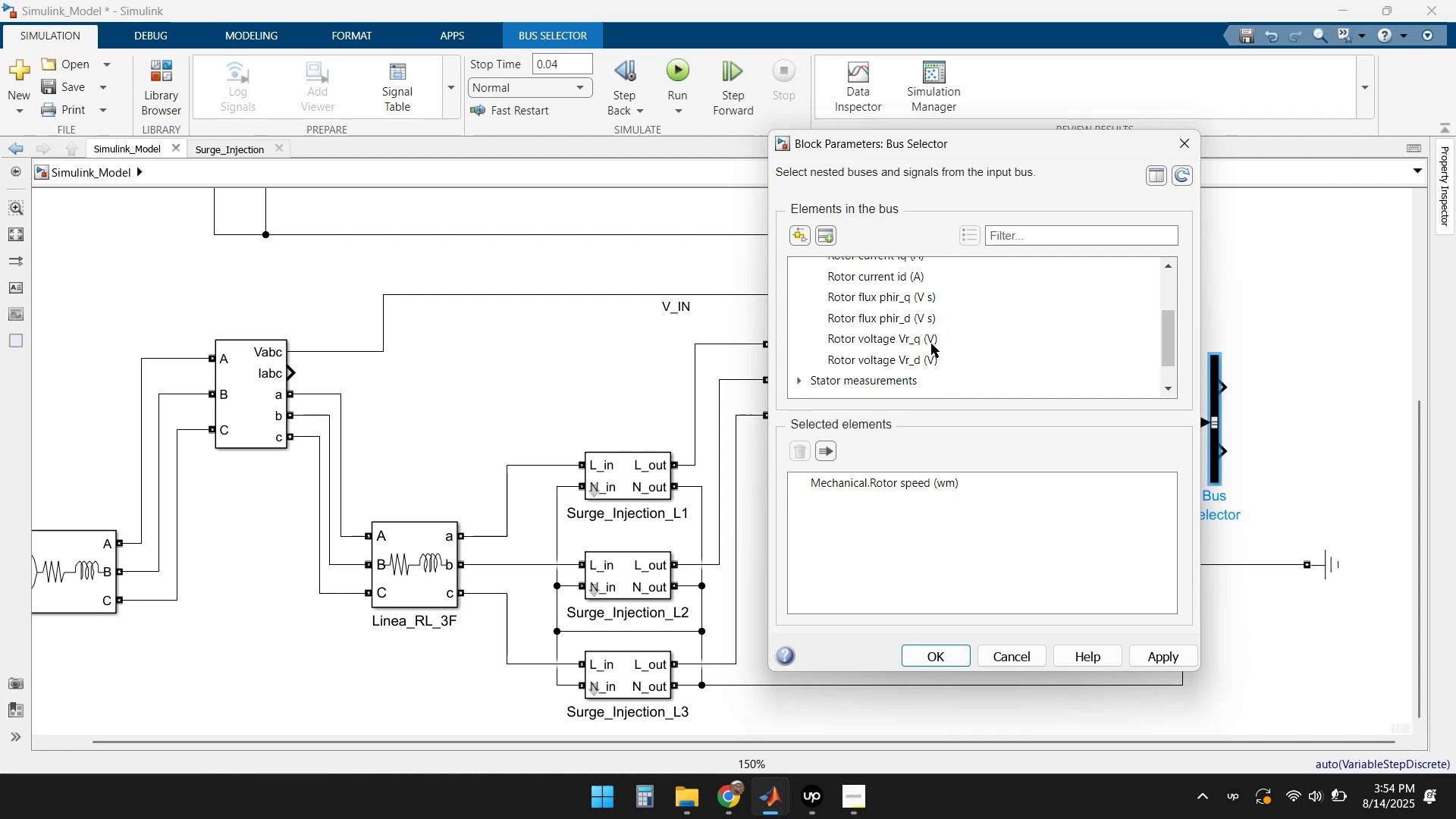 
scroll: coordinate [942, 347], scroll_direction: up, amount: 1.0
 